 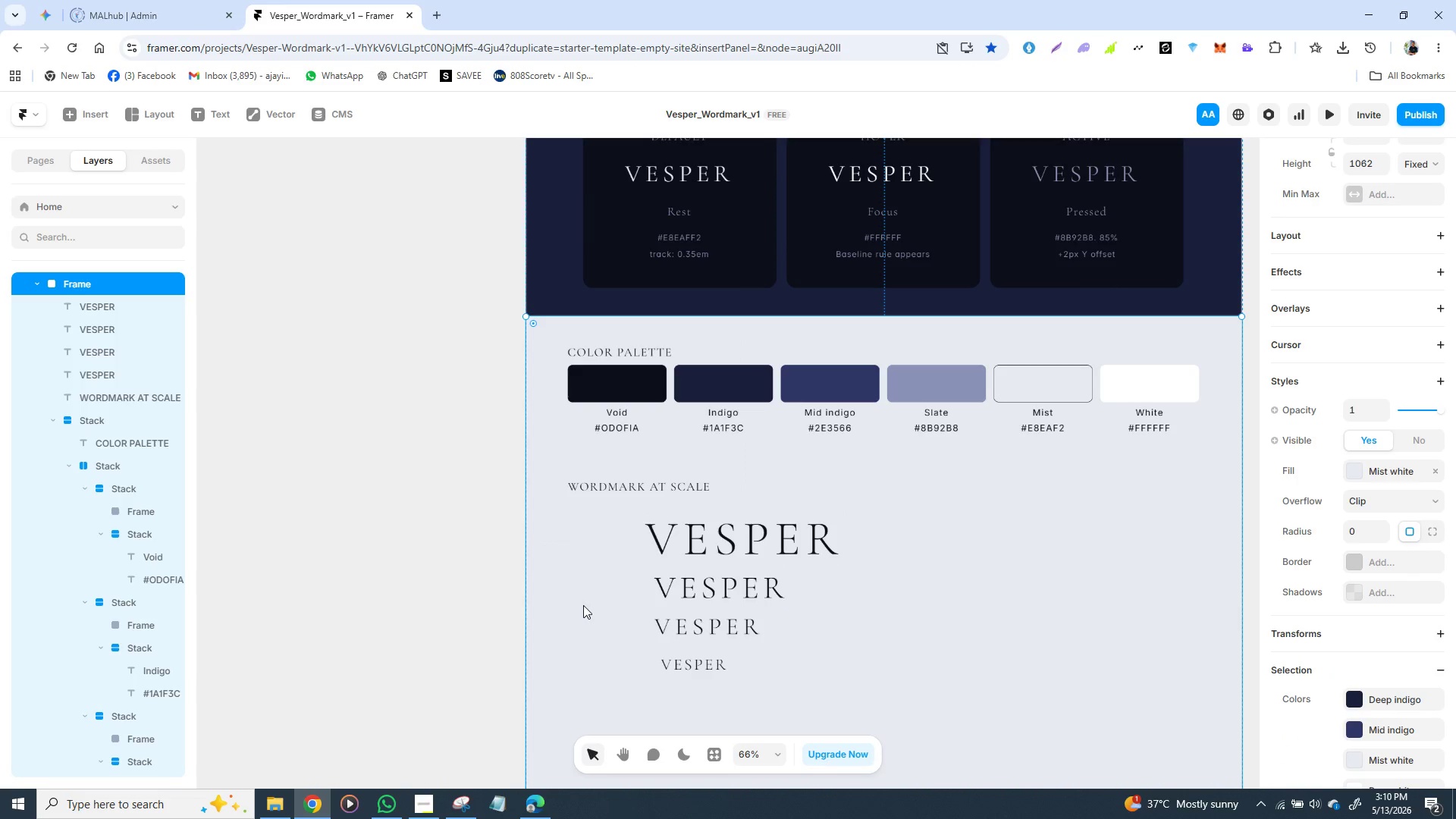 
left_click([726, 425])
 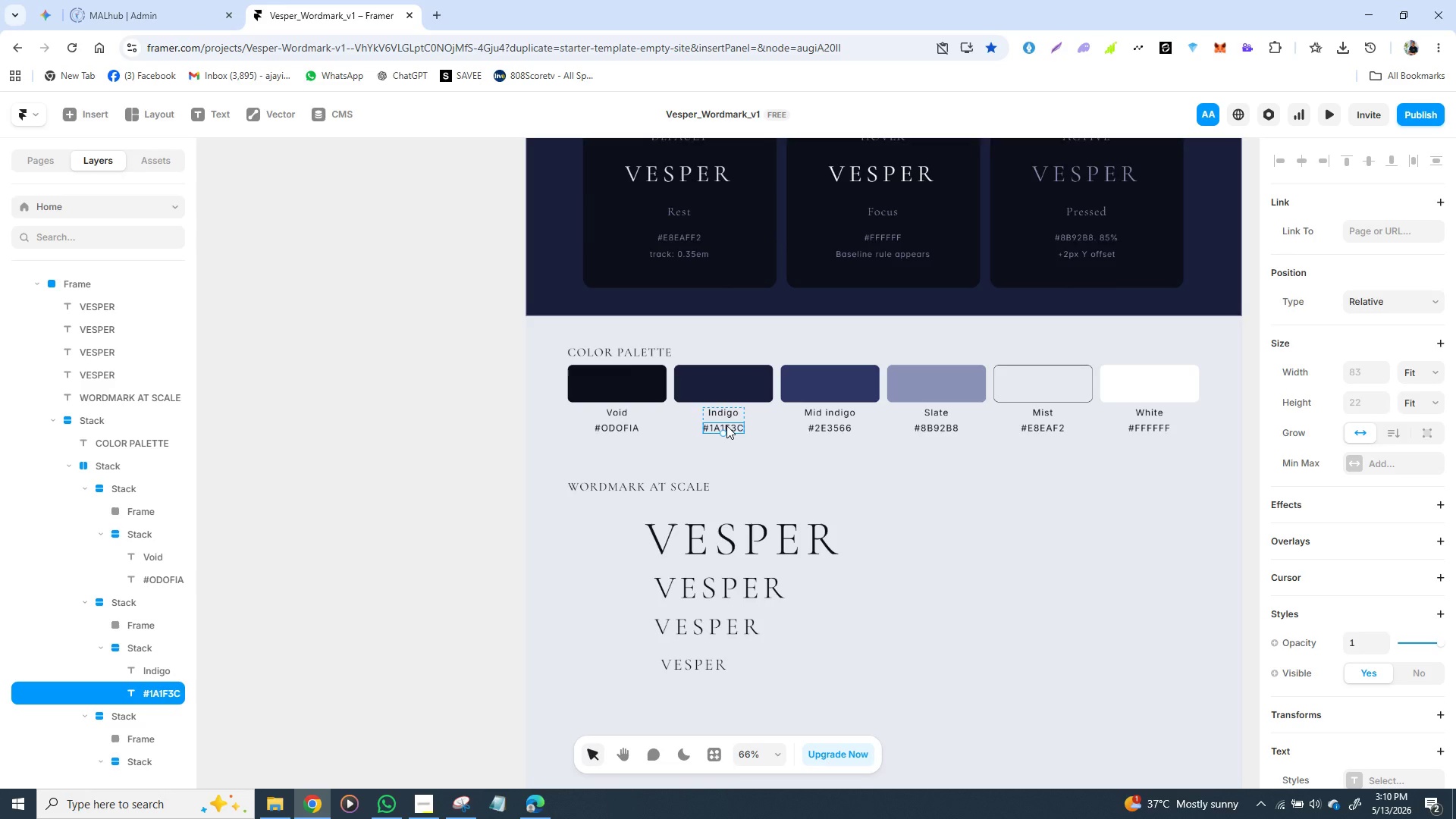 
left_click([726, 425])
 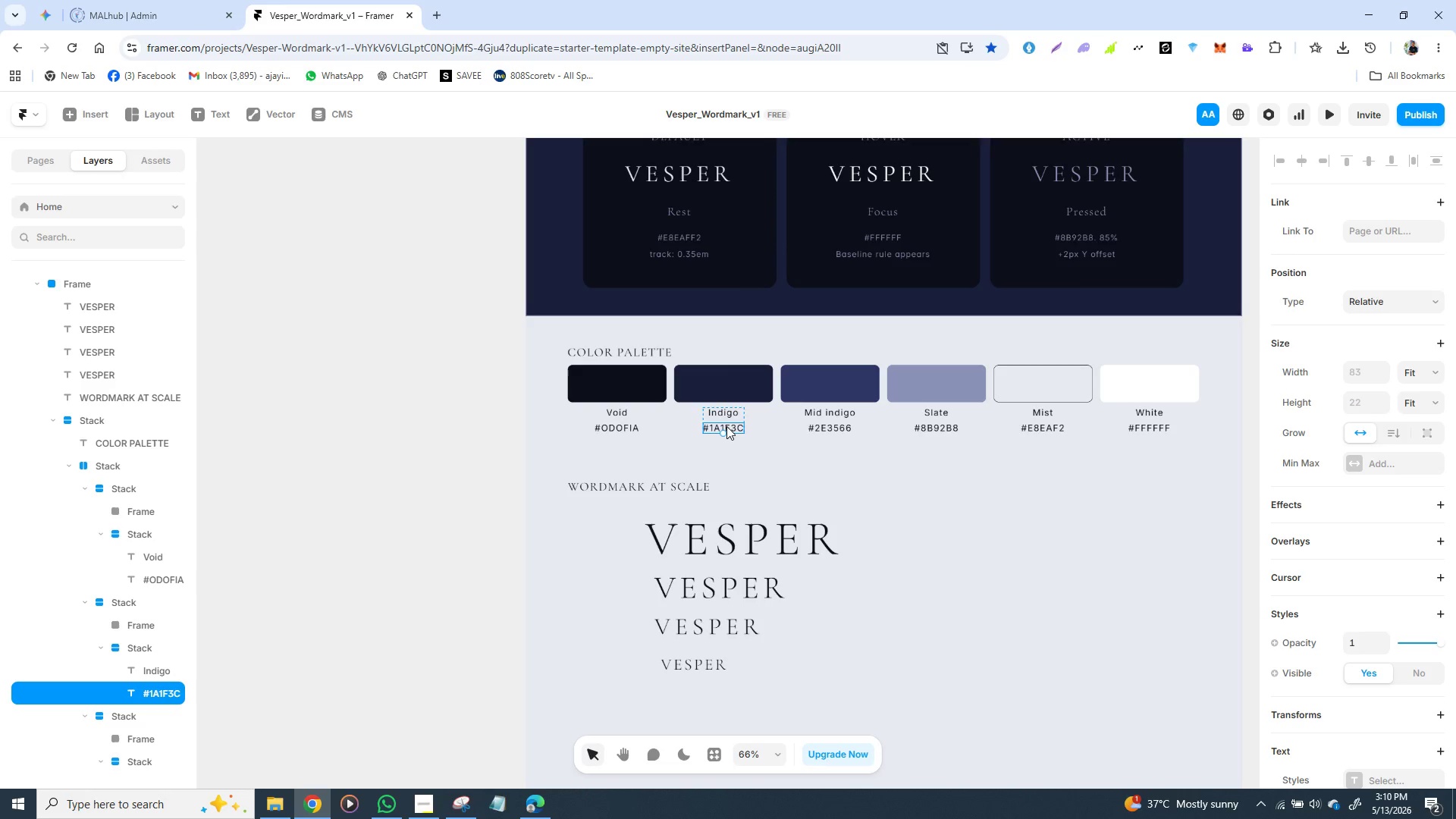 
key(Control+D)
 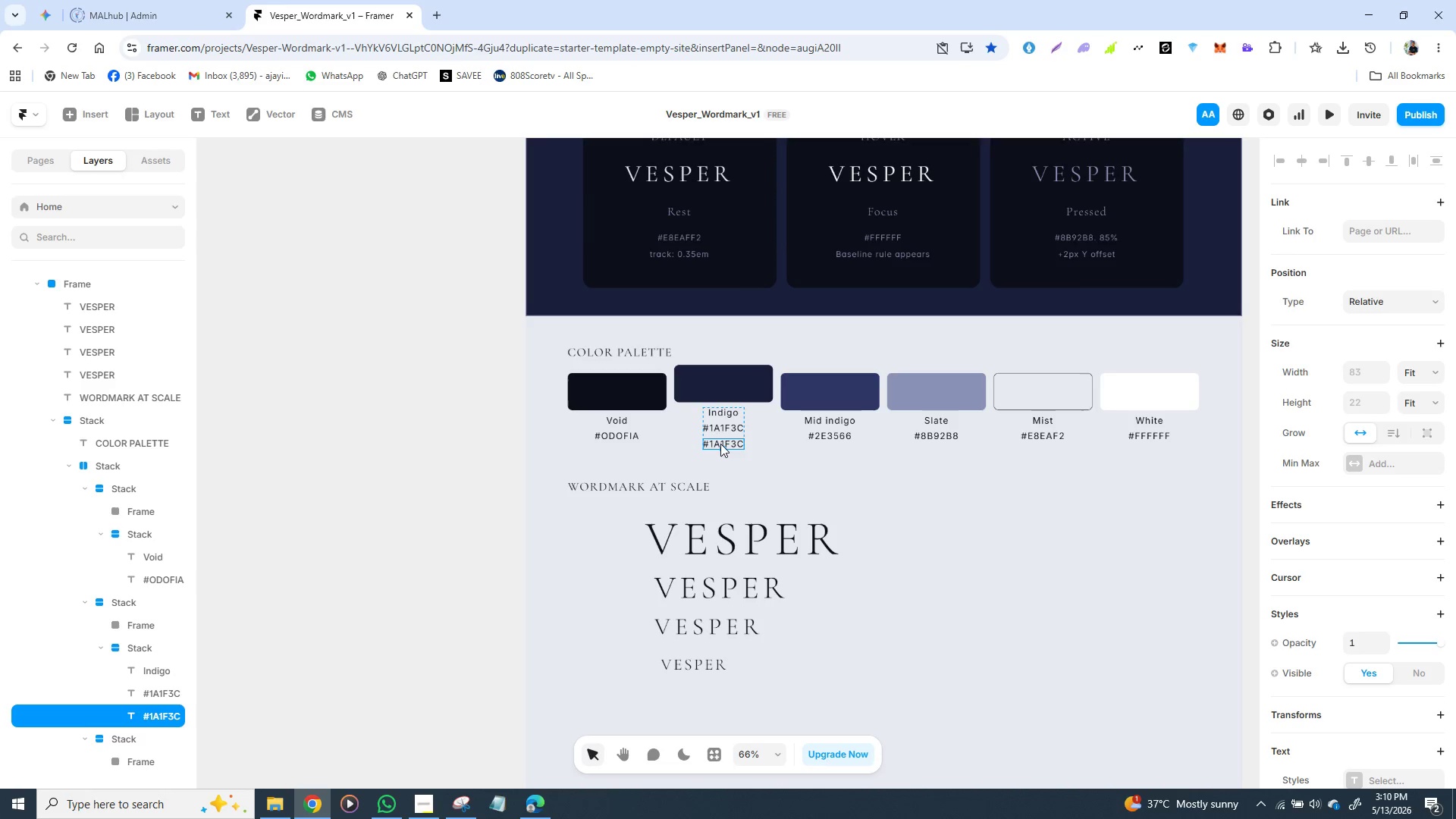 
left_click_drag(start_coordinate=[720, 444], to_coordinate=[610, 541])
 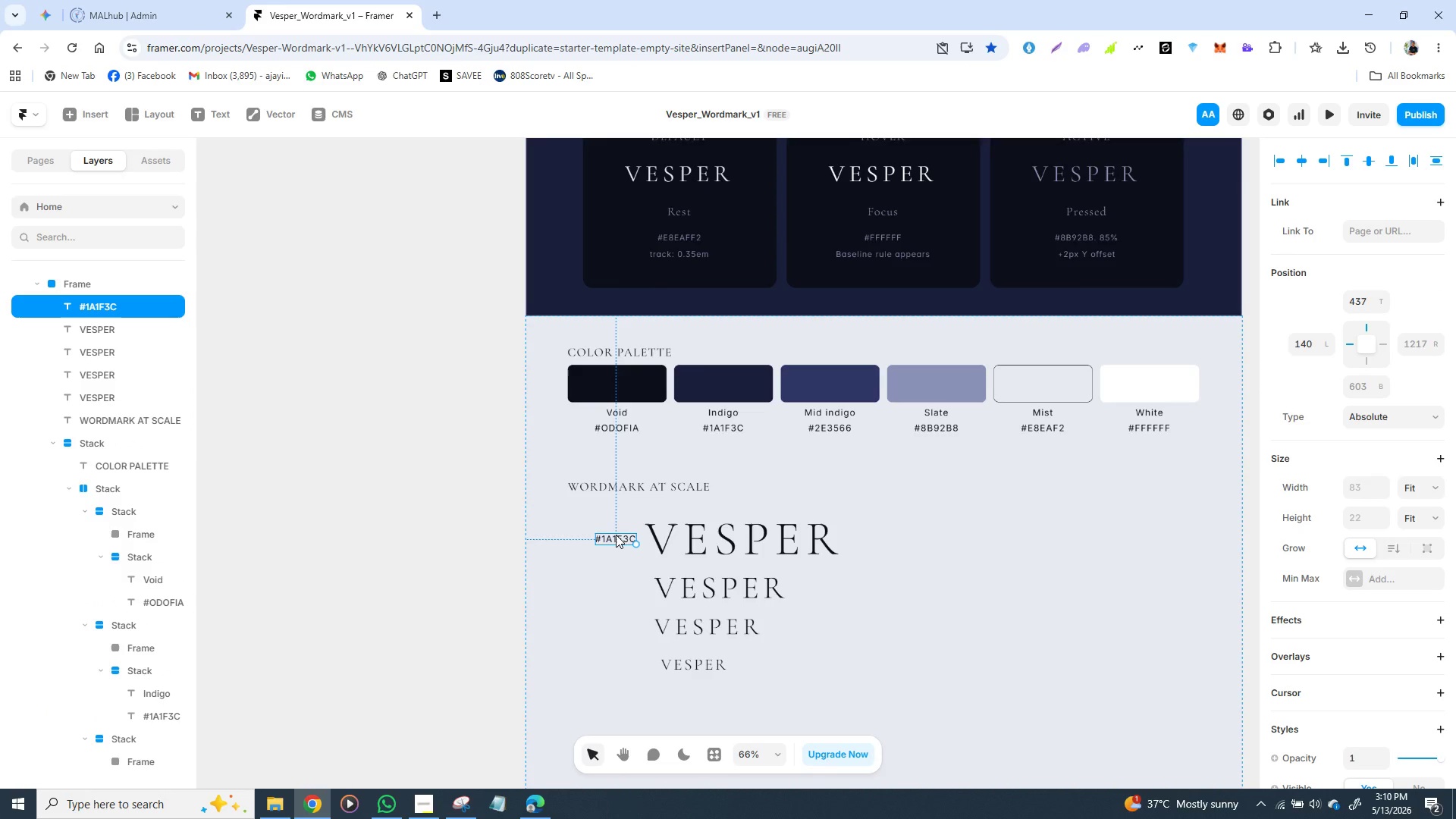 
double_click([616, 535])
 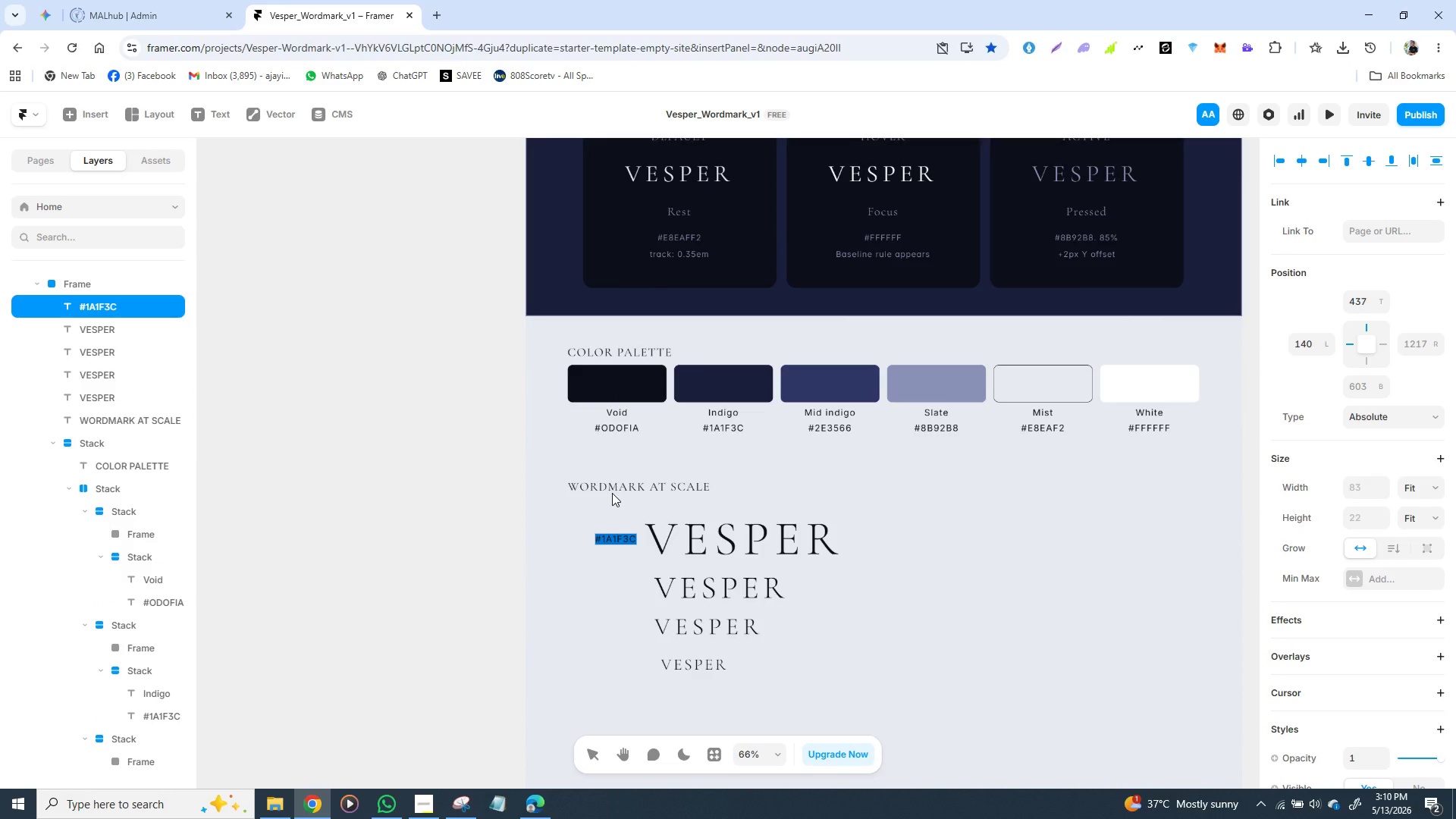 
key(9)
 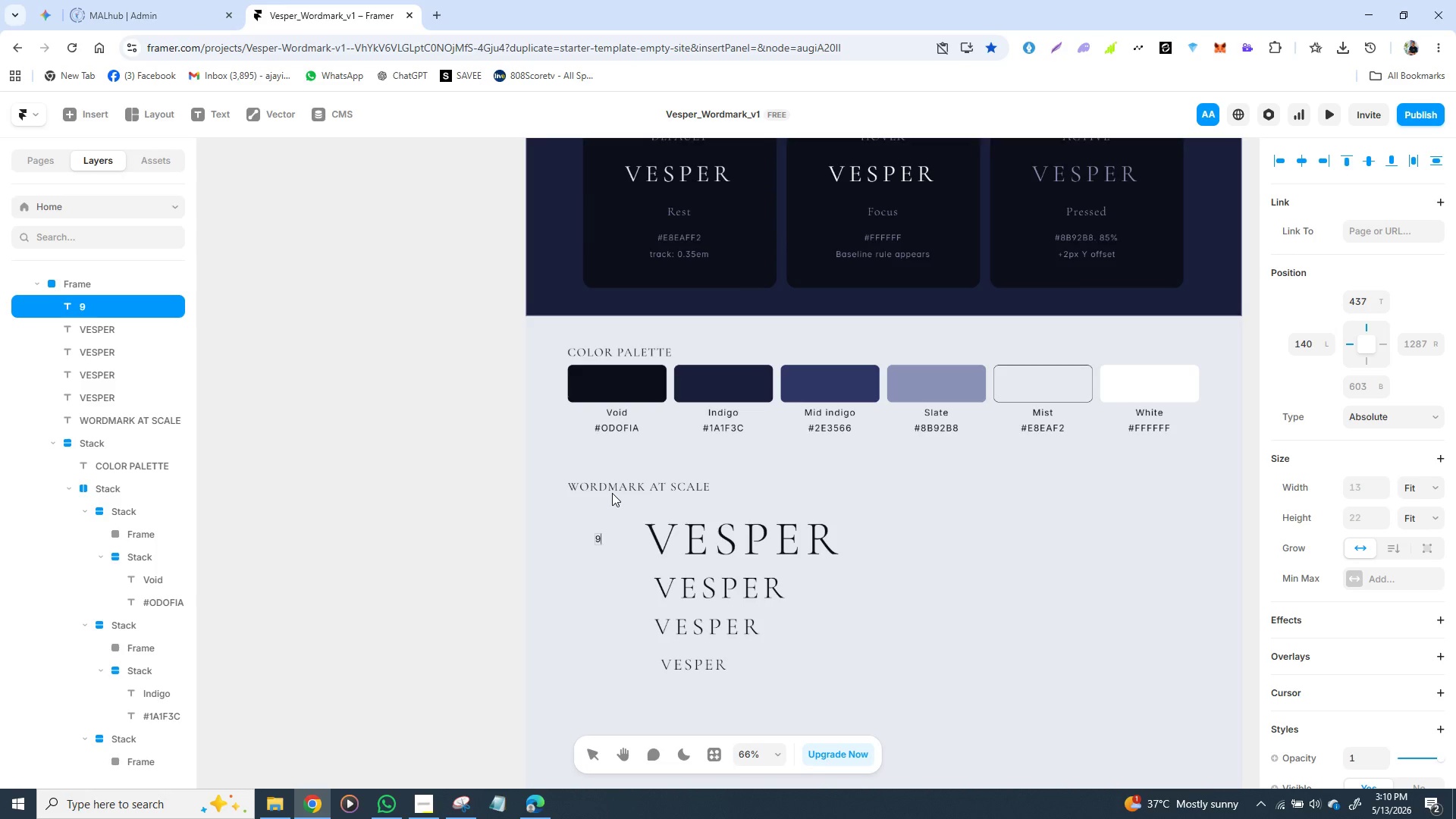 
type(6px)
 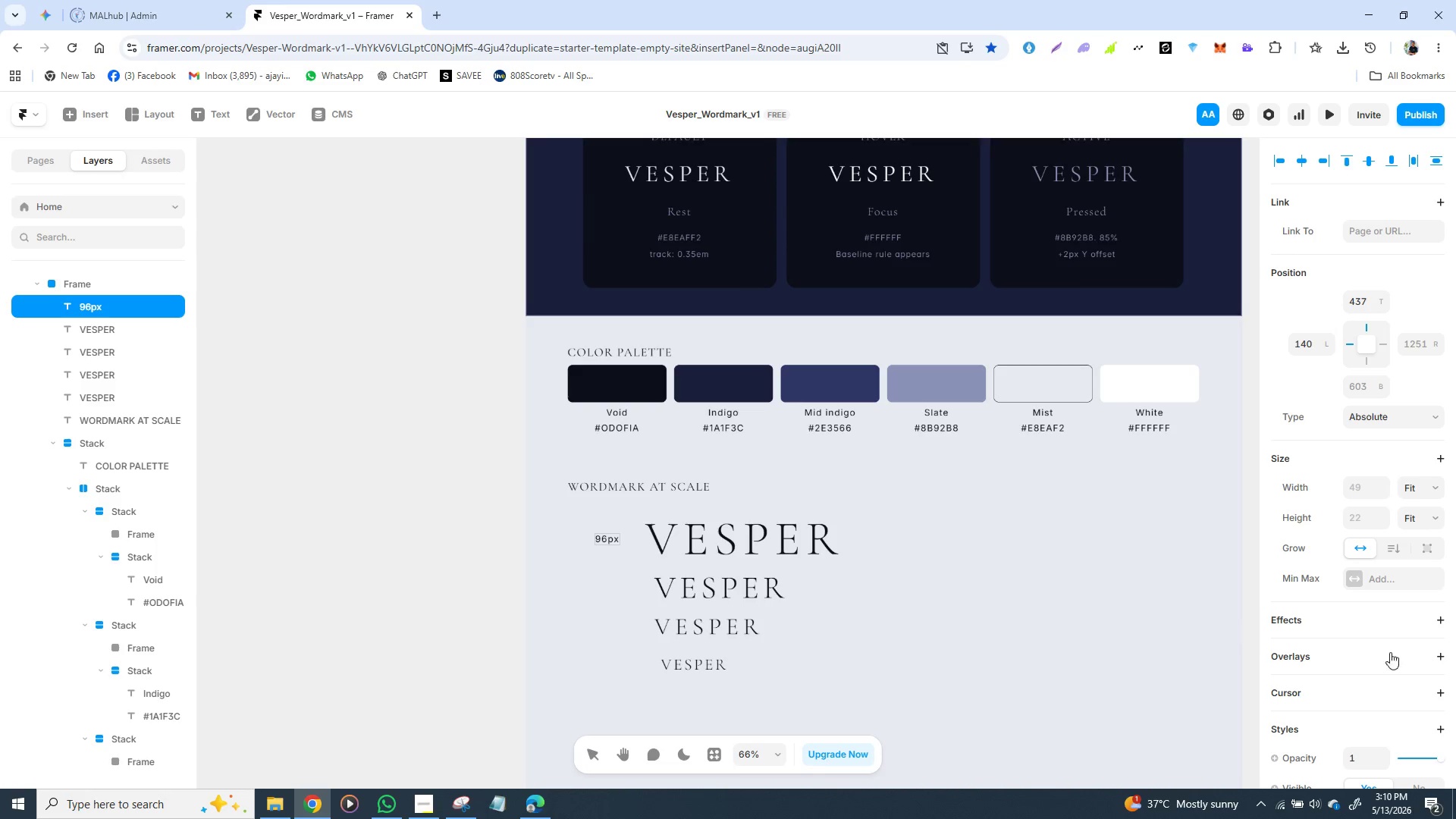 
scroll: coordinate [1387, 595], scroll_direction: down, amount: 2.0
 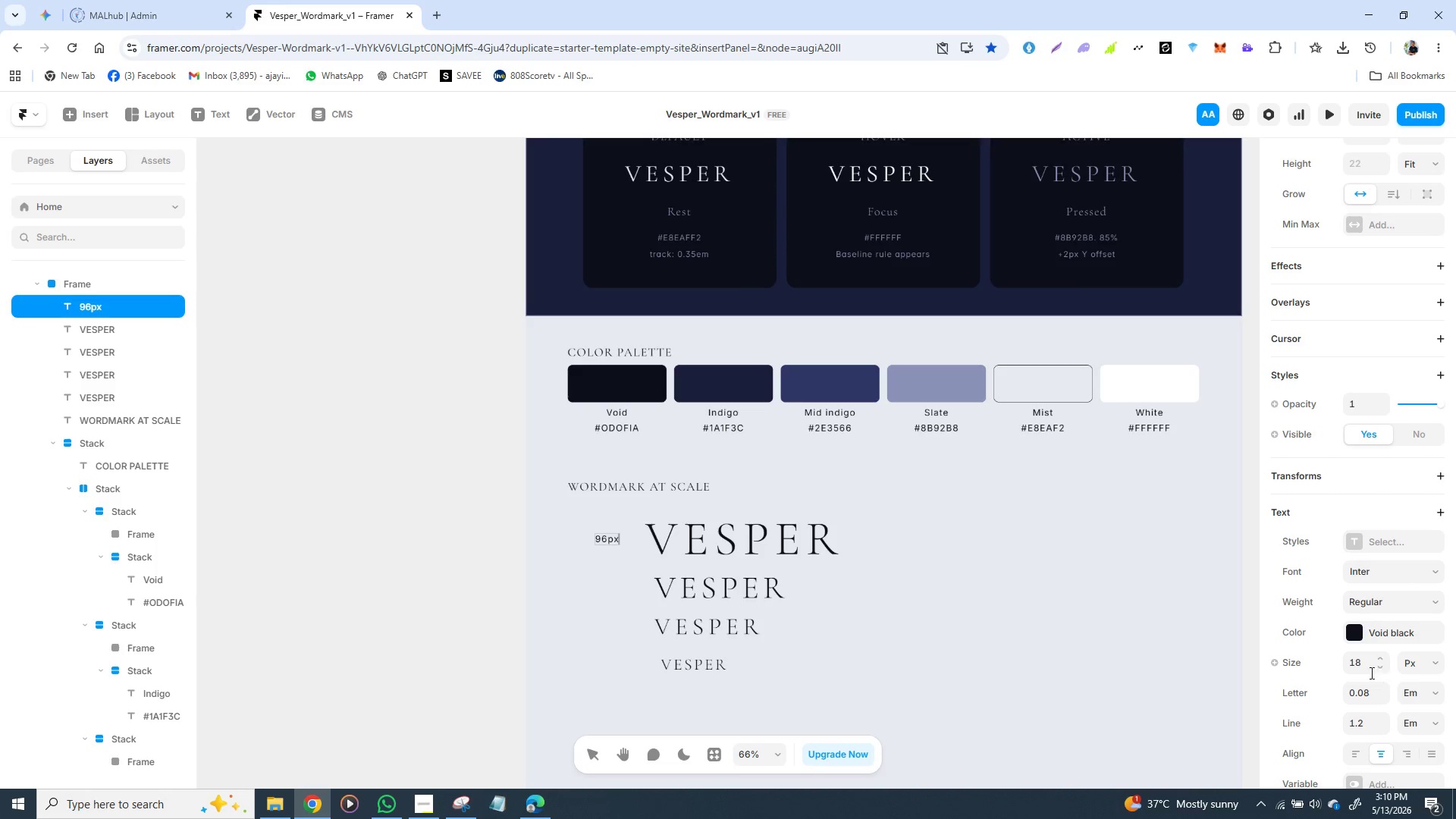 
double_click([1379, 657])
 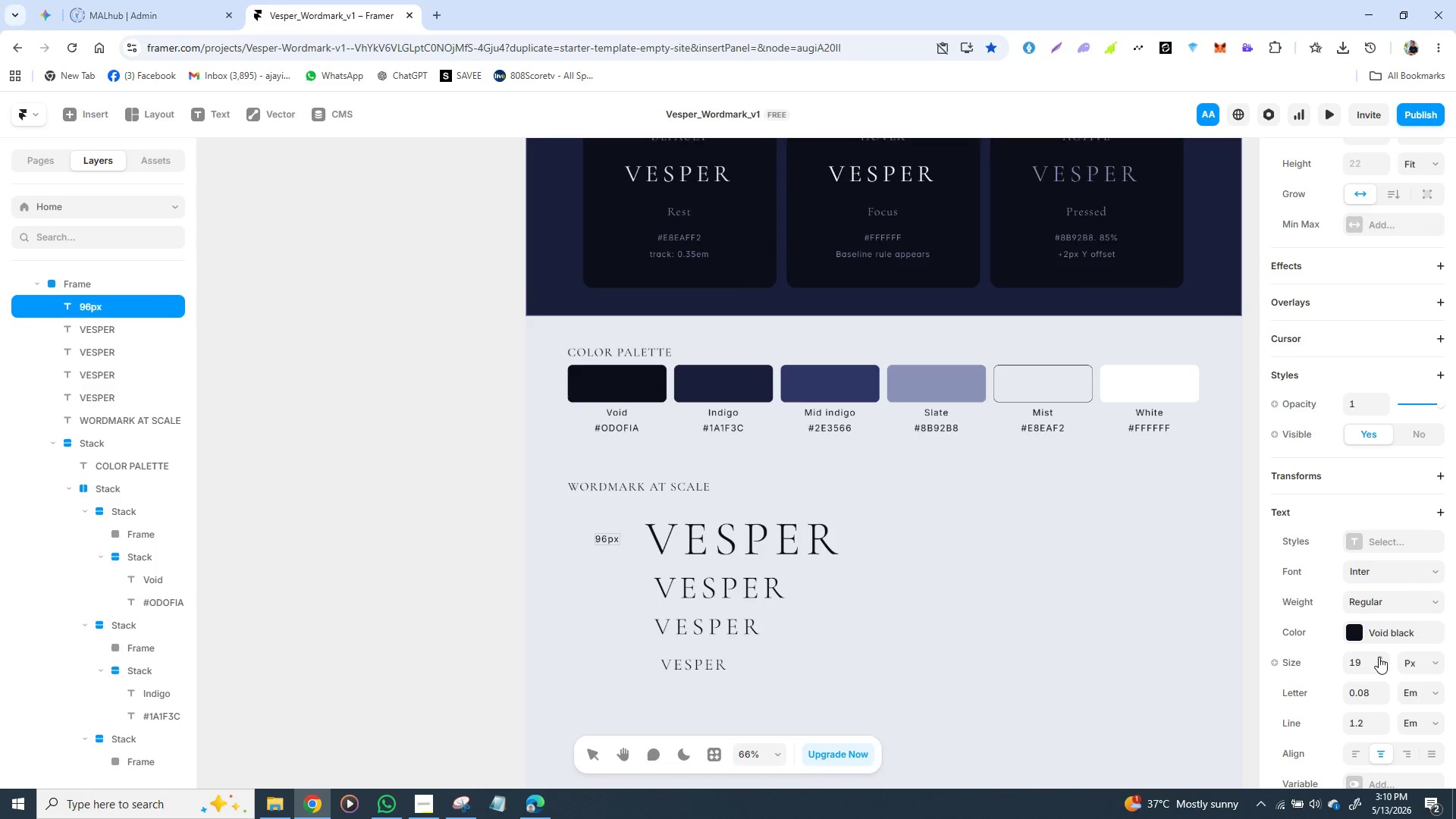 
triple_click([1379, 657])
 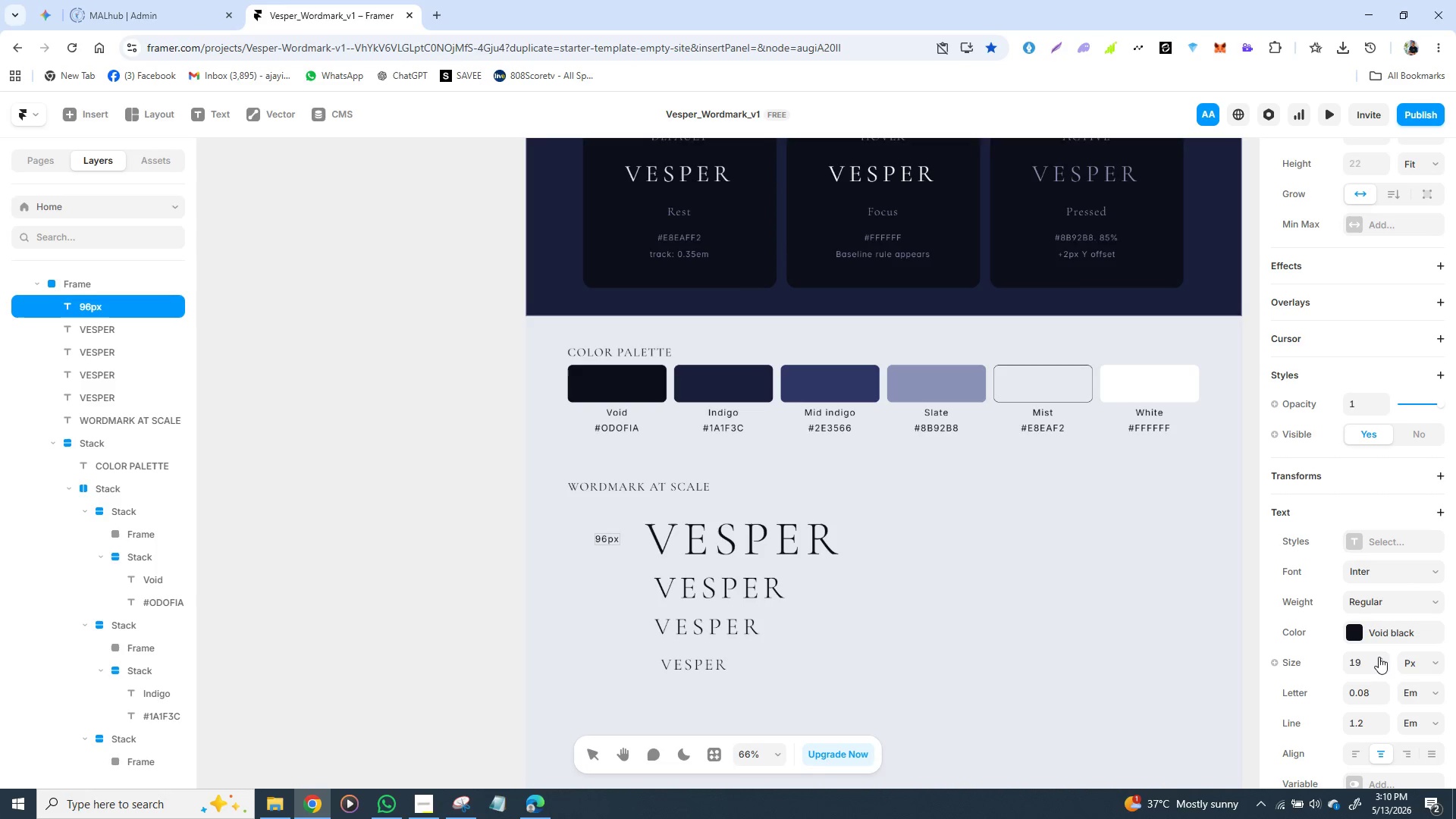 
triple_click([1379, 657])
 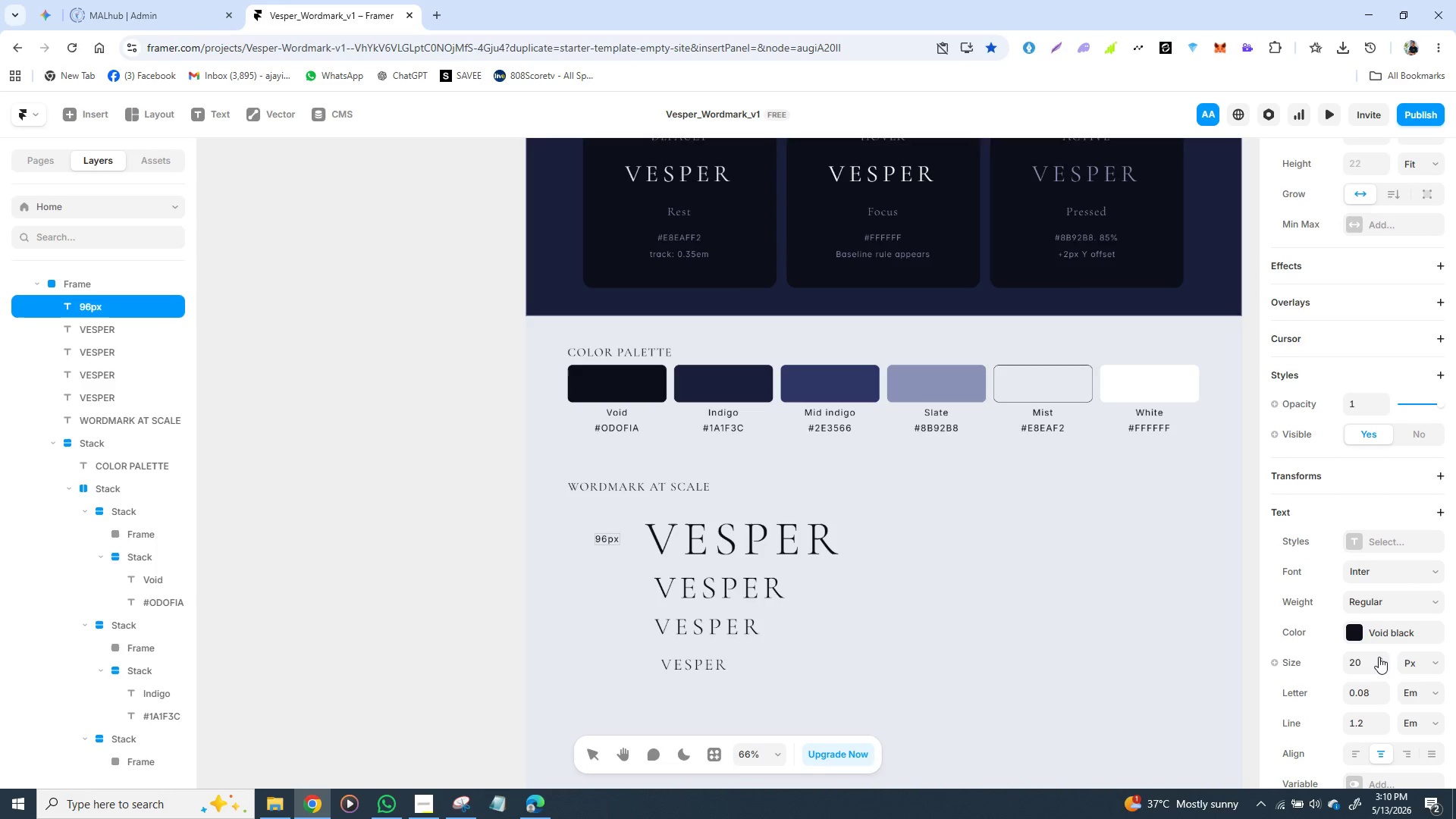 
triple_click([1379, 657])
 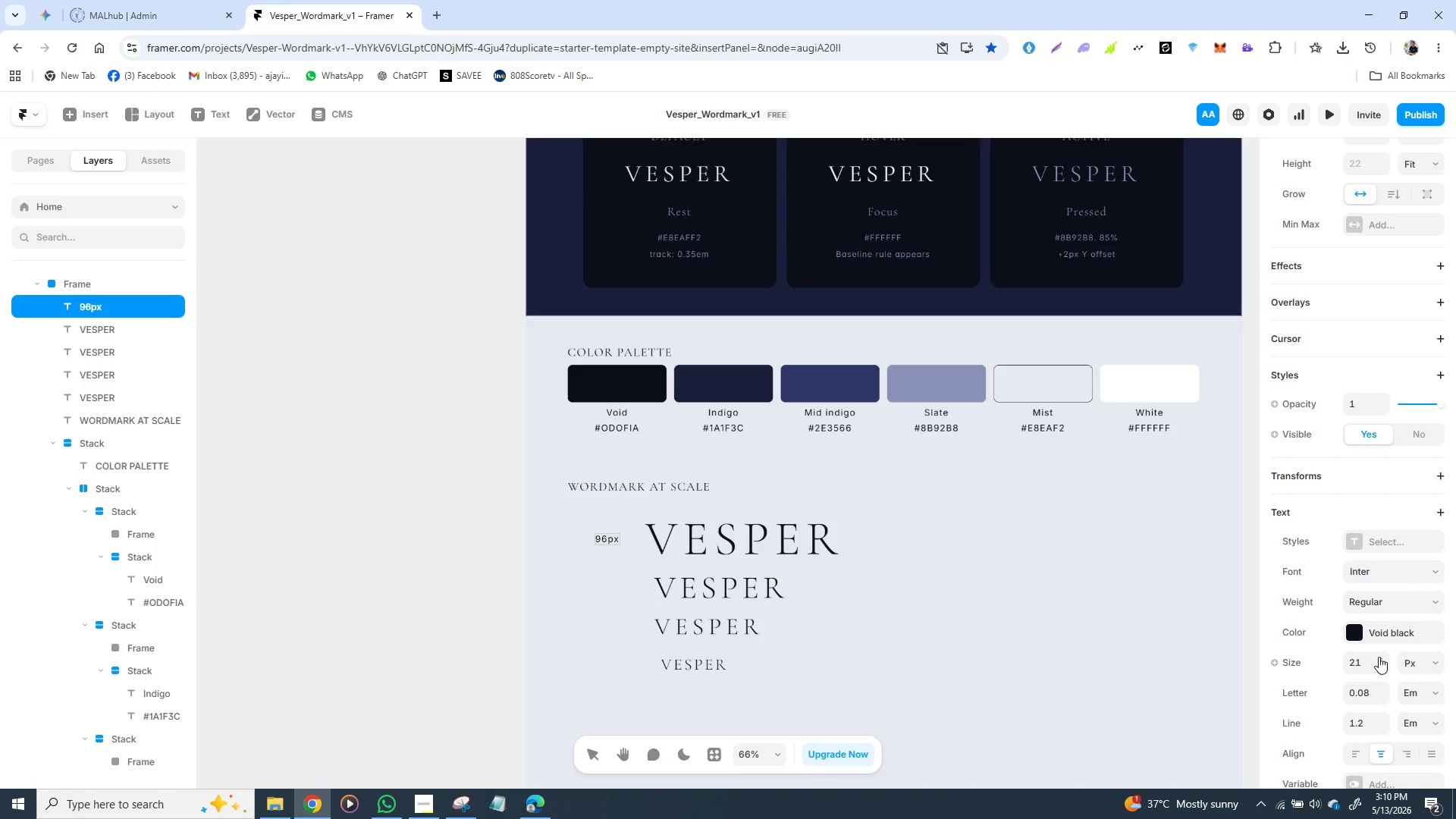 
double_click([1379, 657])
 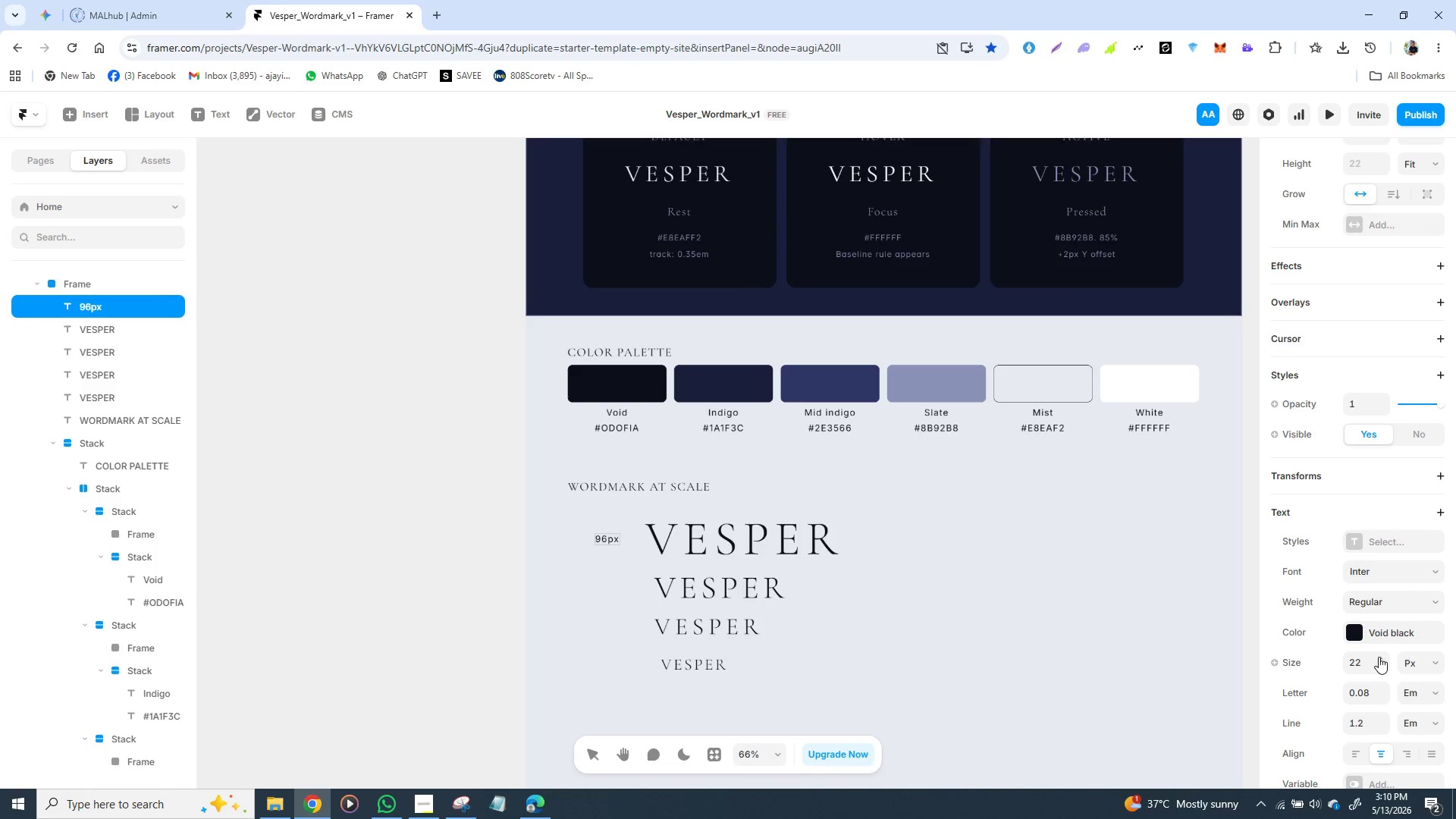 
triple_click([1379, 657])
 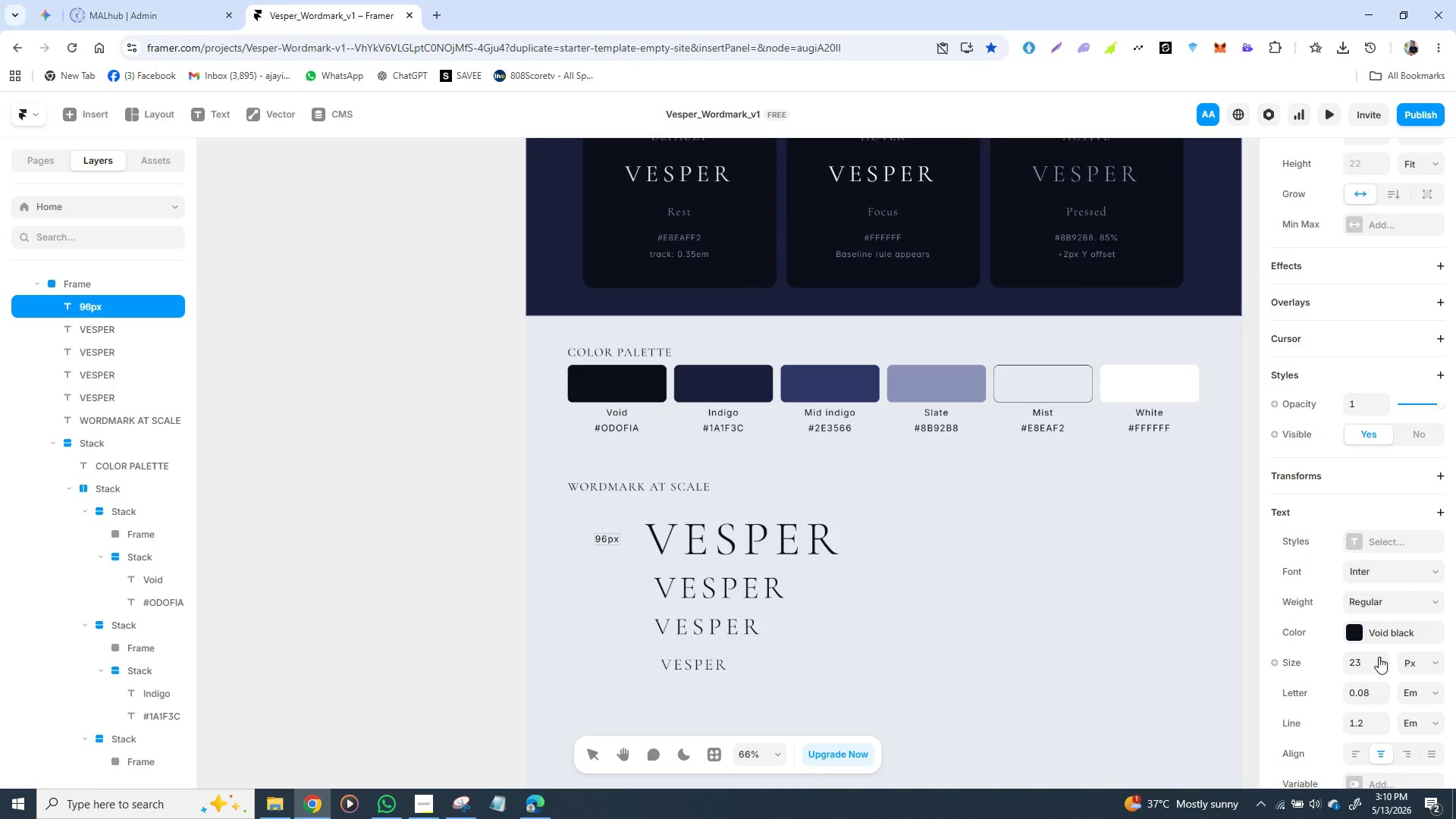 
triple_click([1379, 657])
 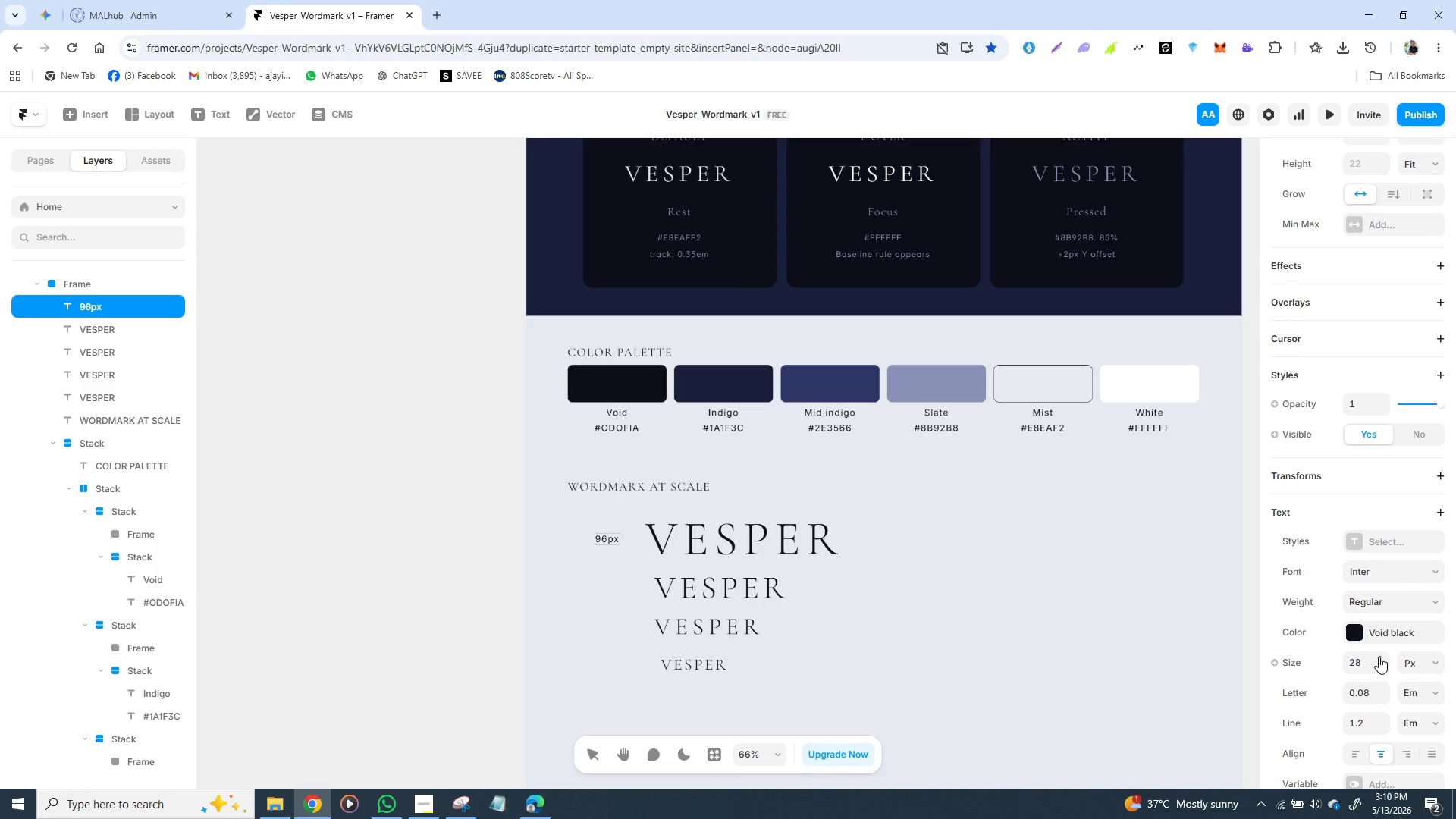 
triple_click([1379, 657])
 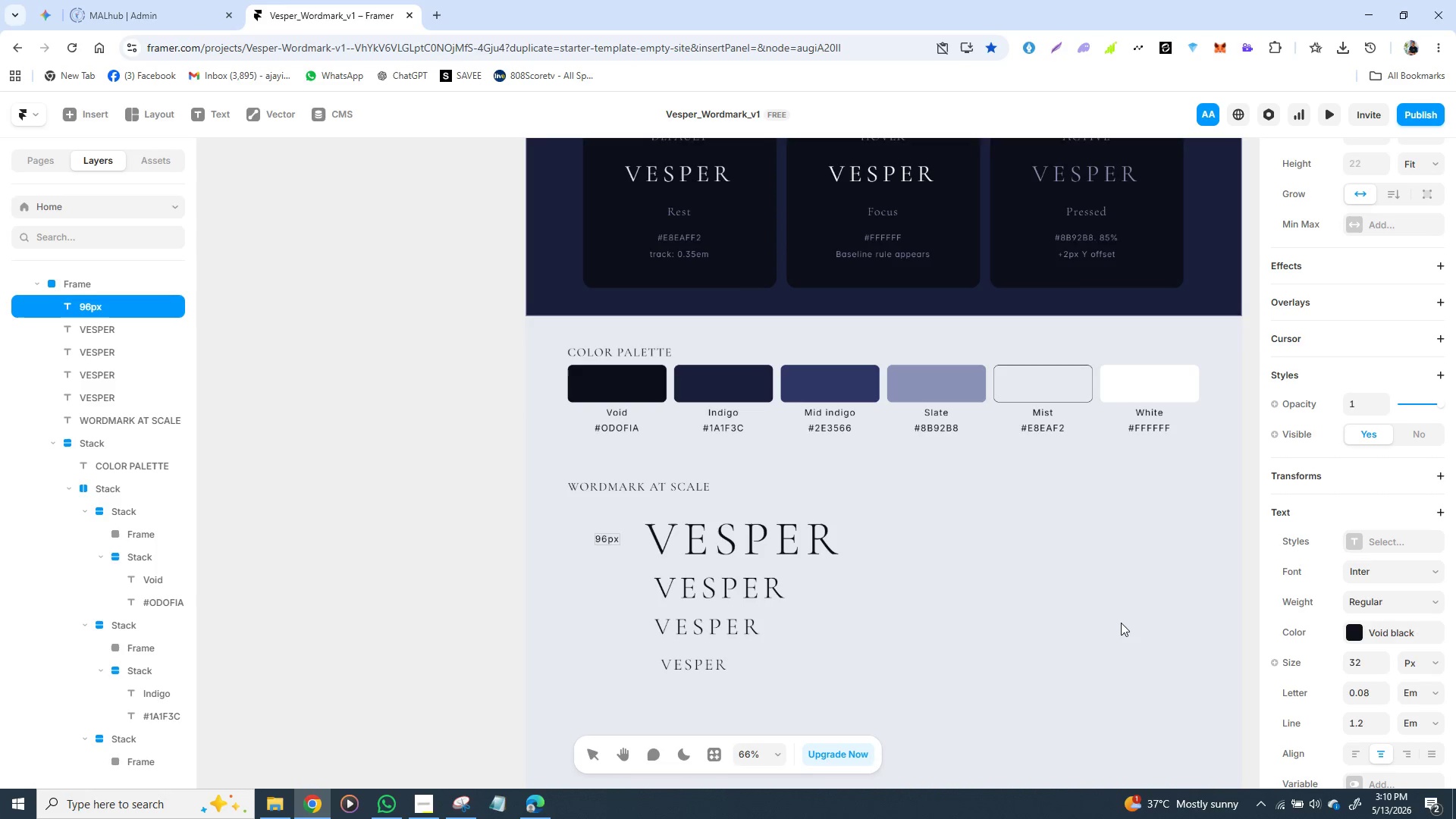 
left_click([1119, 623])
 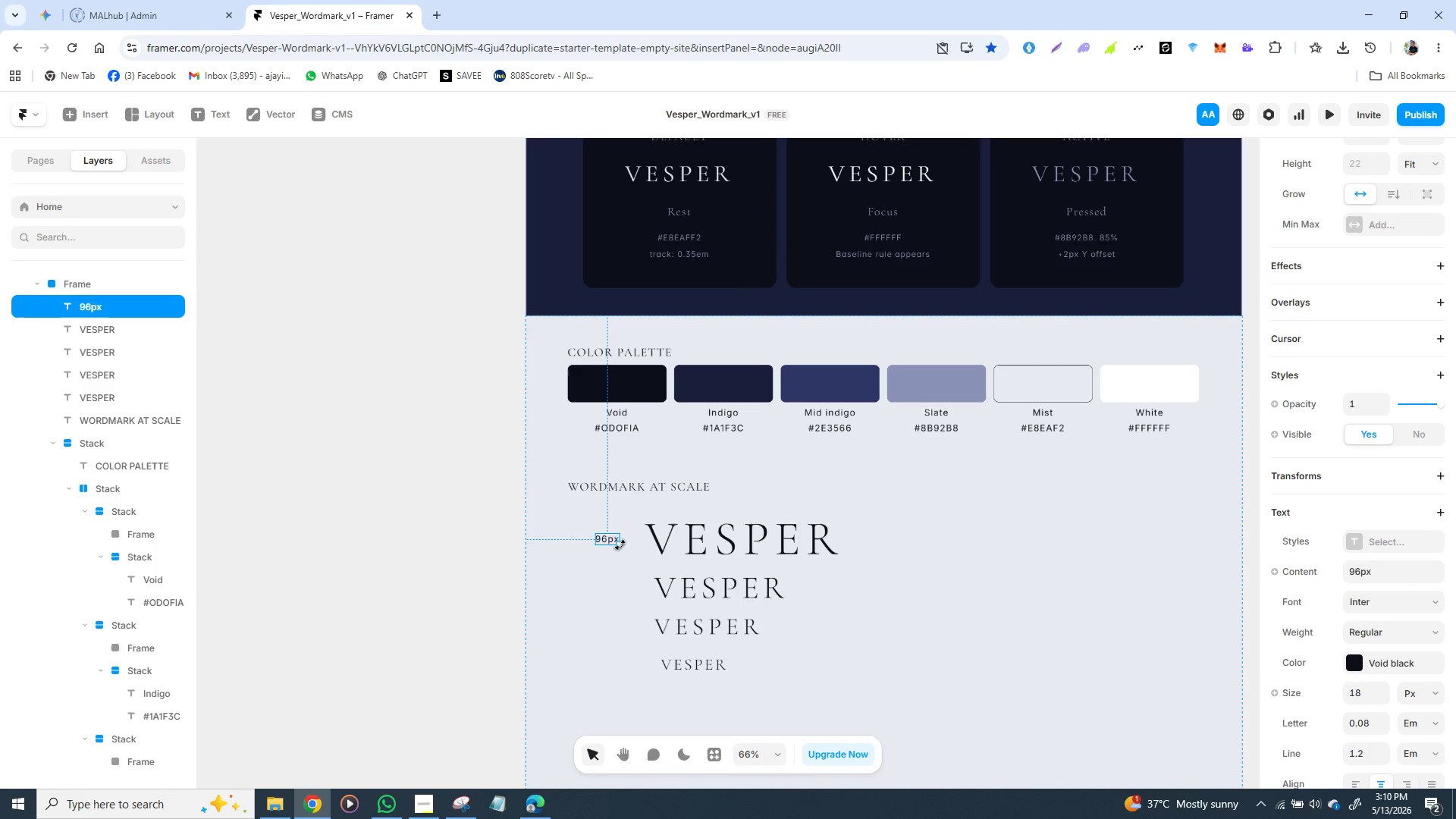 
left_click([609, 544])
 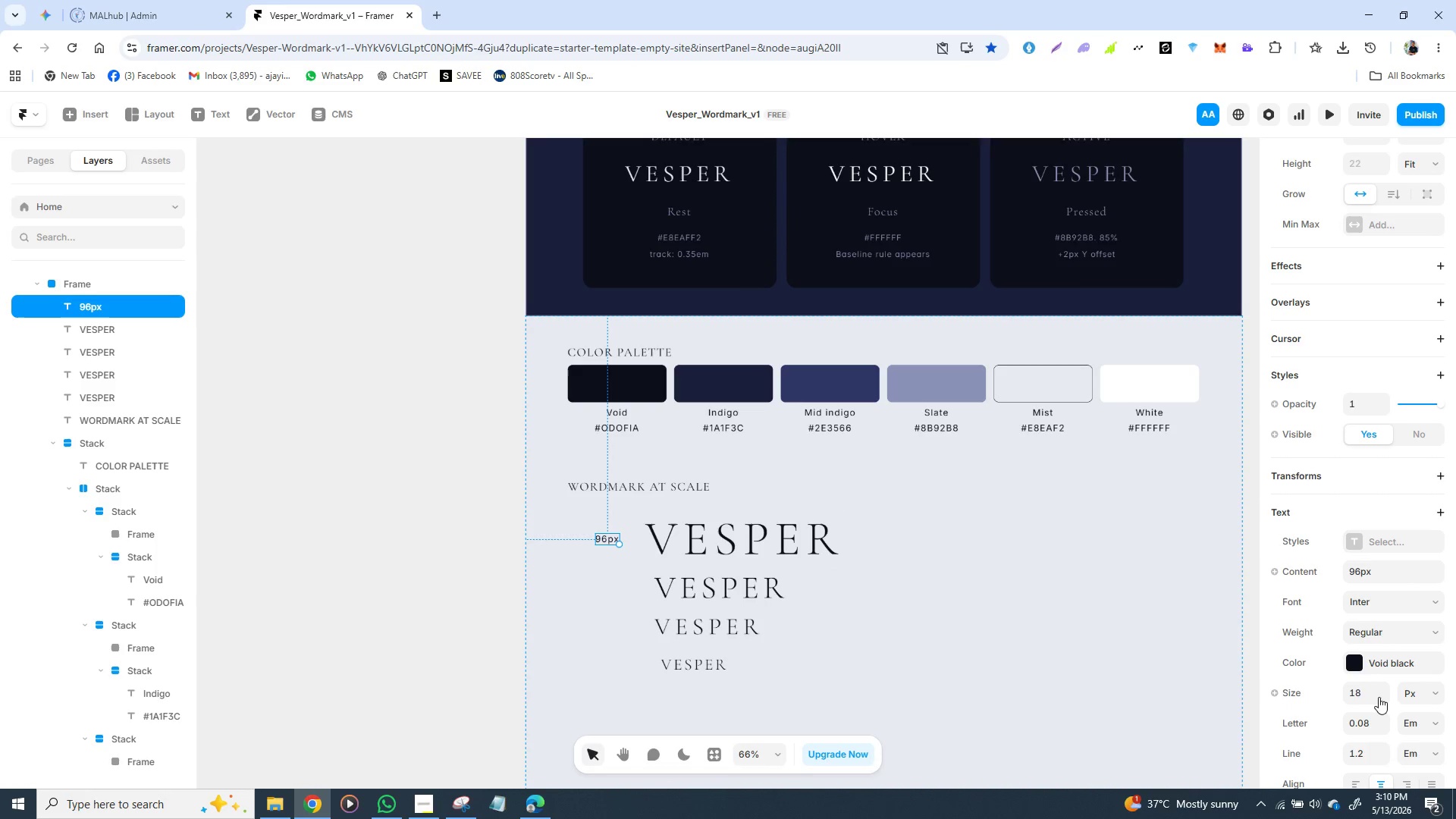 
double_click([1379, 689])
 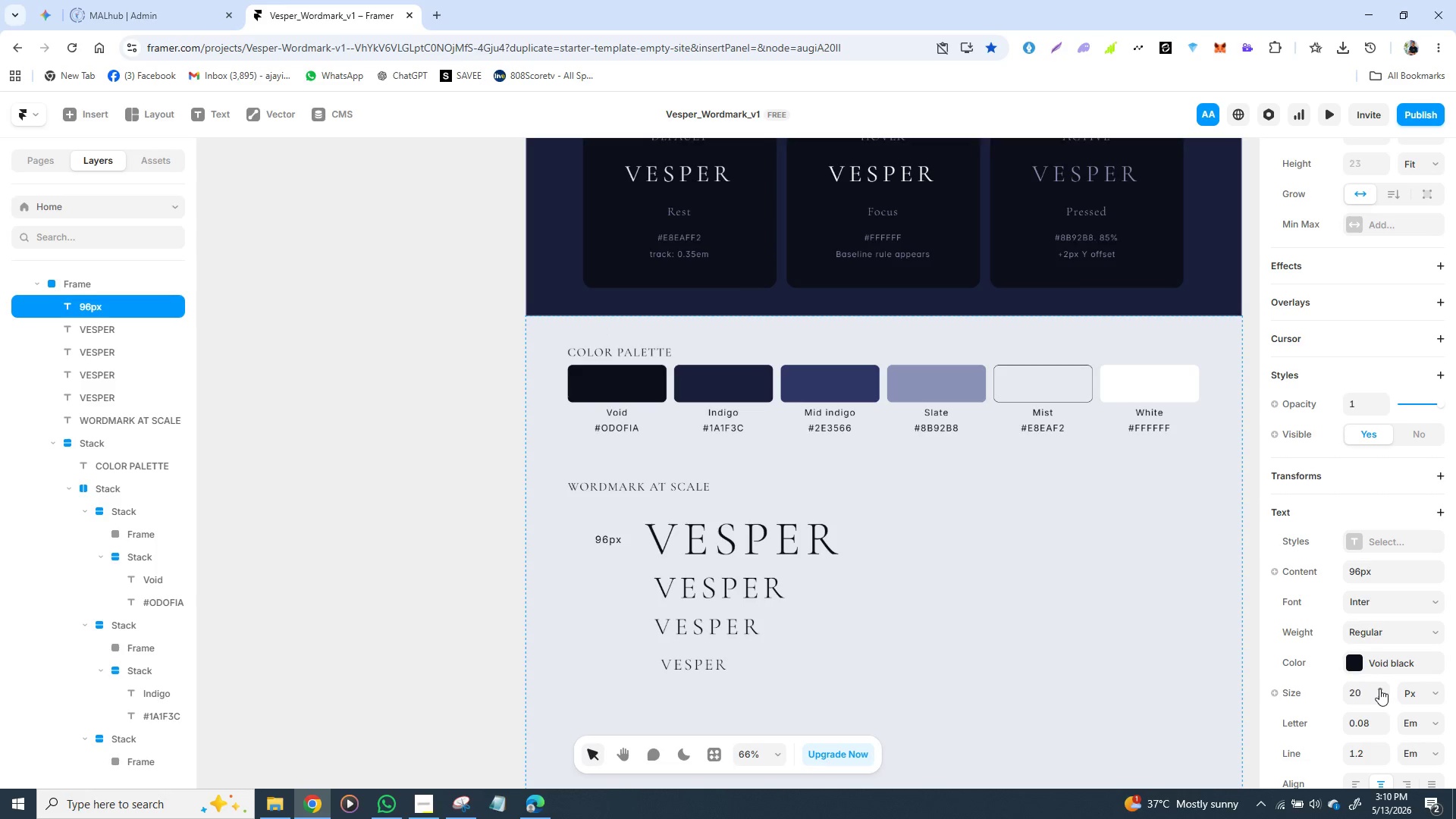 
triple_click([1379, 689])
 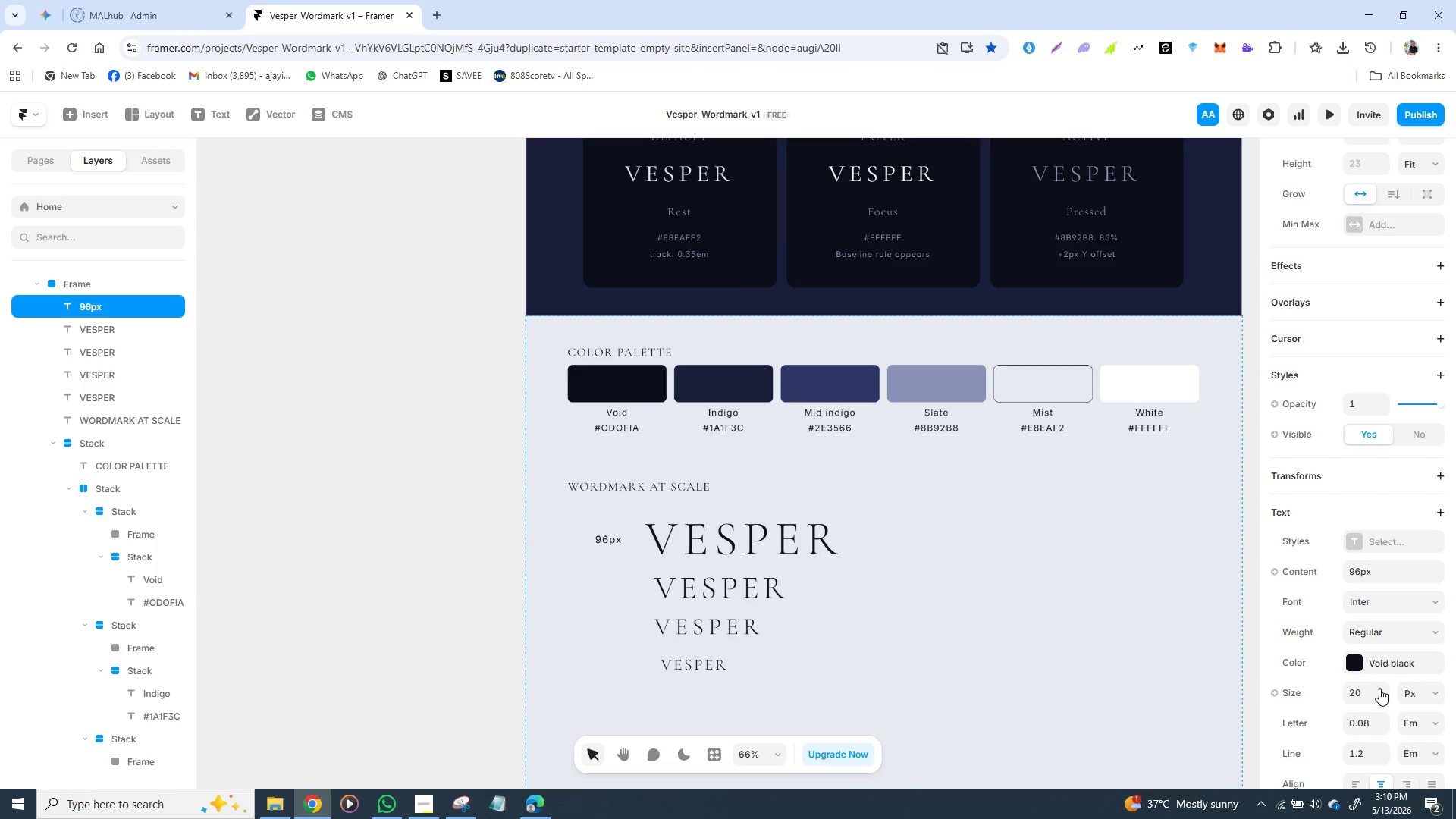 
triple_click([1379, 689])
 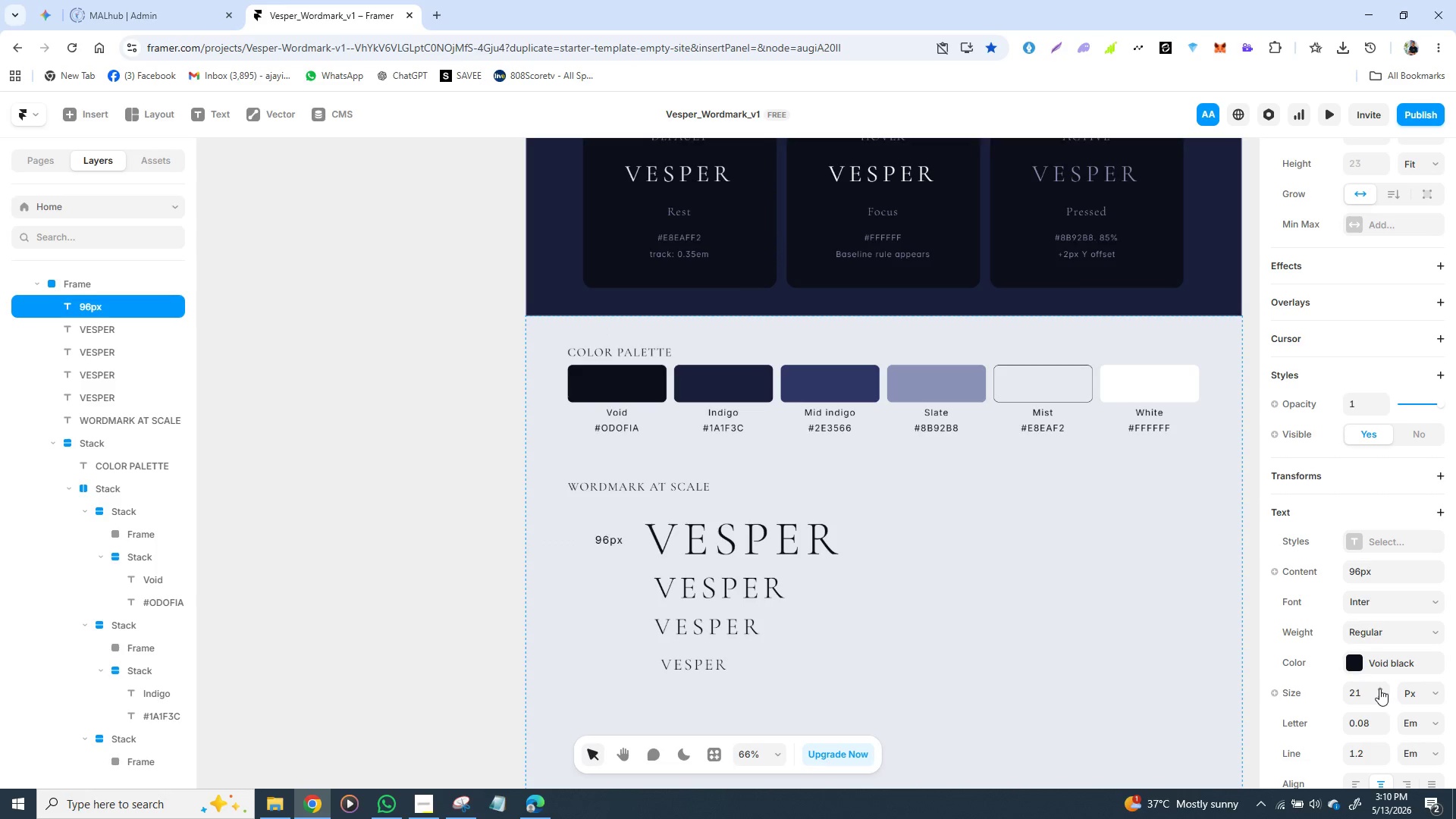 
triple_click([1379, 689])
 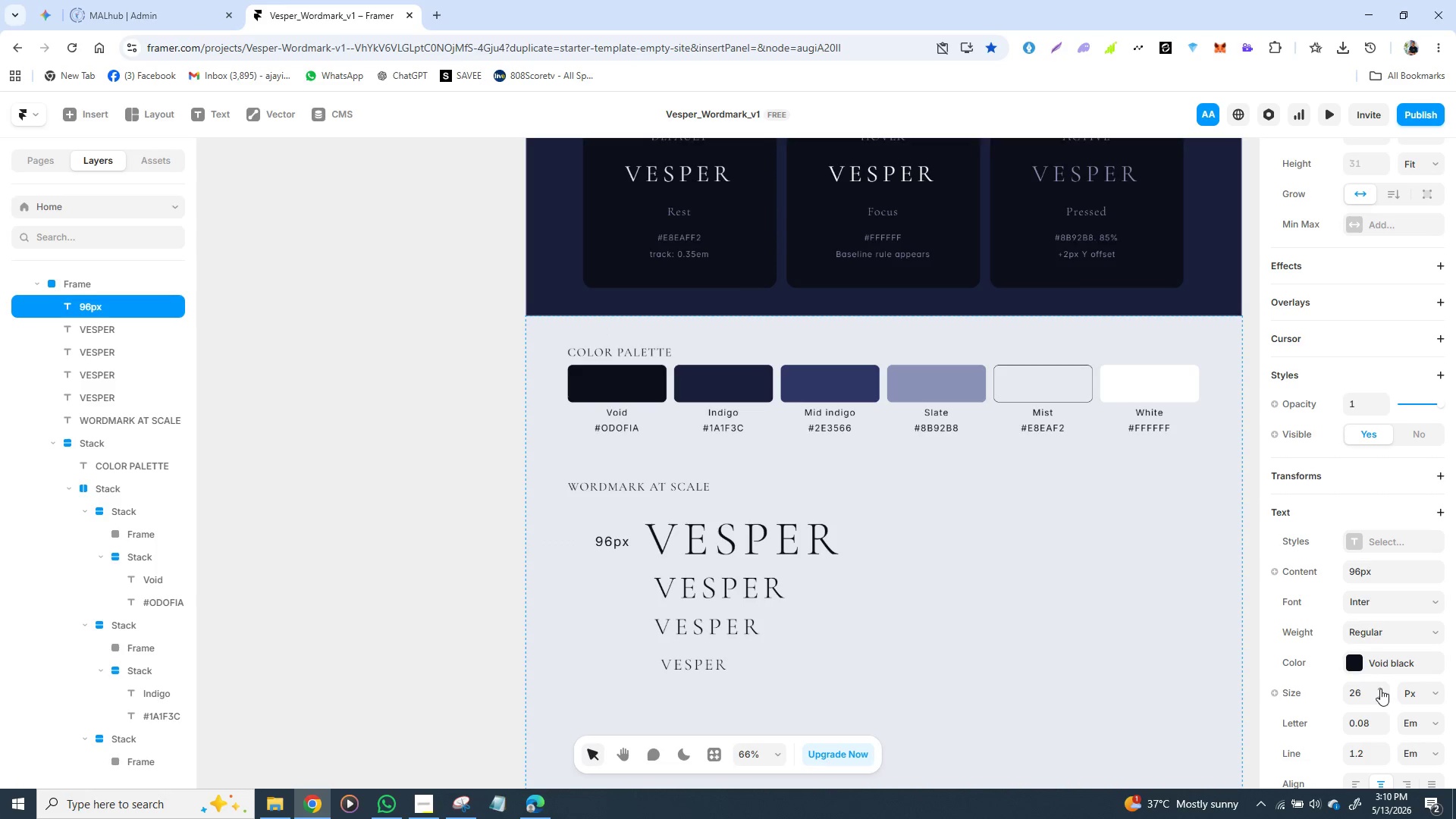 
double_click([1380, 689])
 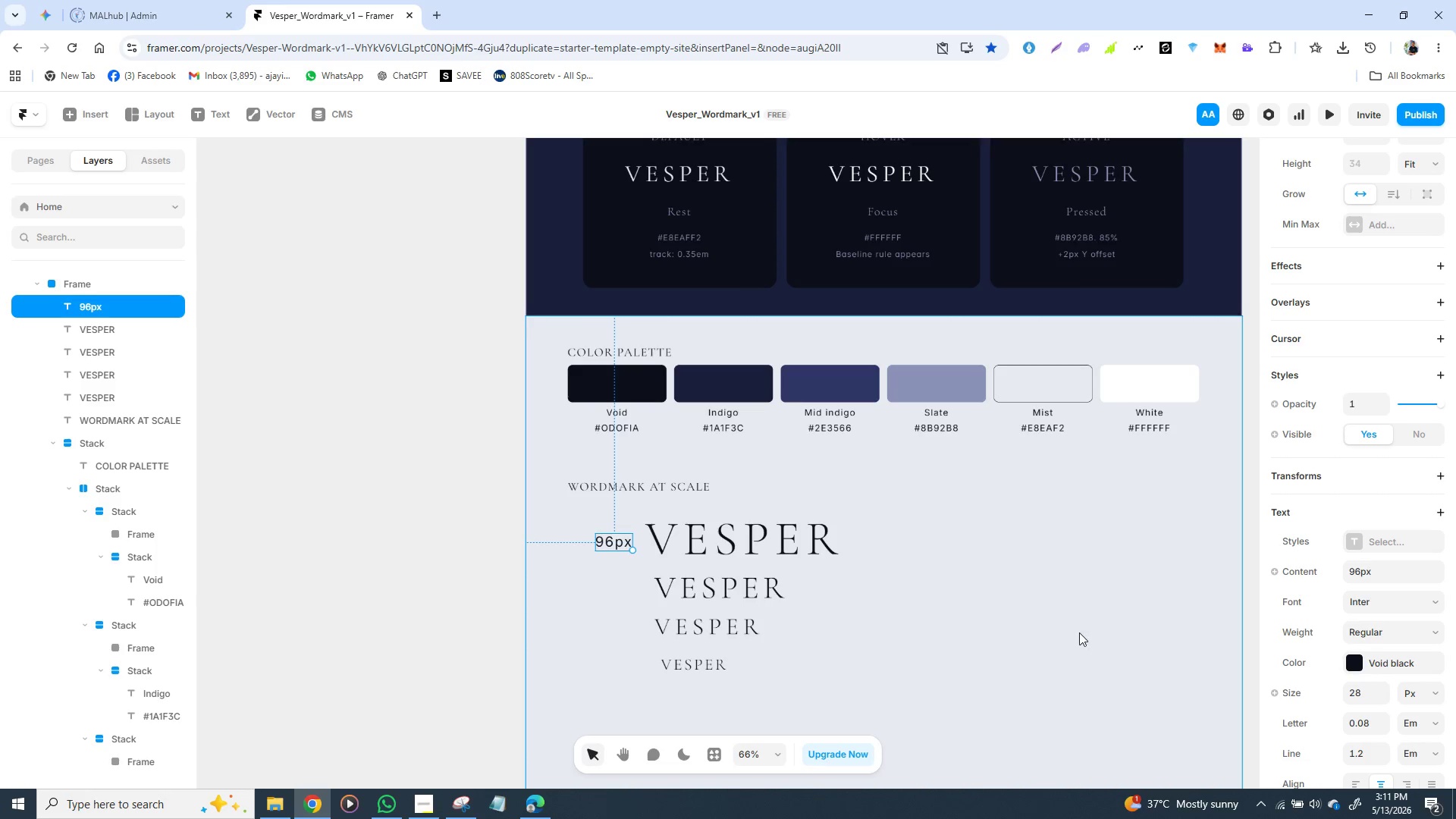 
left_click([1079, 632])
 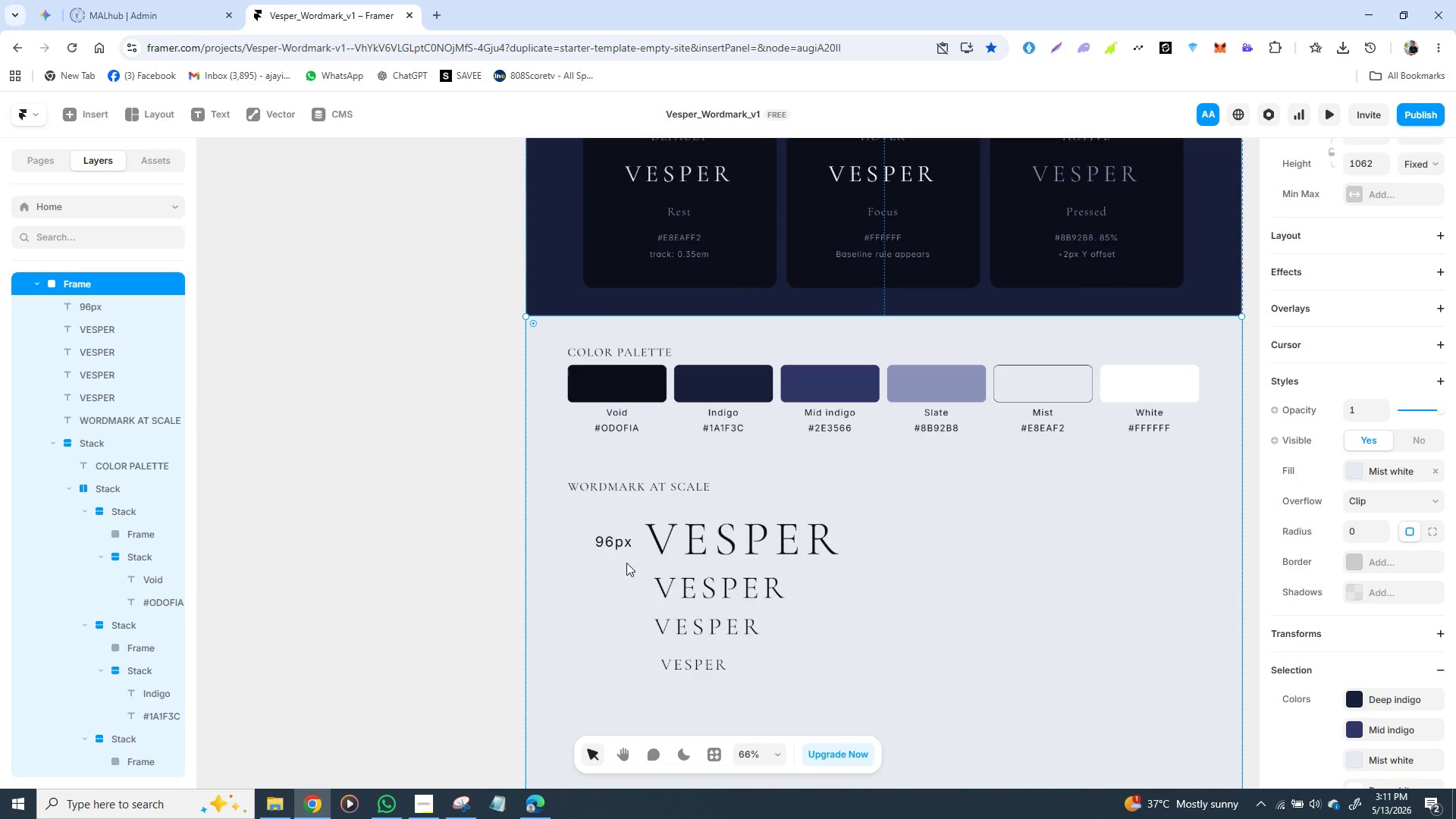 
left_click_drag(start_coordinate=[613, 538], to_coordinate=[594, 535])
 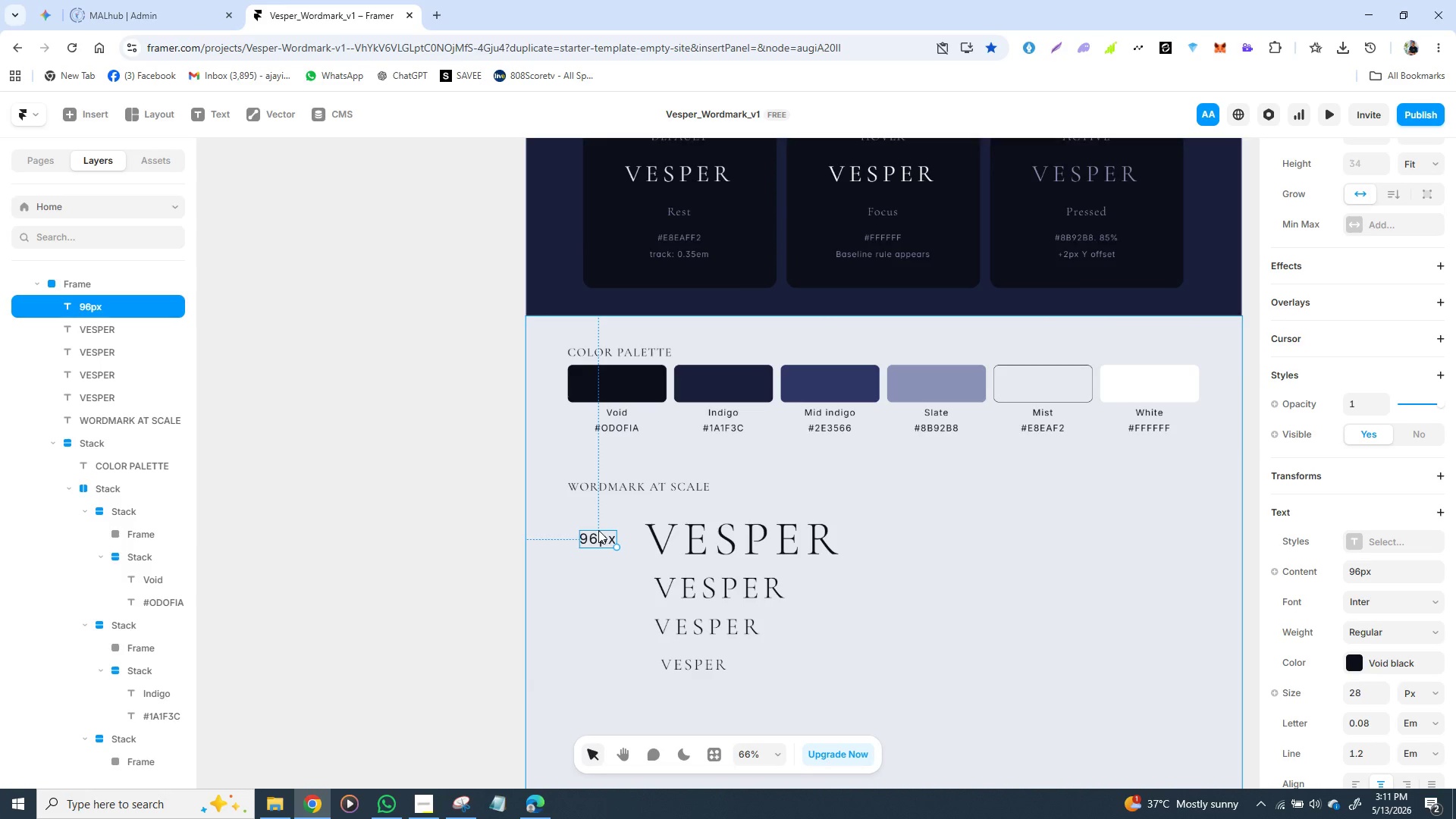 
key(Control+D)
 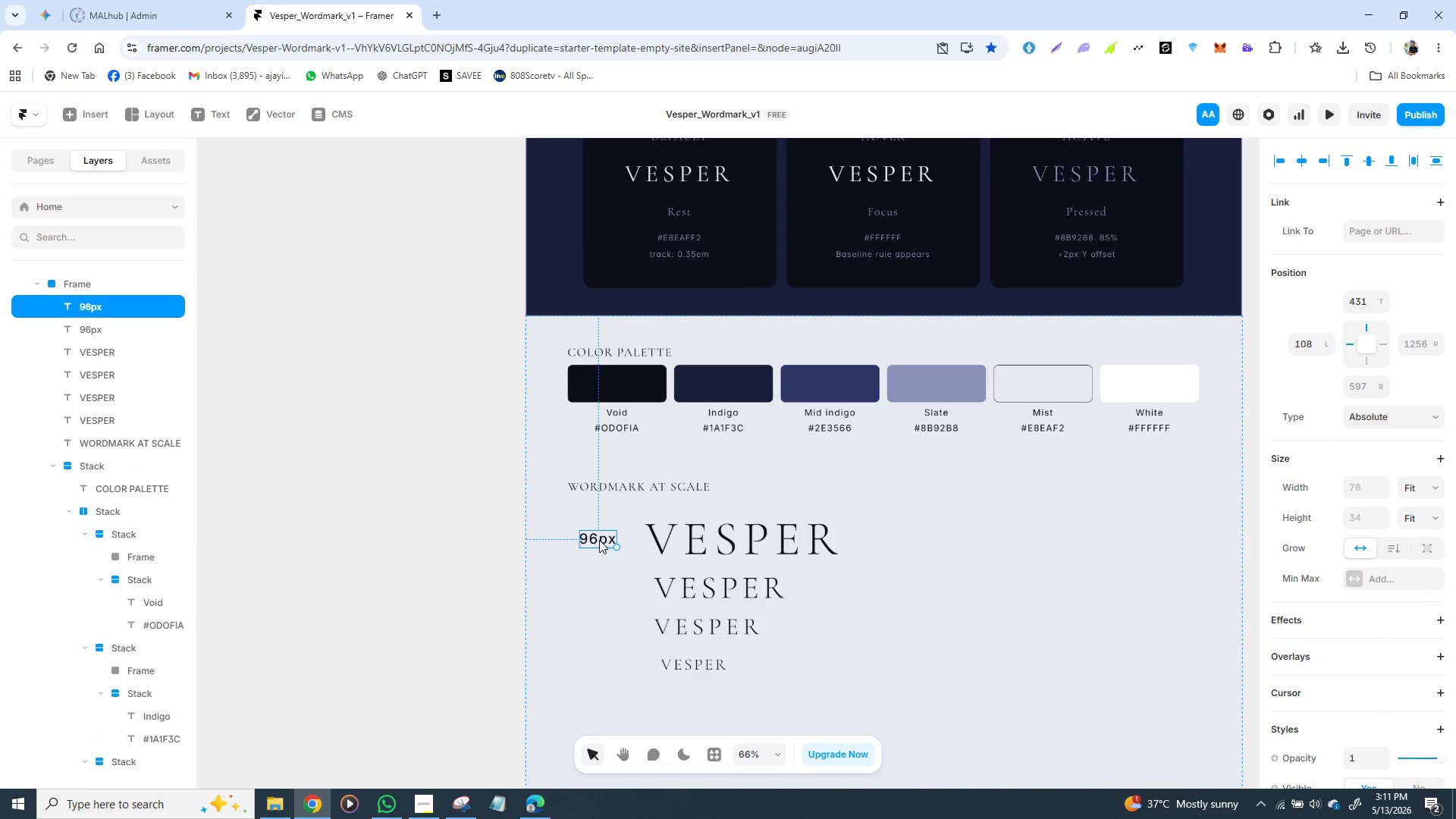 
left_click_drag(start_coordinate=[599, 540], to_coordinate=[599, 579])
 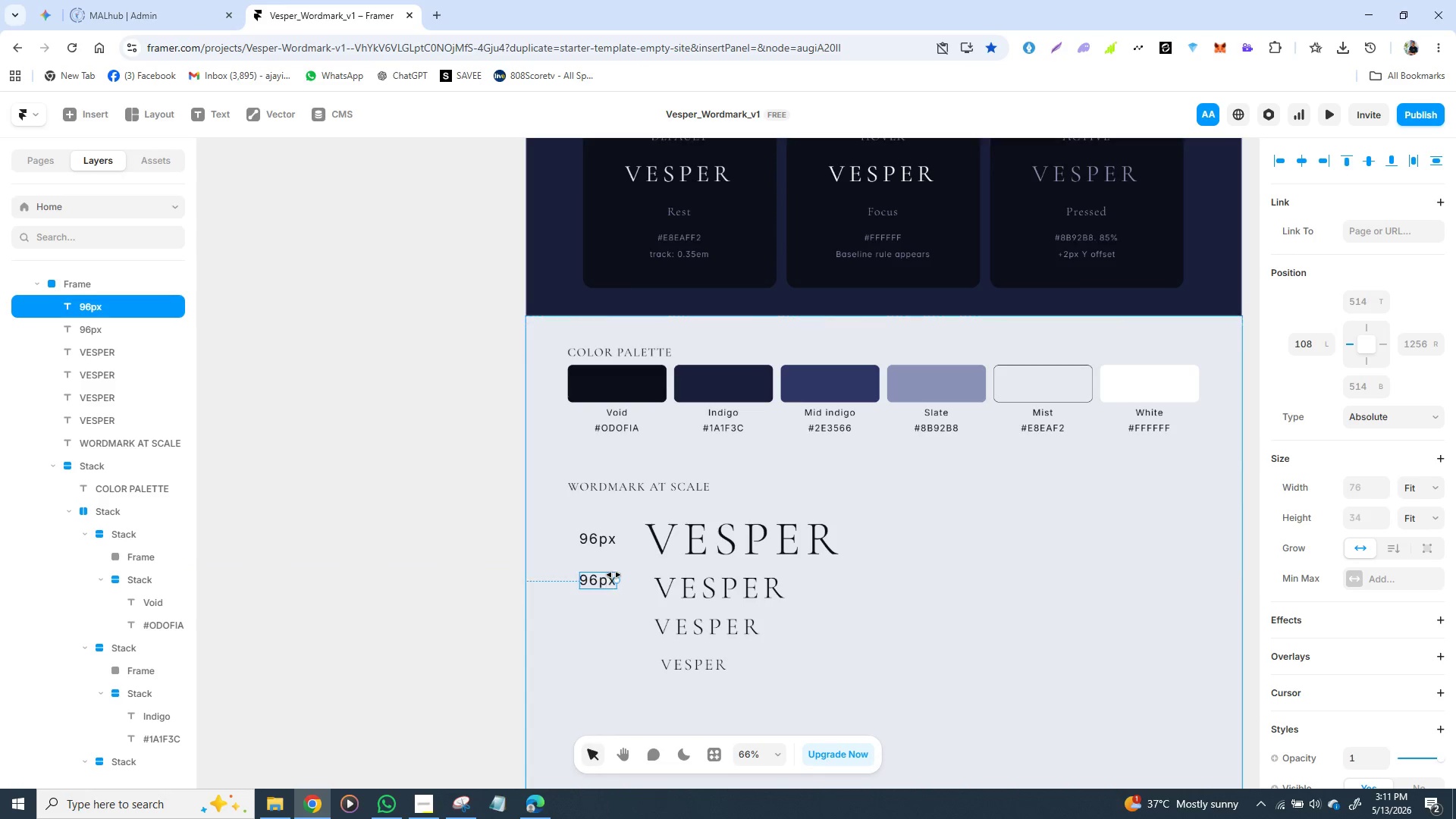 
key(Control+D)
 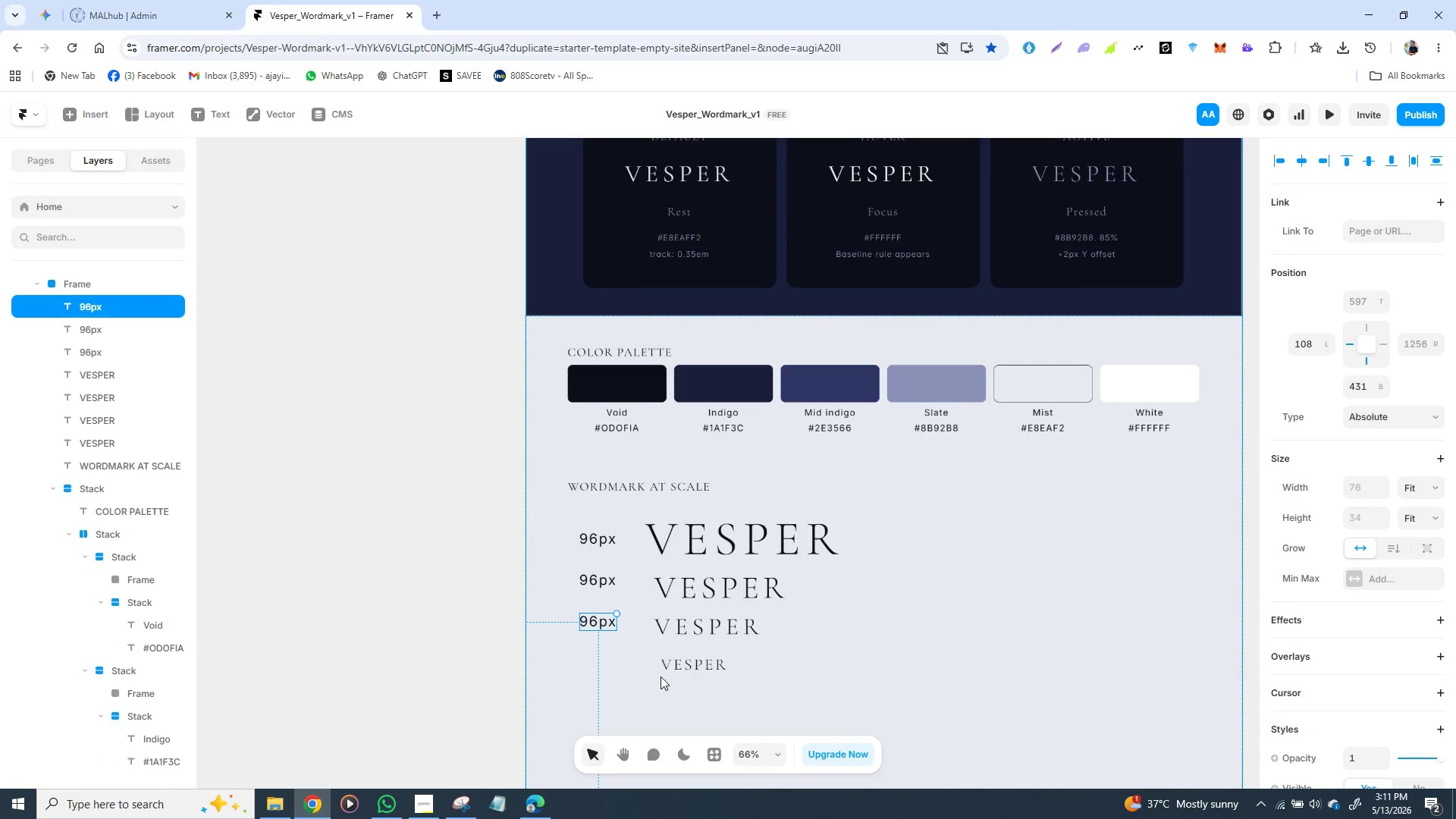 
key(Control+D)
 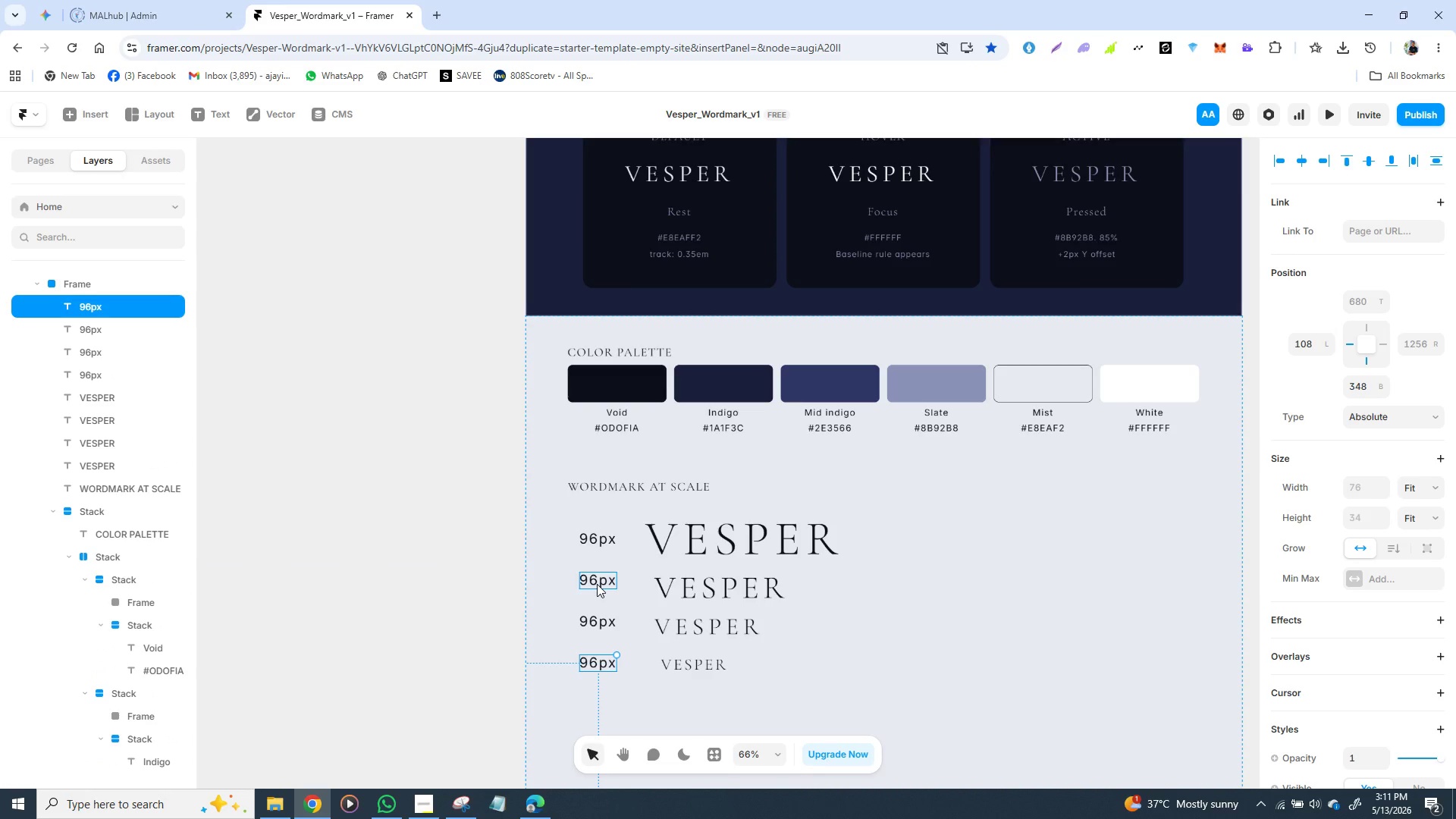 
double_click([593, 579])
 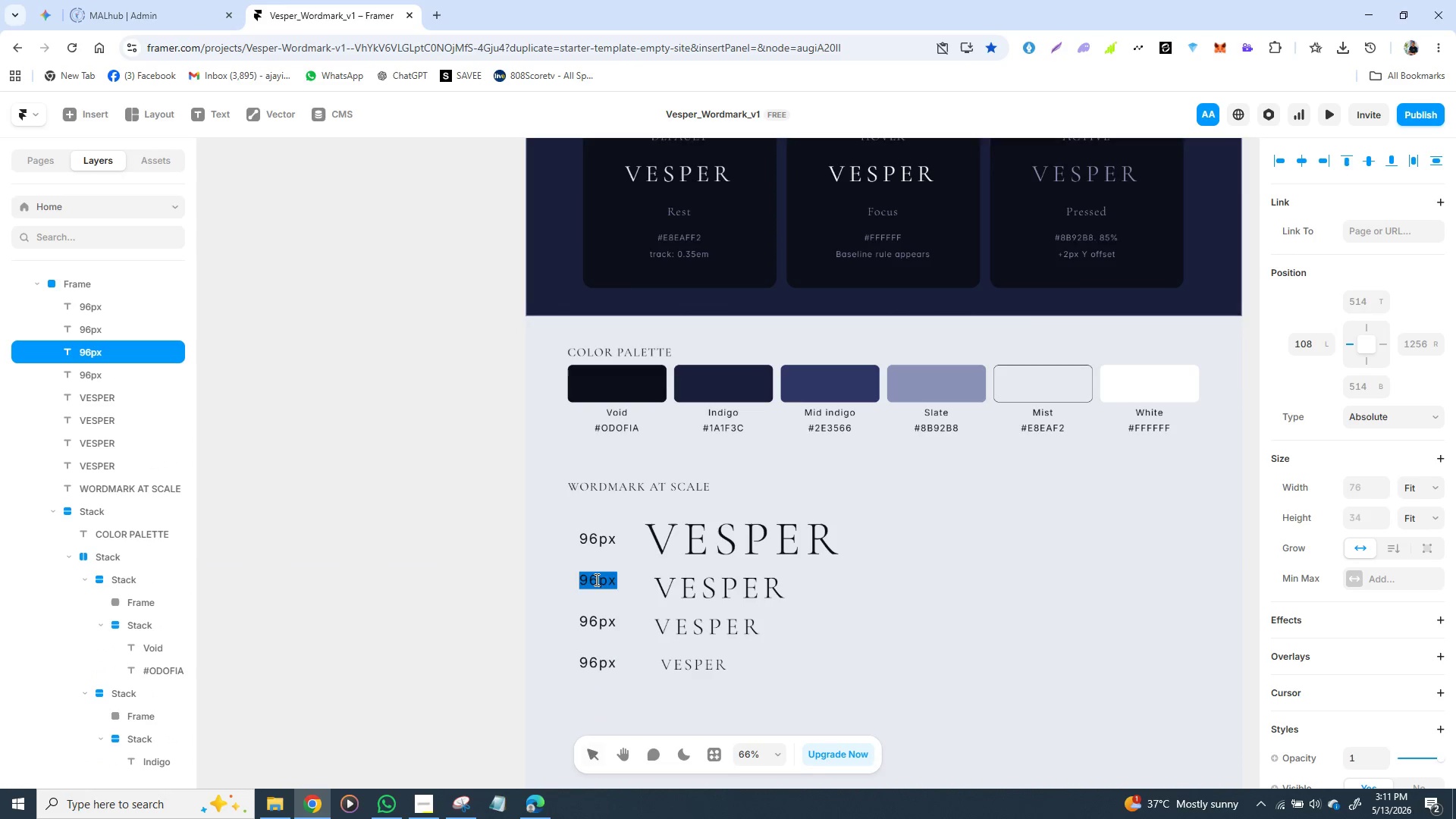 
triple_click([595, 579])
 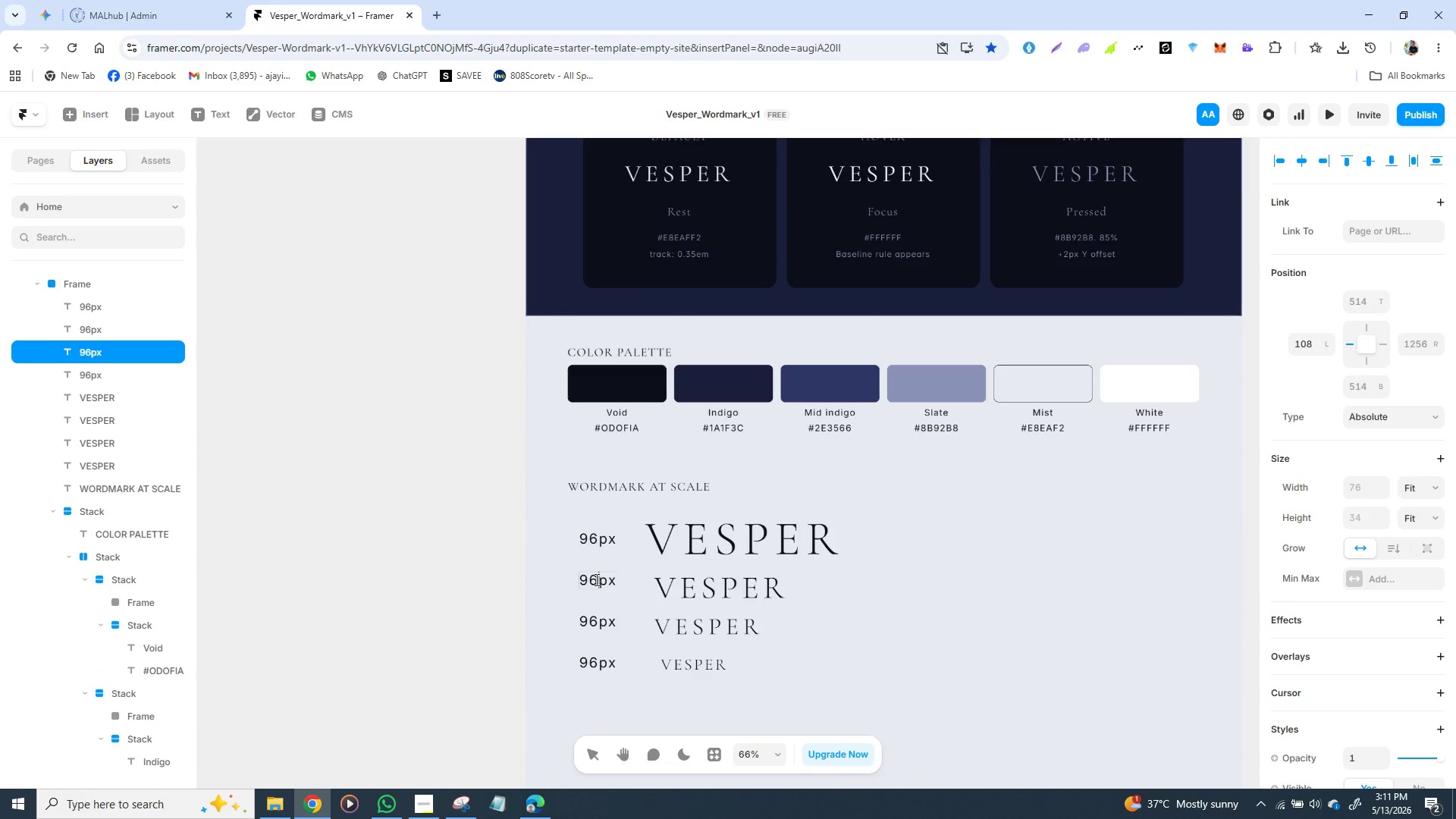 
left_click([595, 579])
 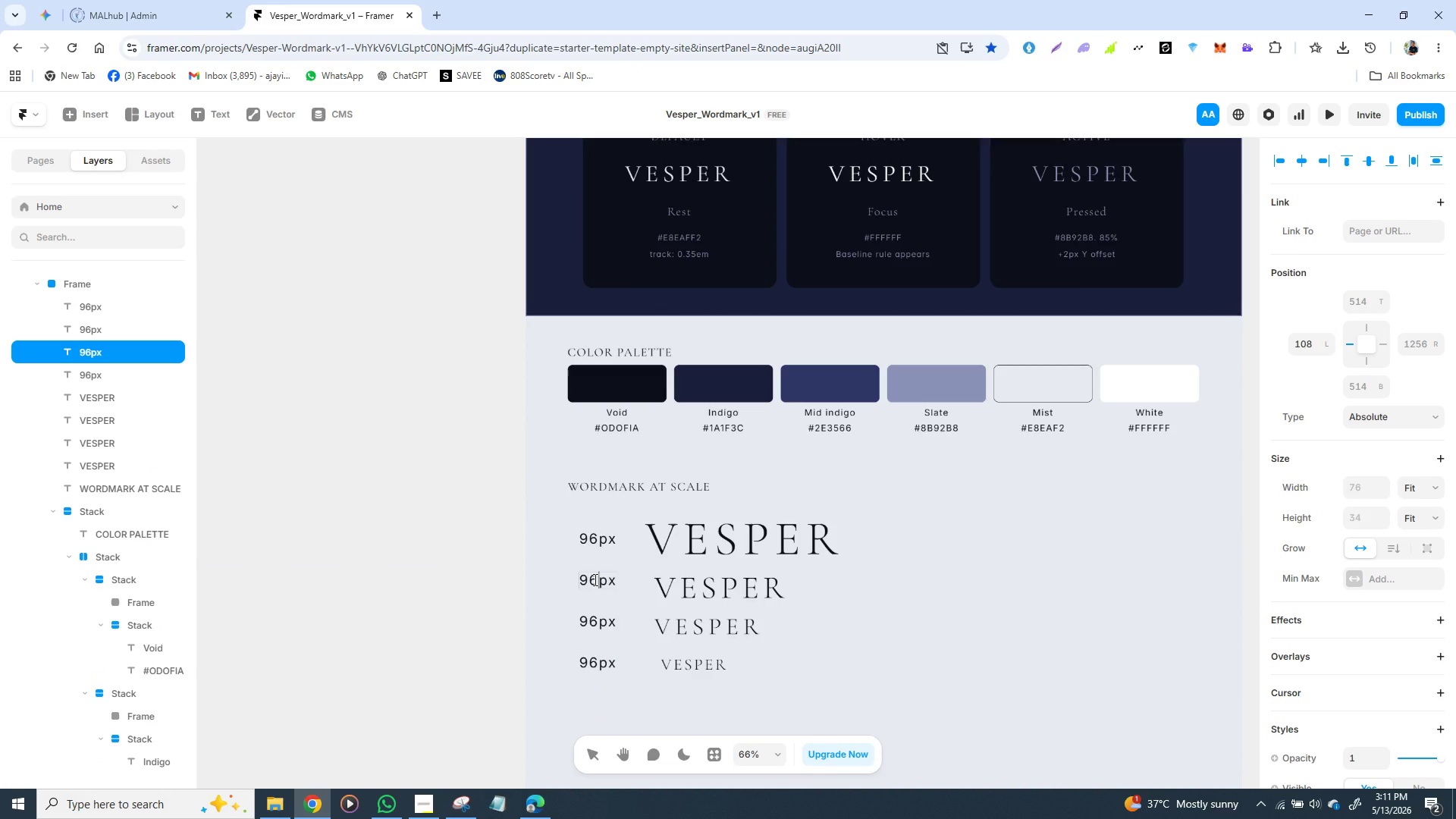 
left_click([594, 579])
 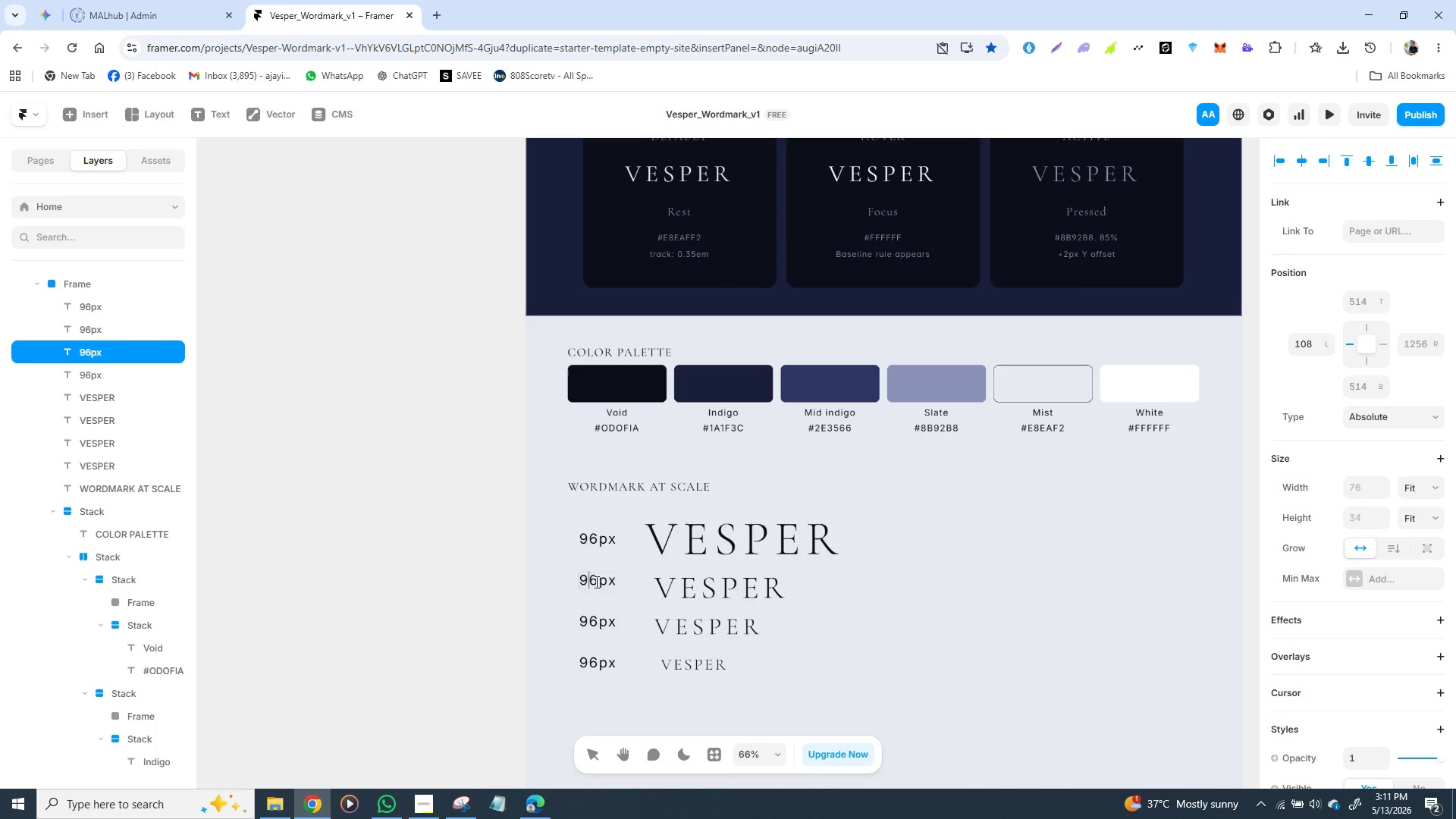 
left_click([595, 582])
 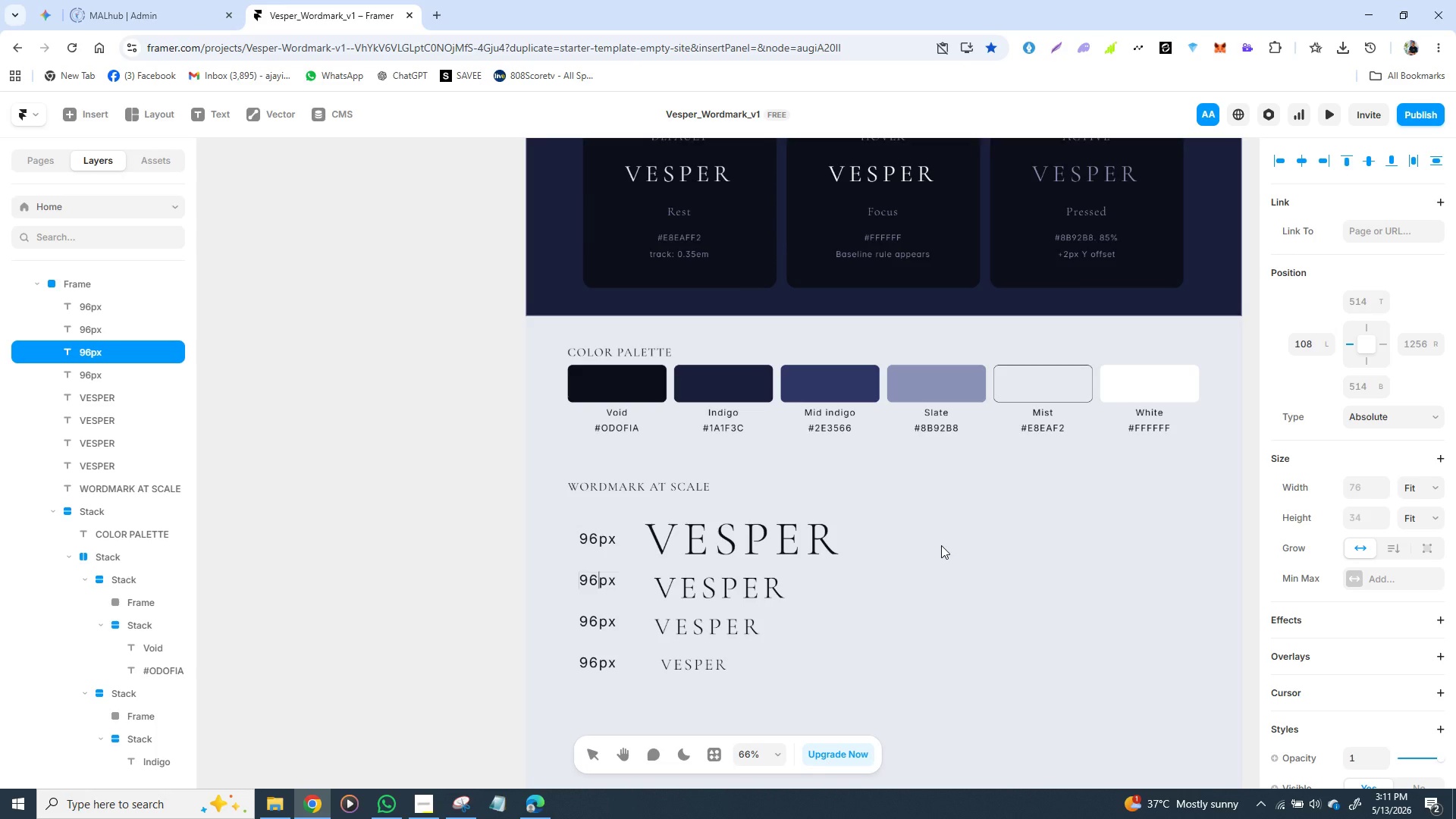 
key(Backspace)
 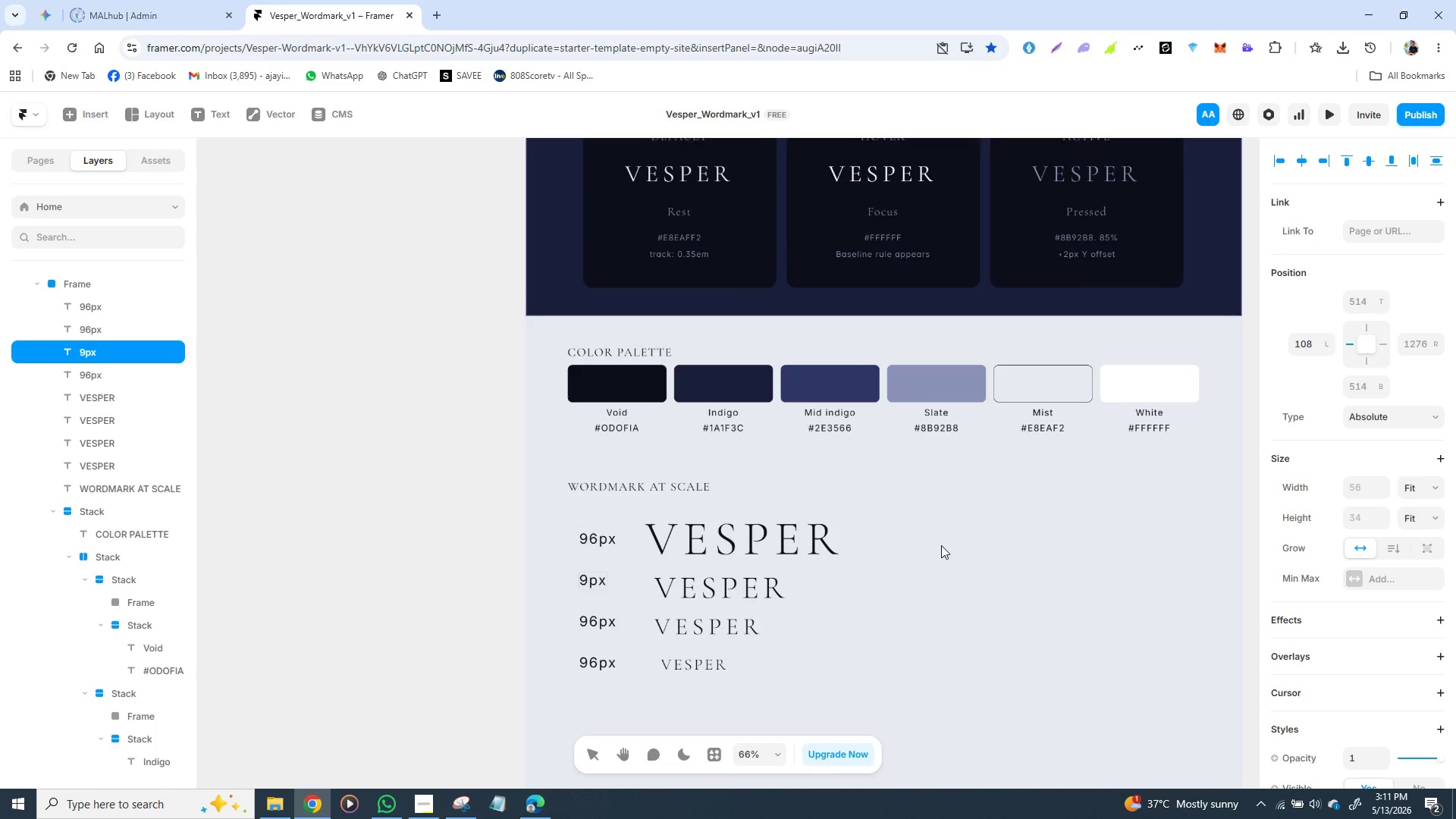 
key(Backspace)
 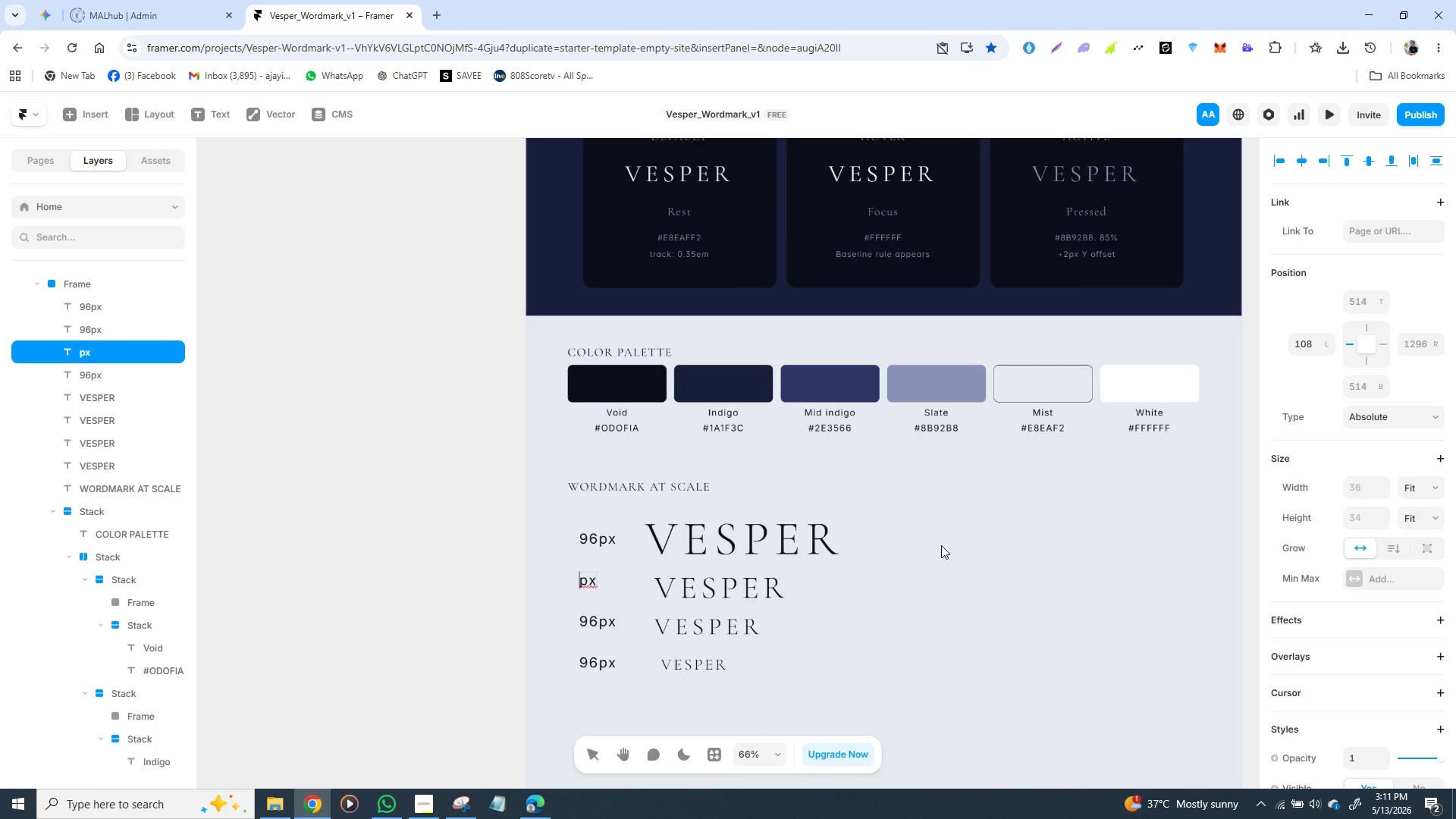 
type(64)
 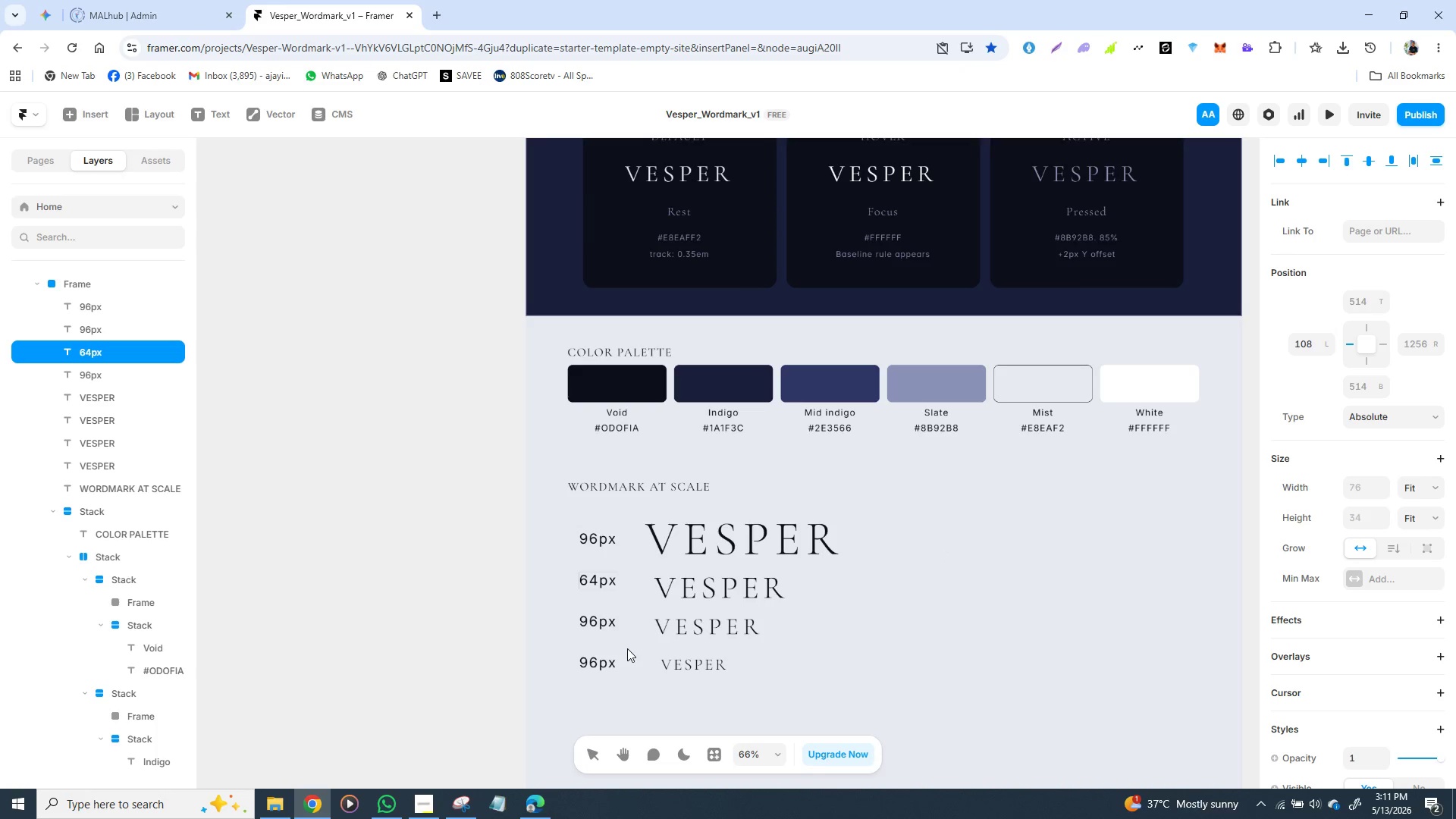 
left_click([598, 613])
 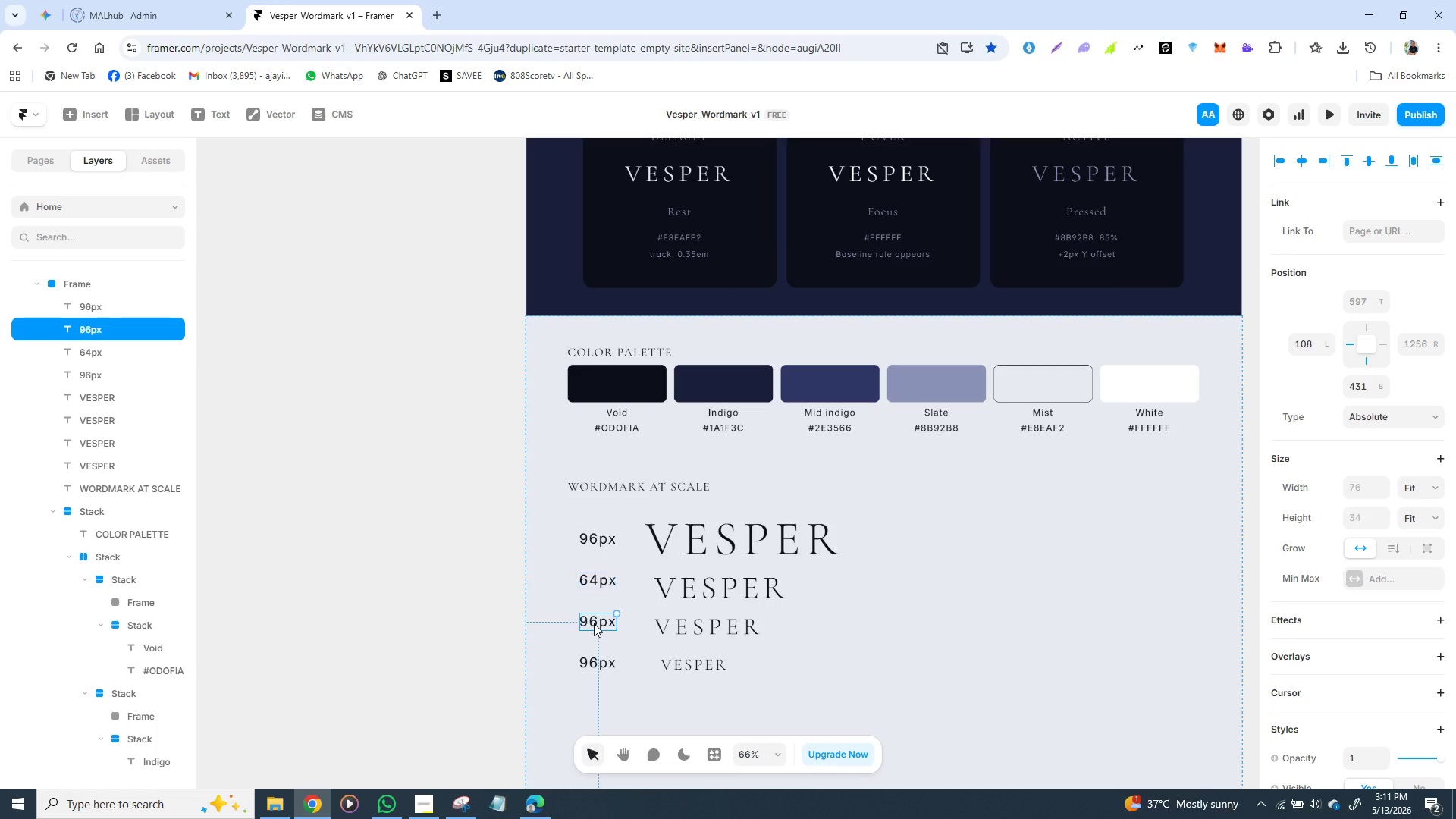 
double_click([594, 623])
 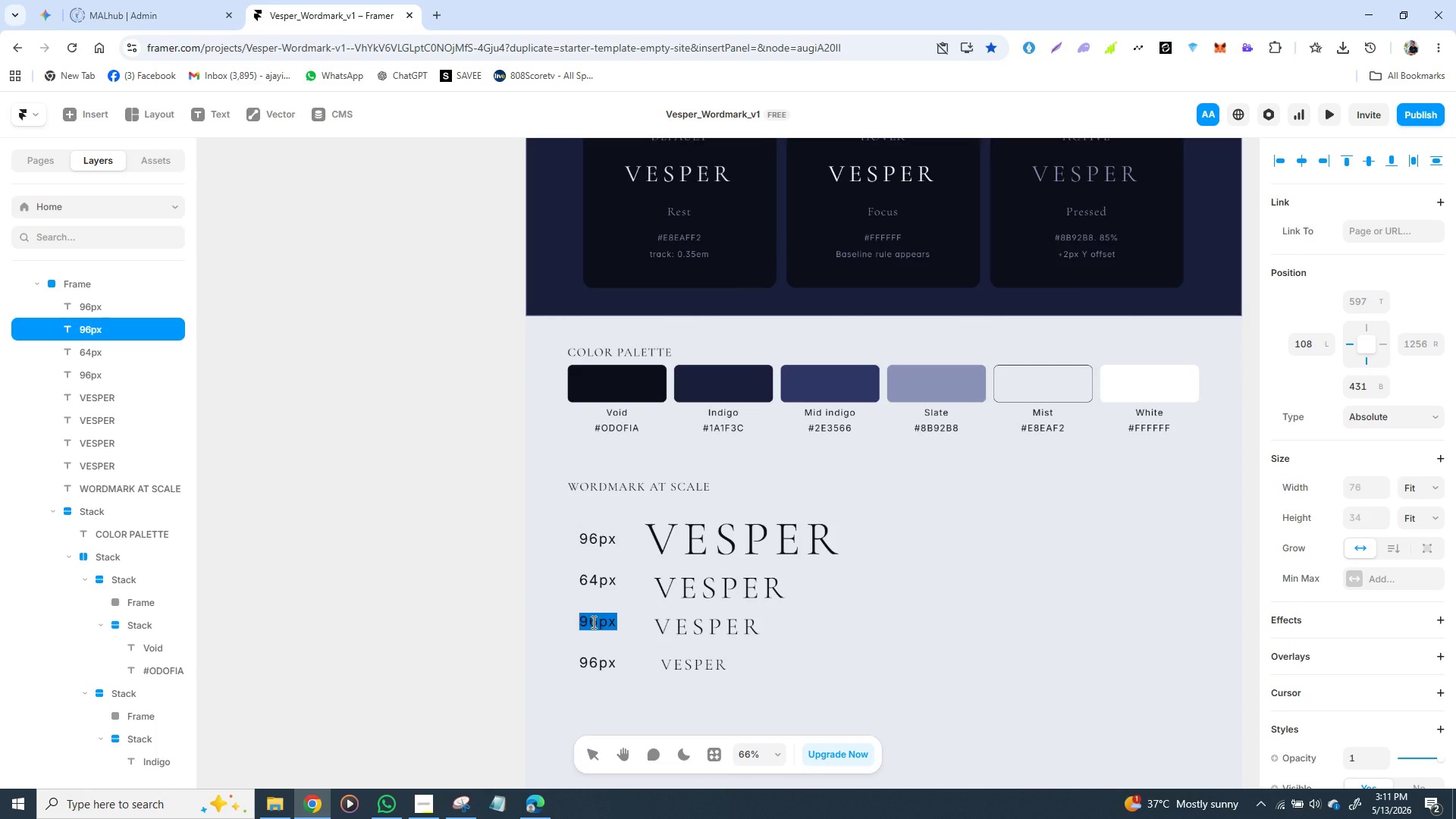 
left_click([592, 622])
 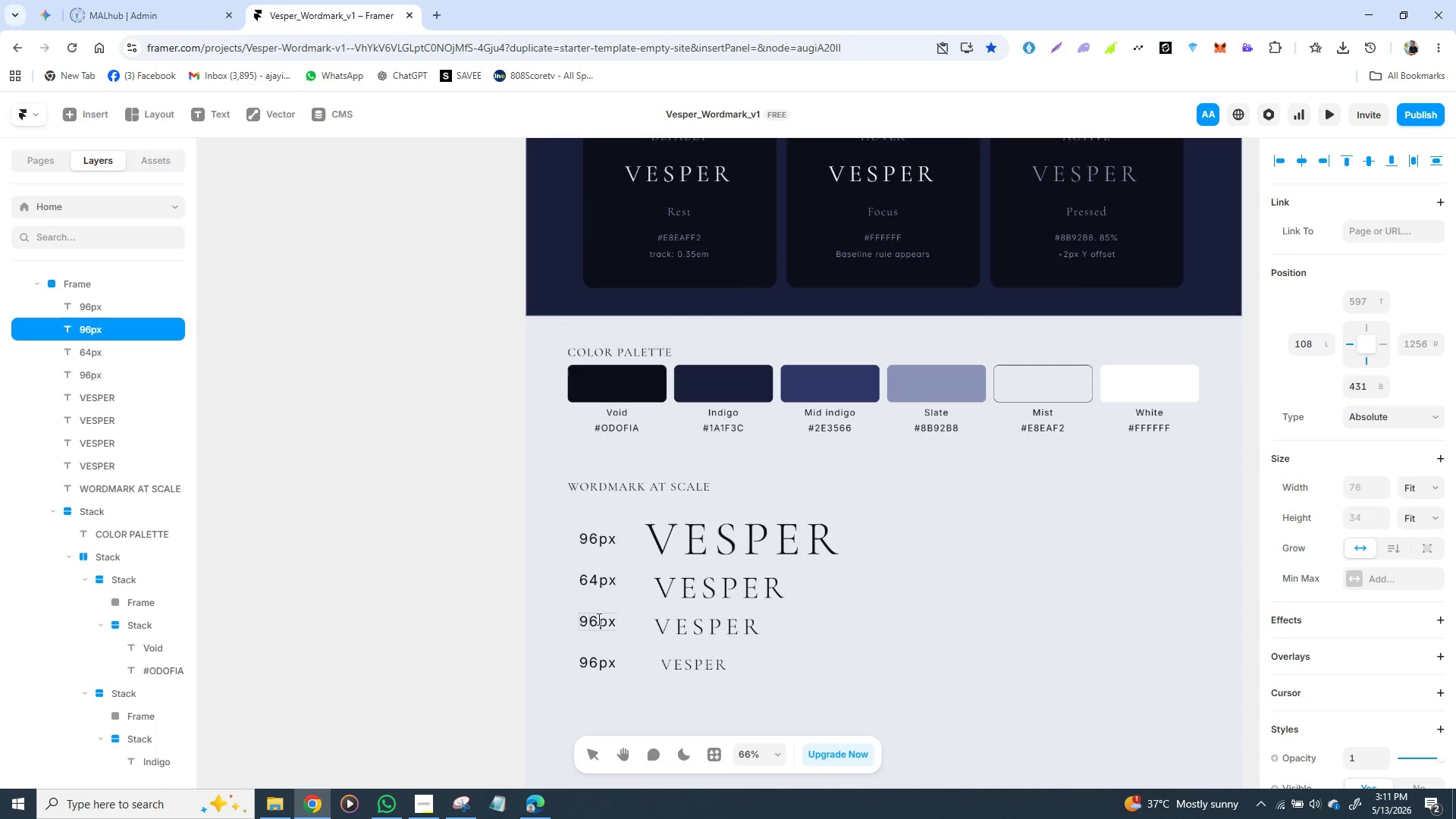 
left_click([598, 619])
 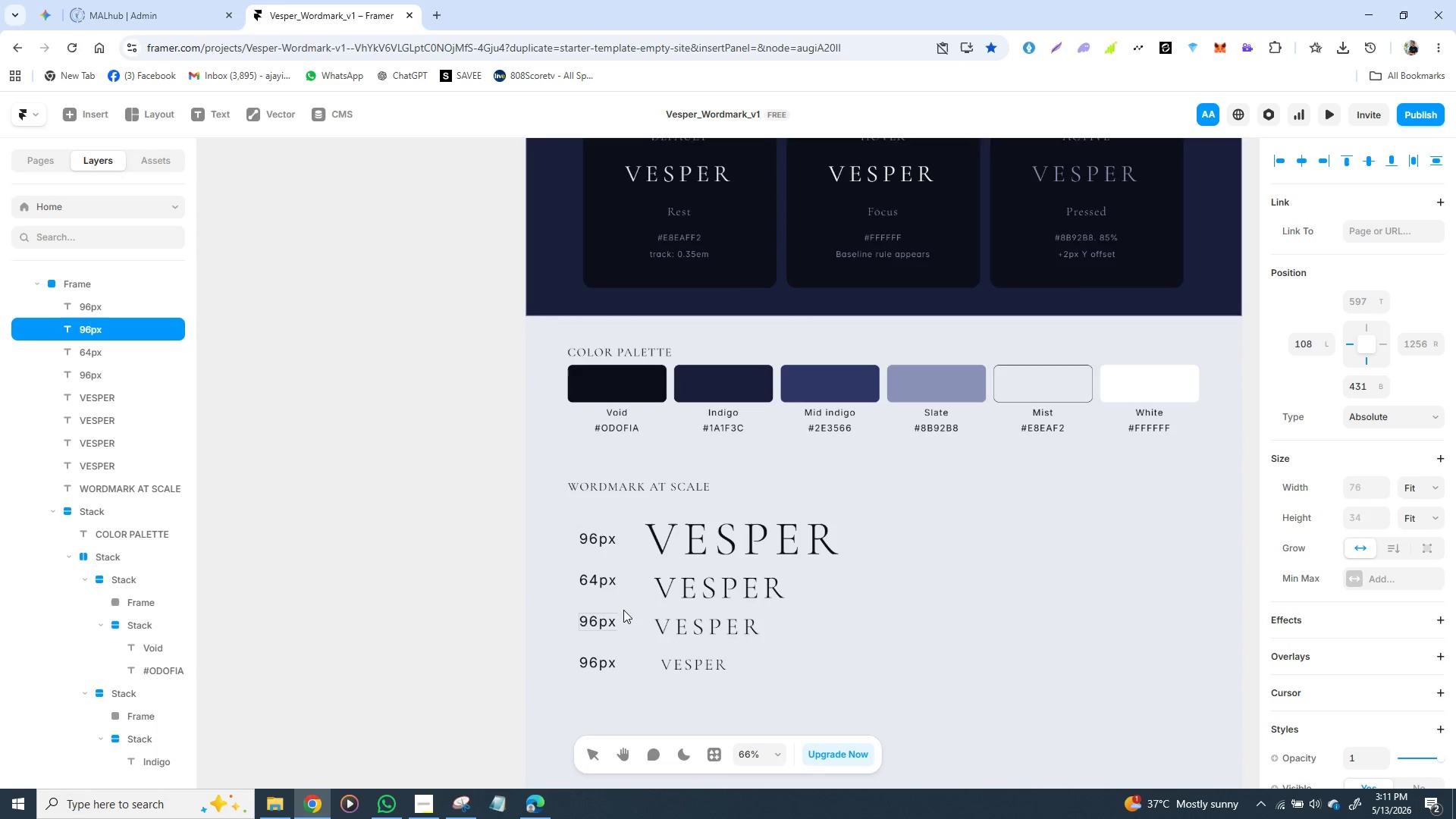 
key(Backspace)
 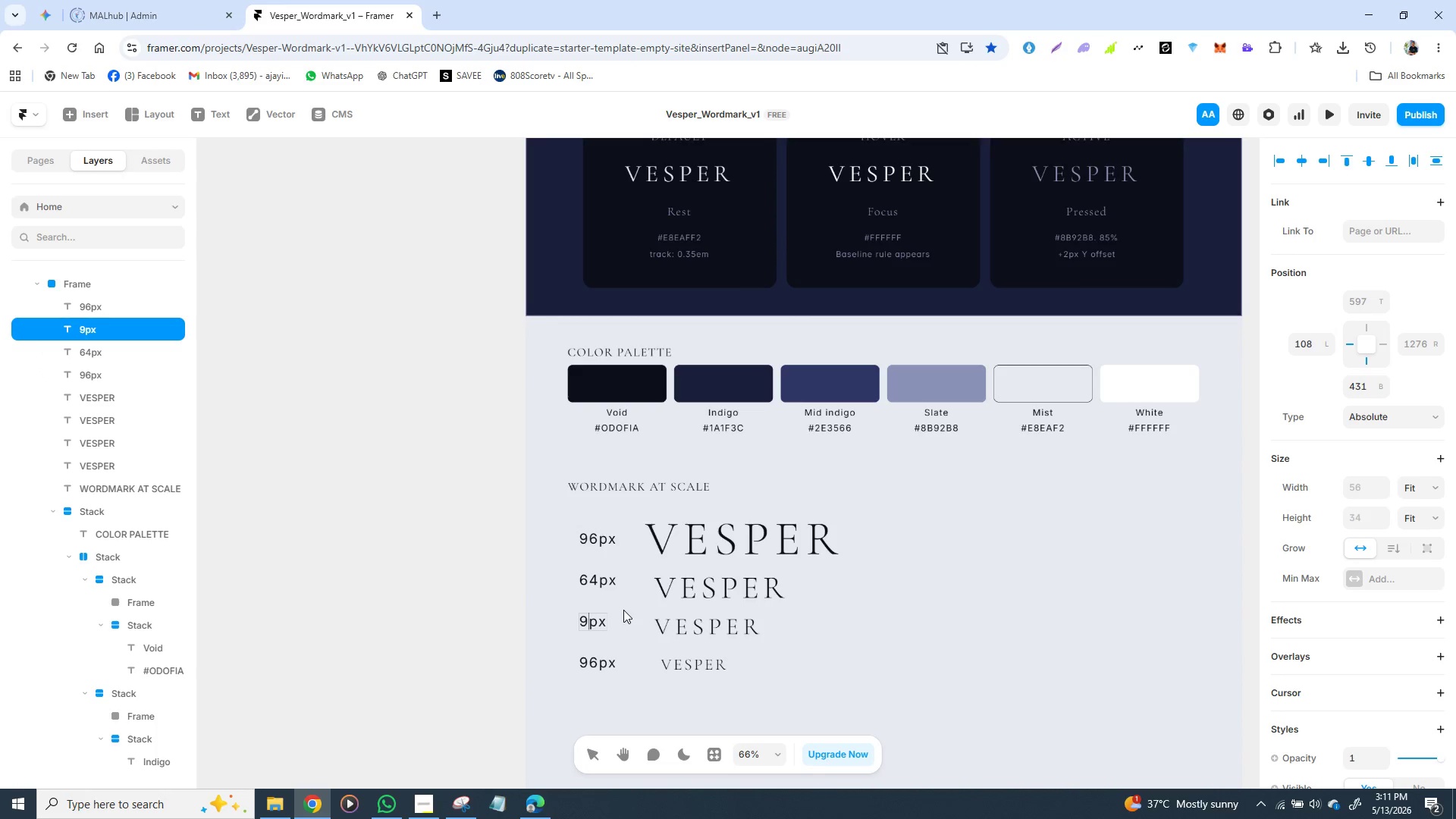 
key(Backspace)
 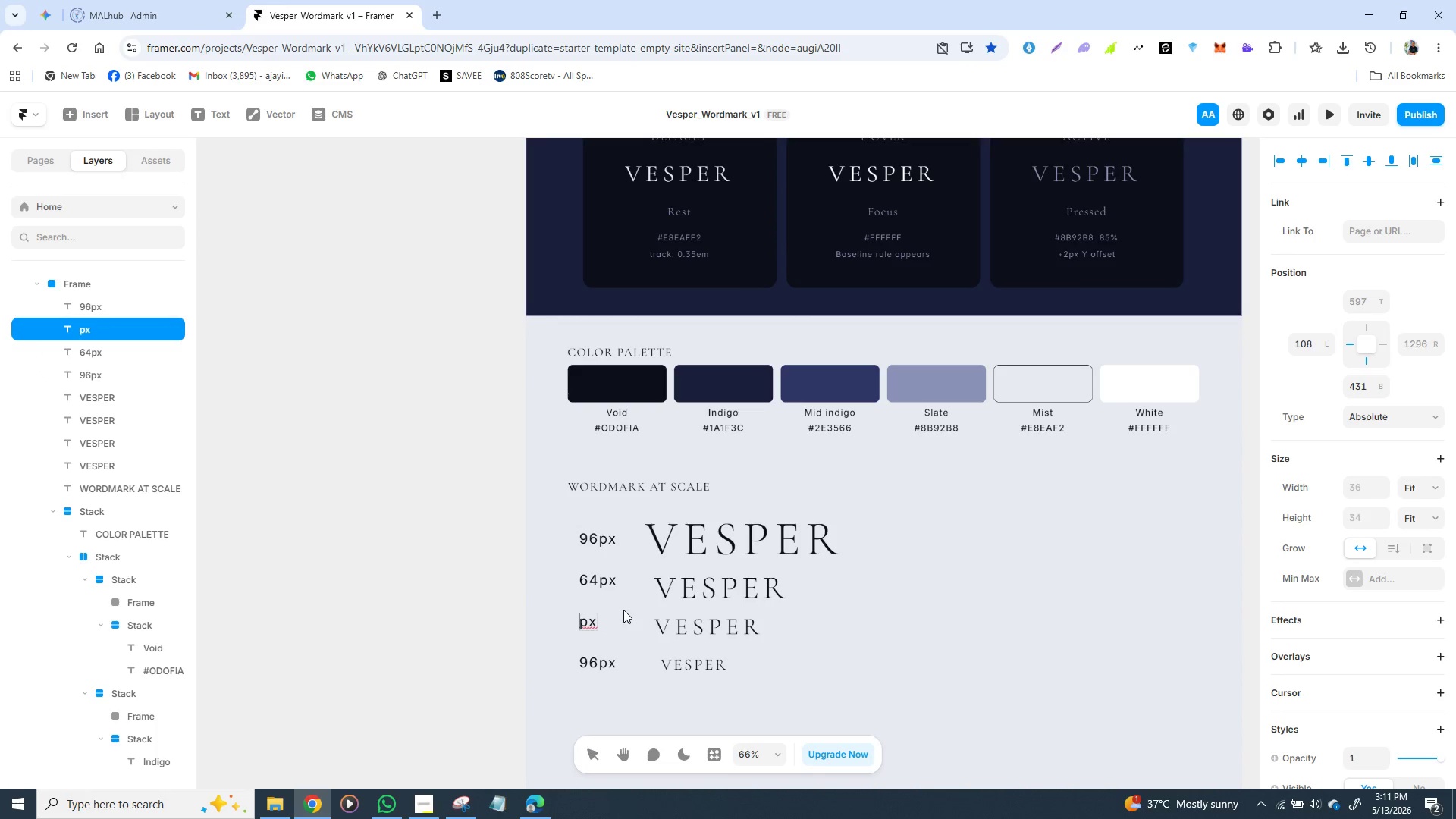 
key(Backspace)
 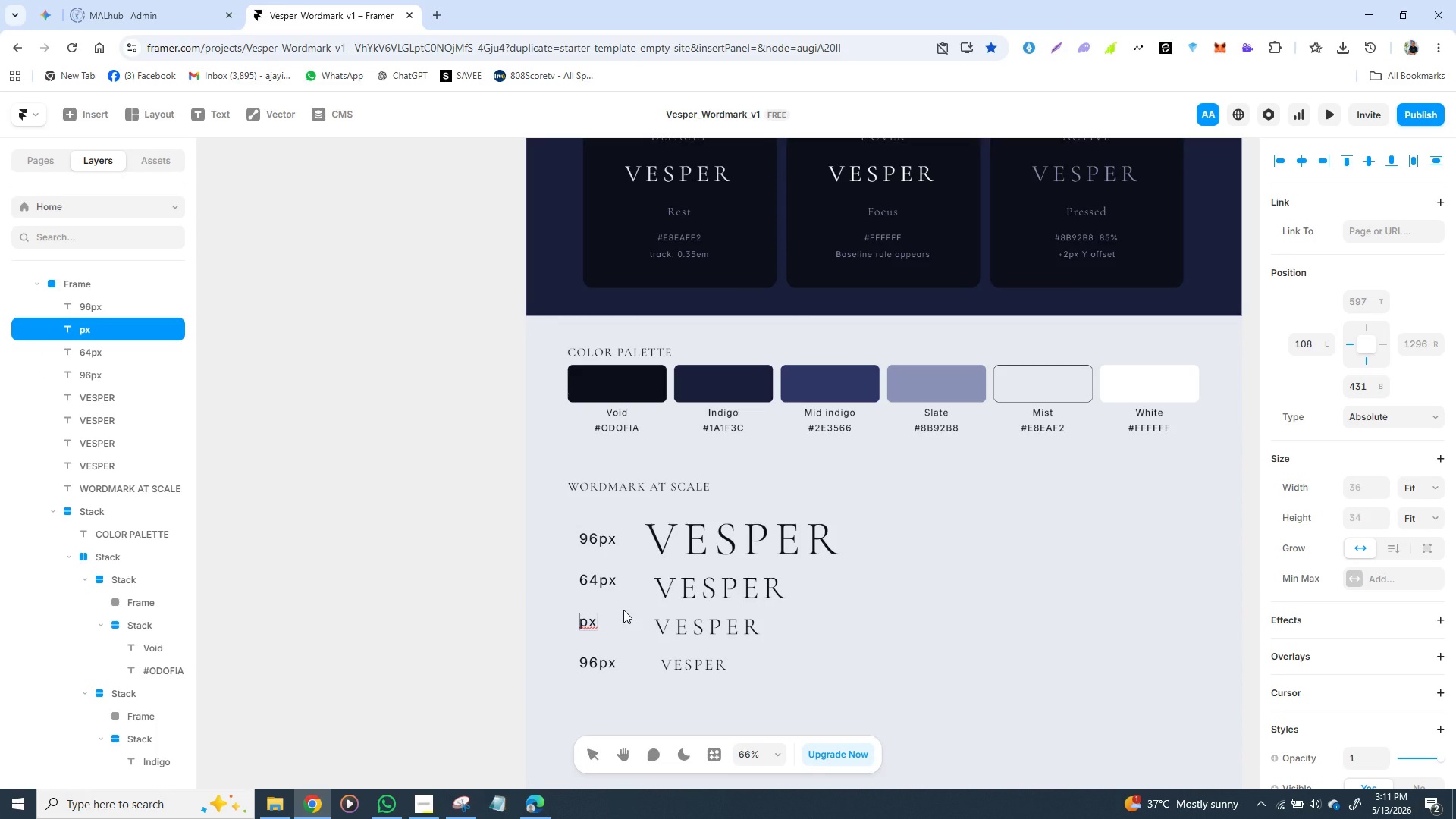 
type(48)
 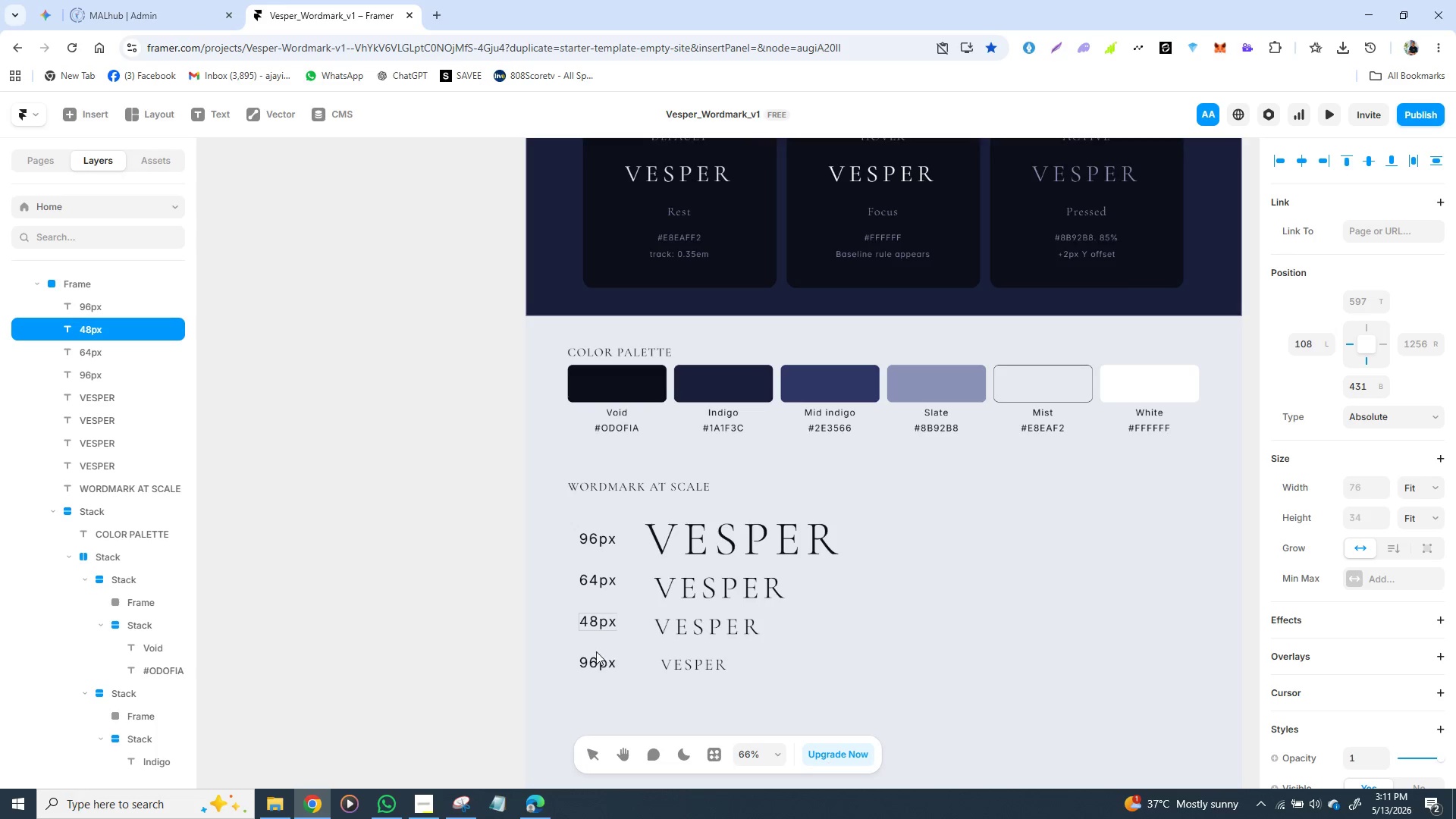 
double_click([589, 660])
 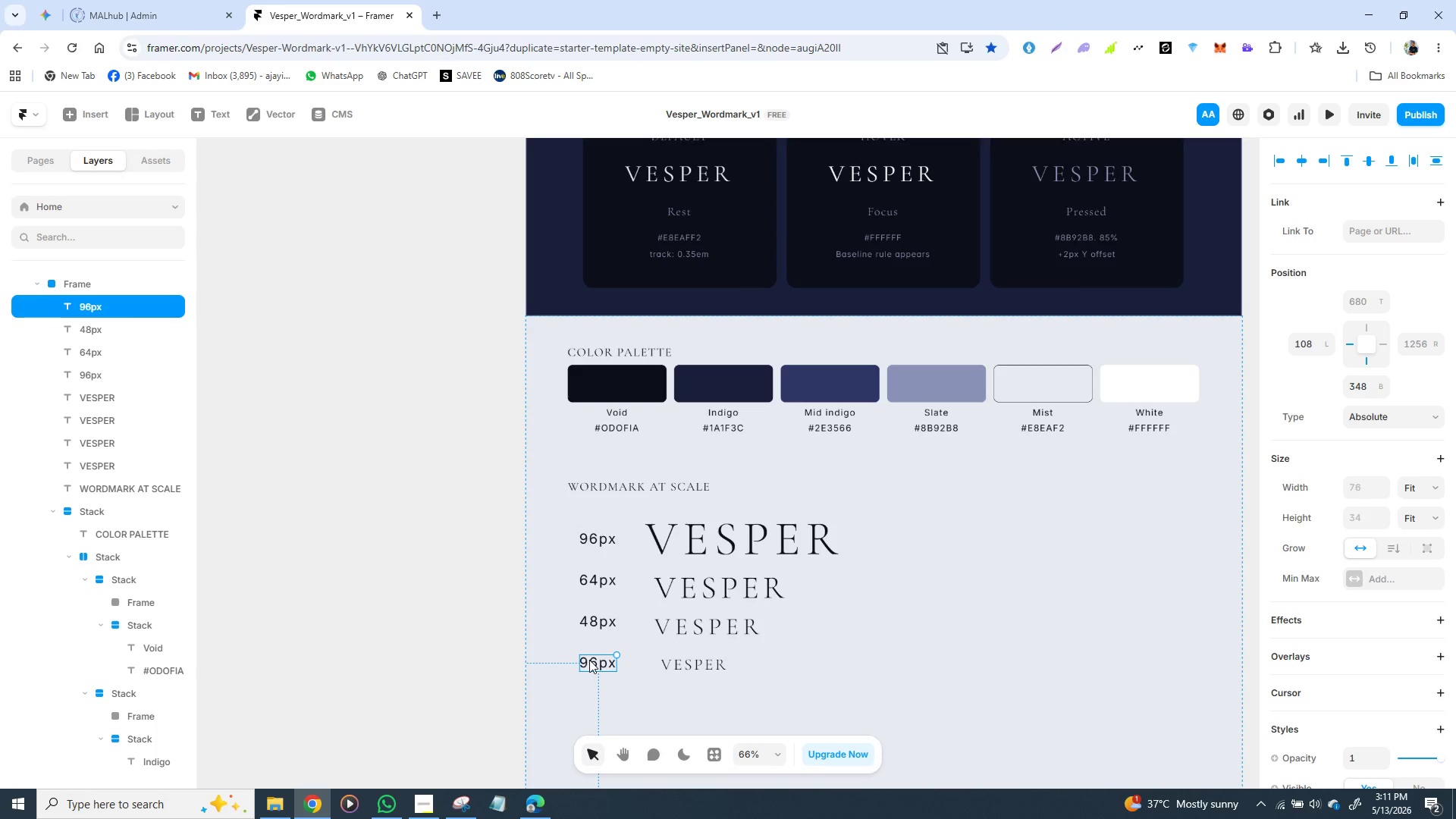 
triple_click([589, 660])
 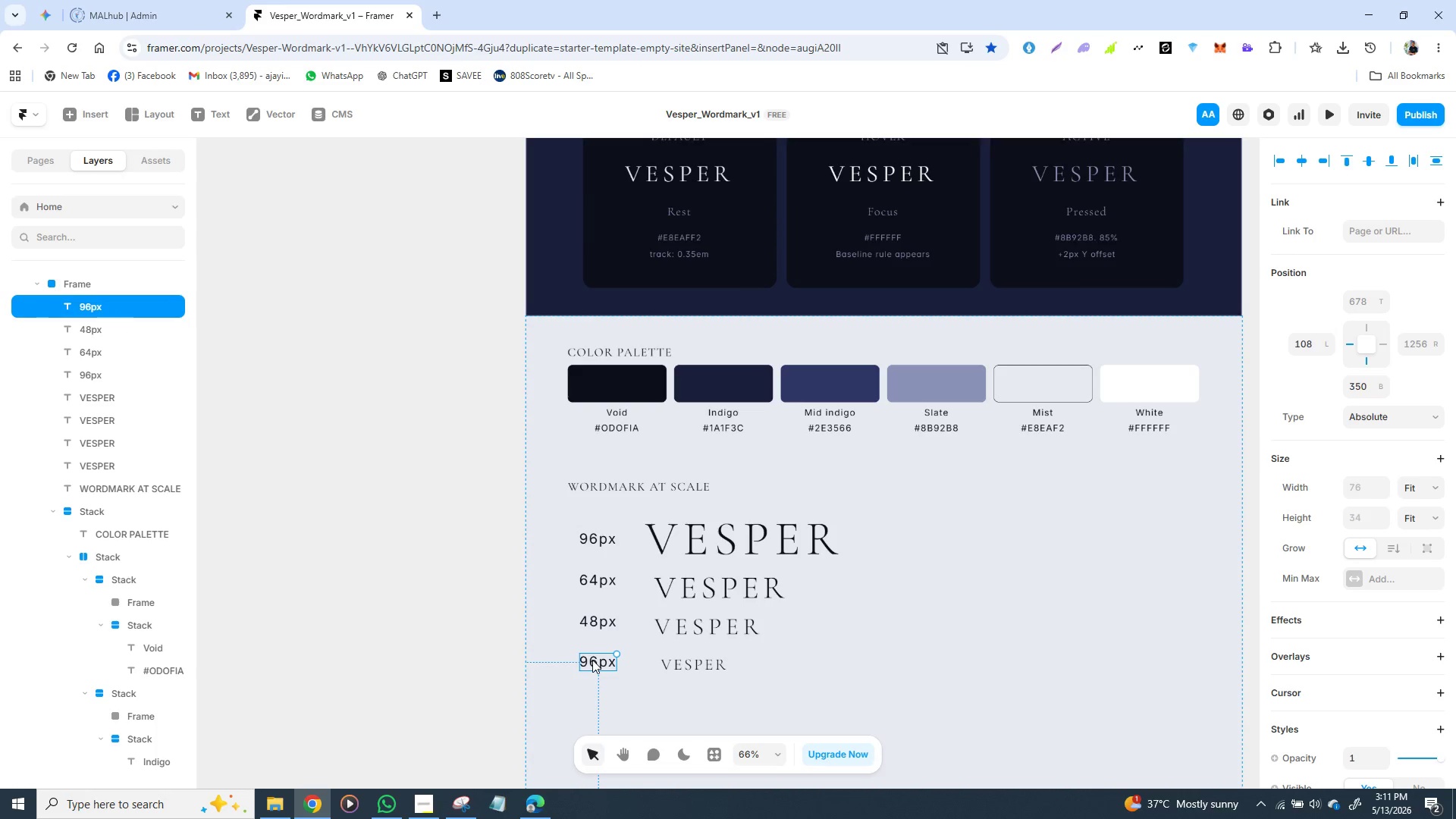 
triple_click([594, 660])
 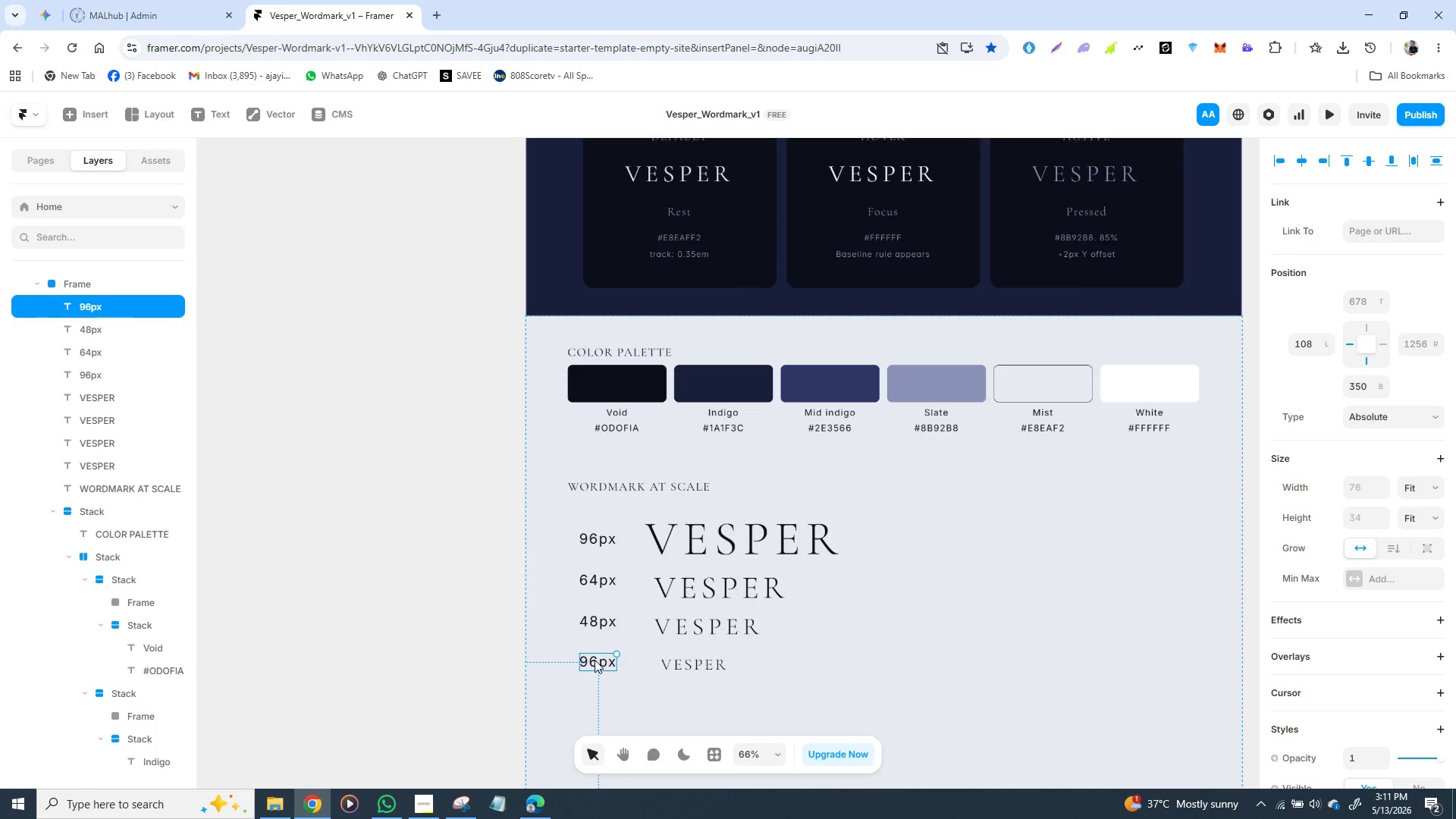 
triple_click([595, 660])
 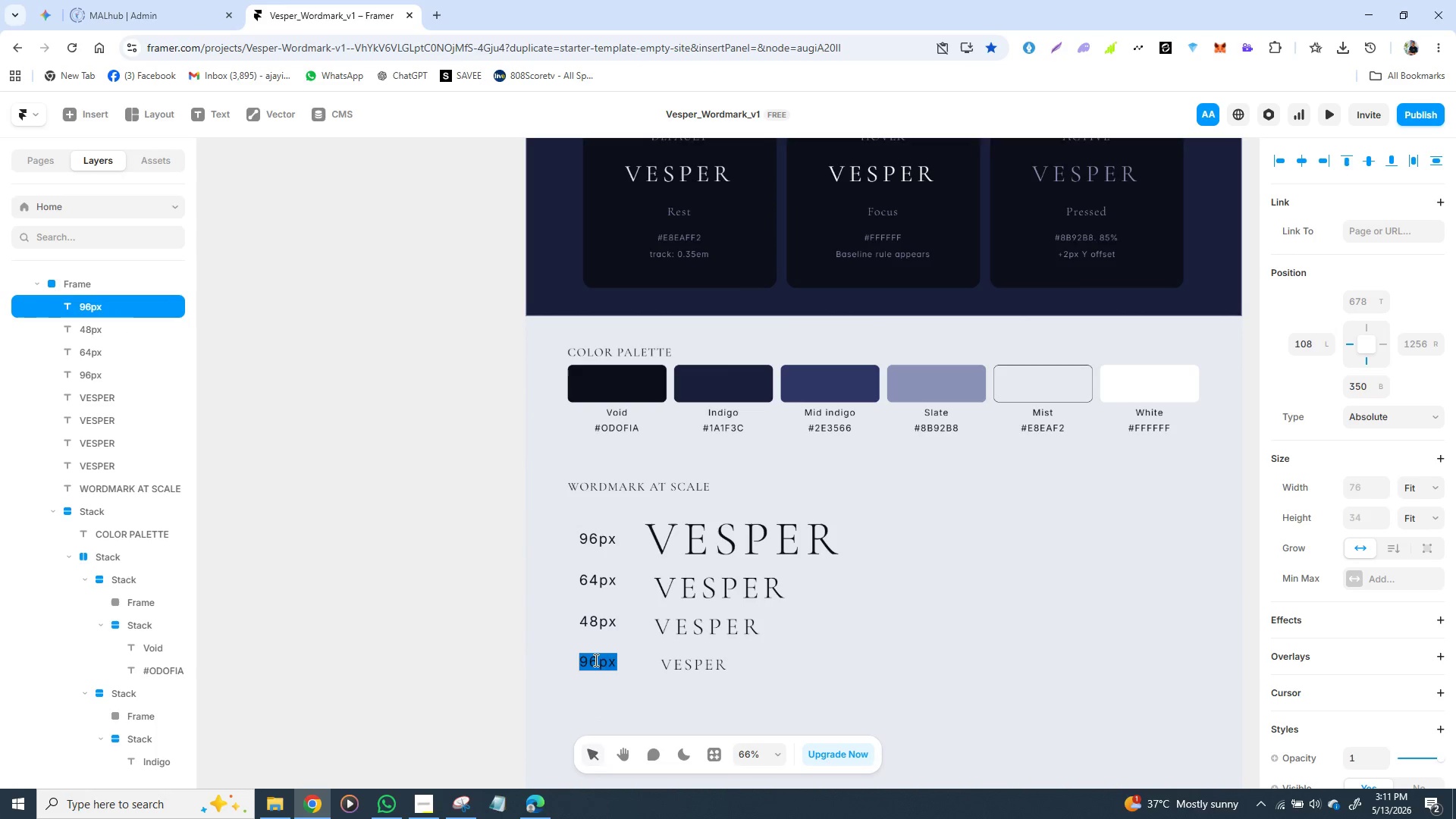 
triple_click([595, 660])
 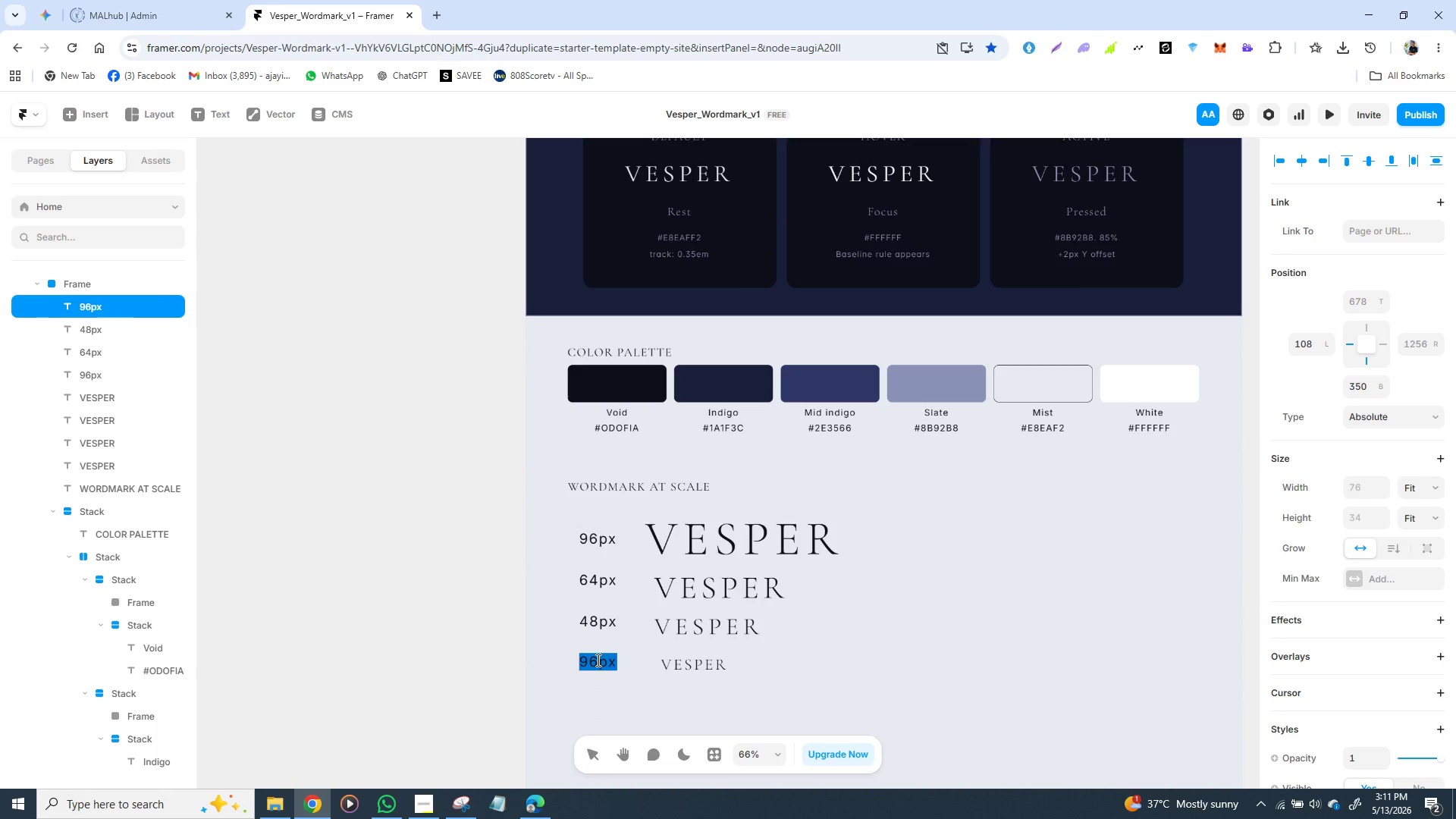 
left_click([597, 660])
 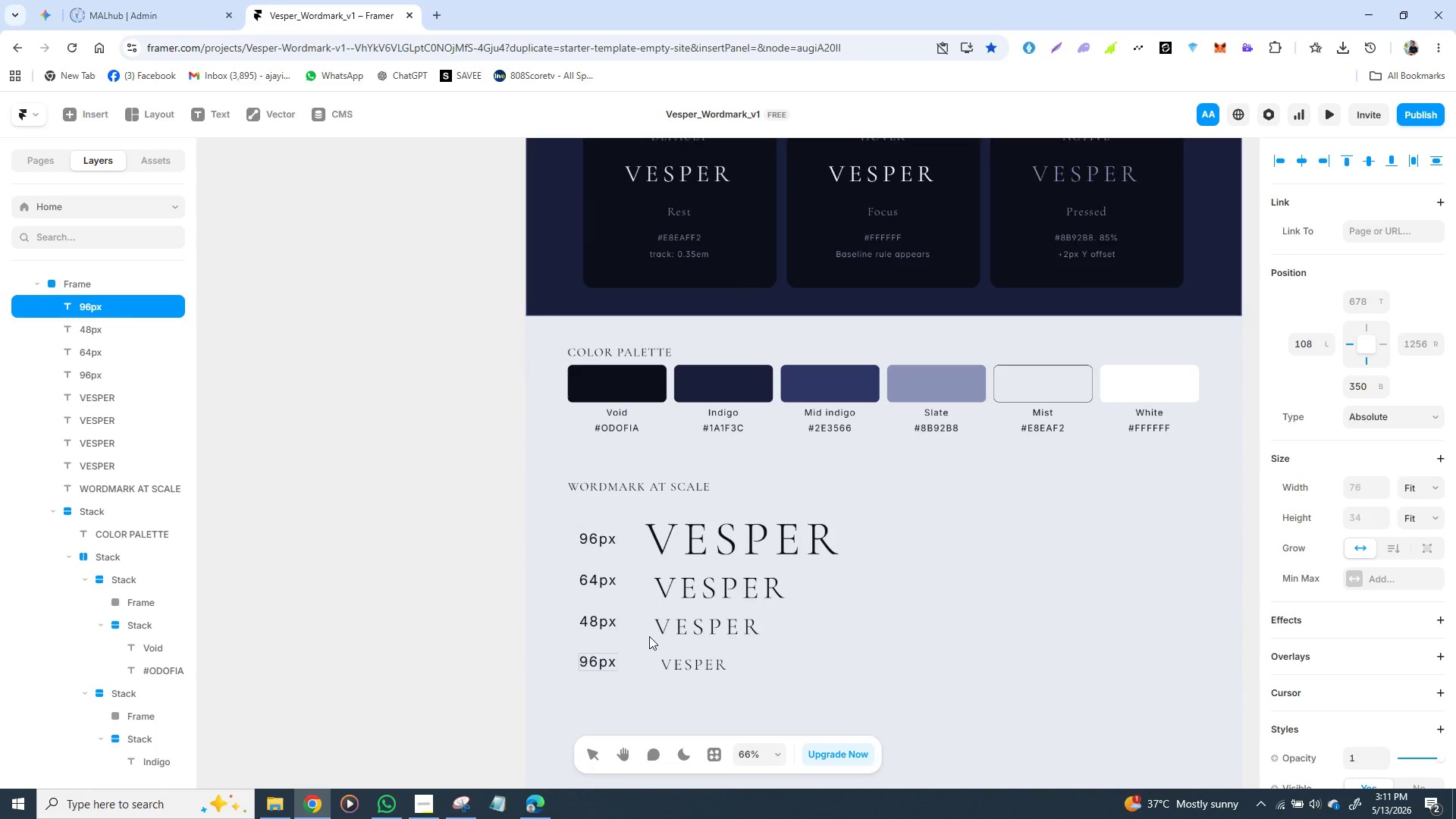 
key(Backspace)
key(Backspace)
key(Backspace)
type(32)
 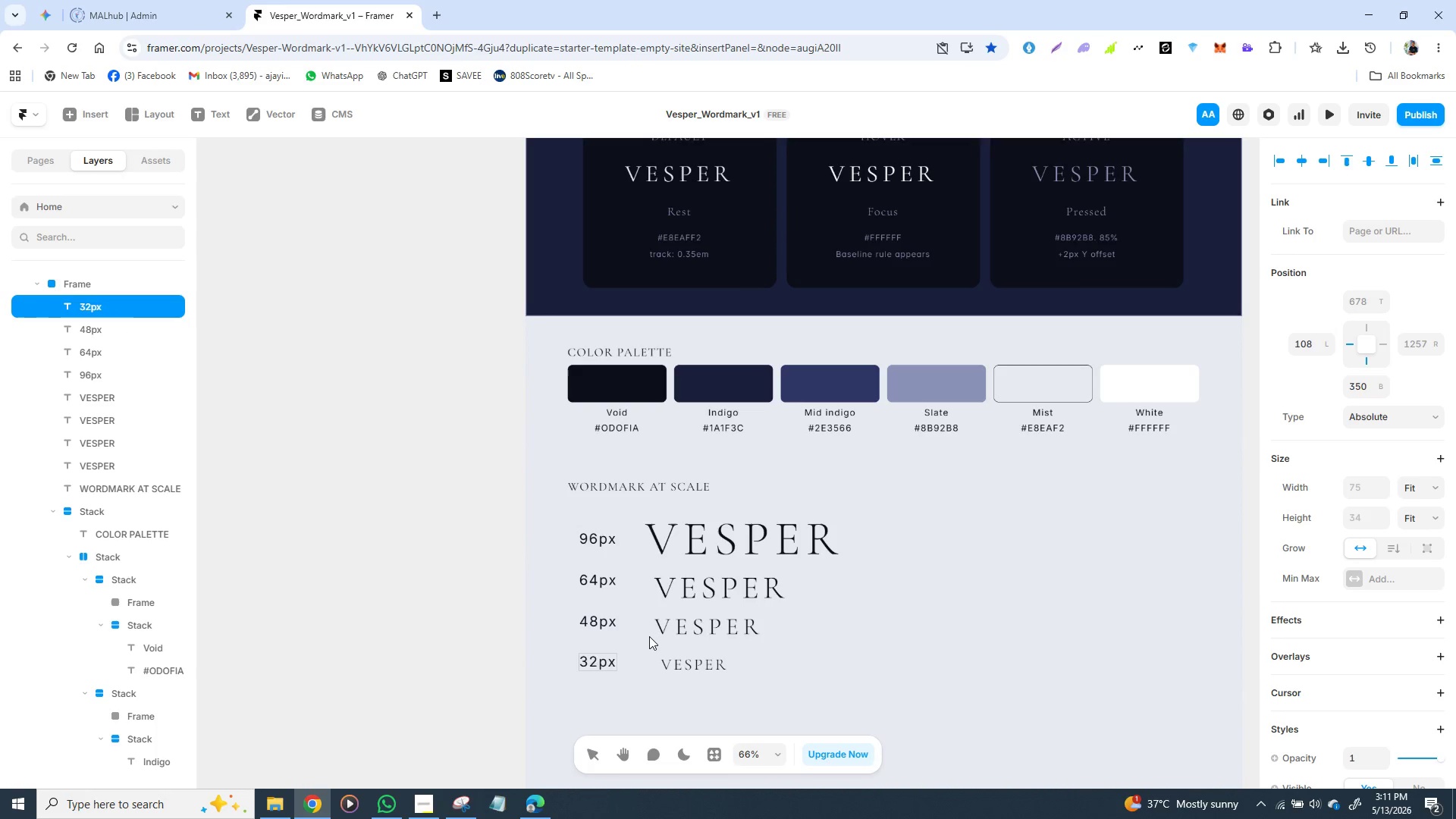 
key(Enter)
 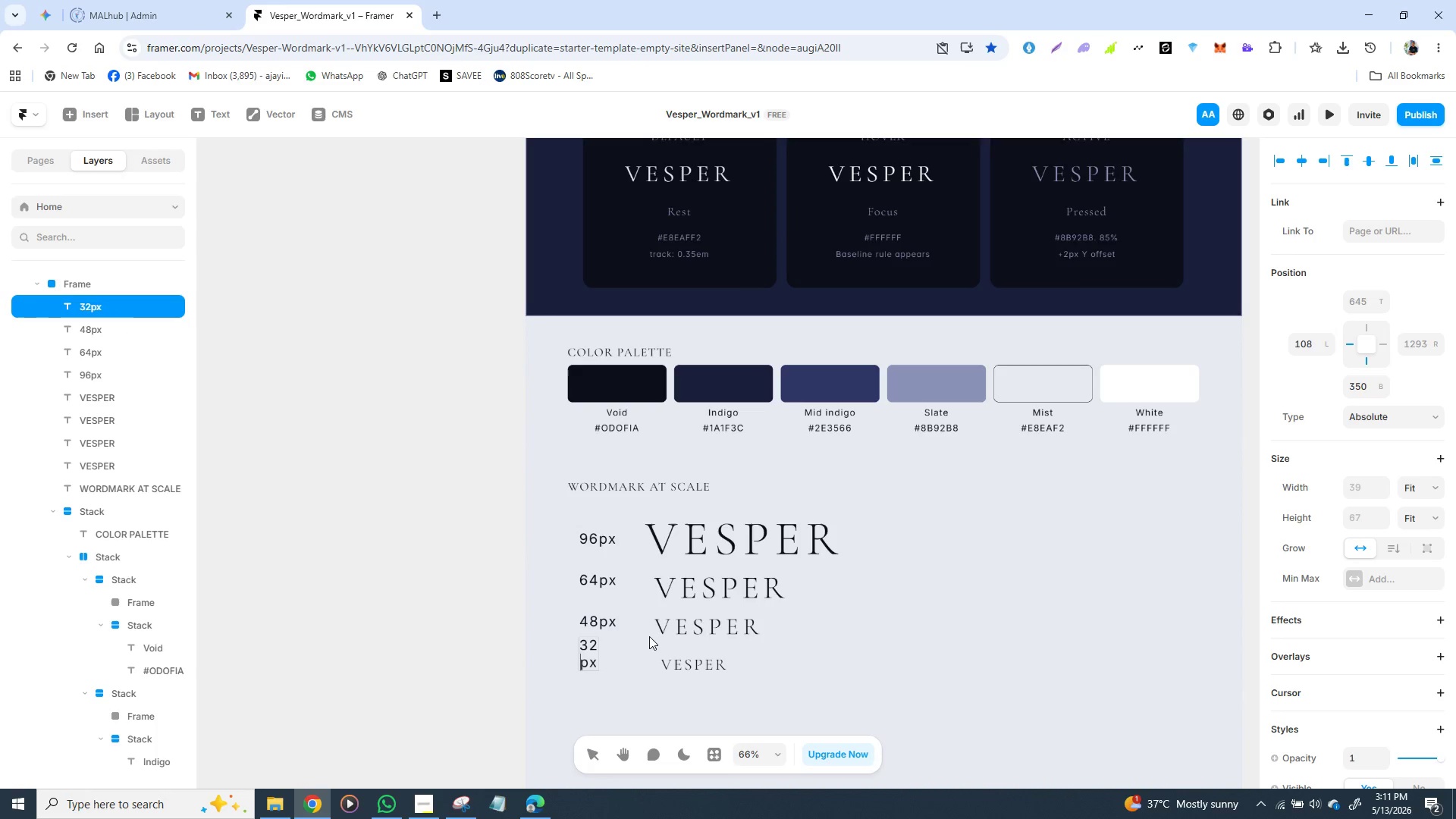 
key(Control+Z)
 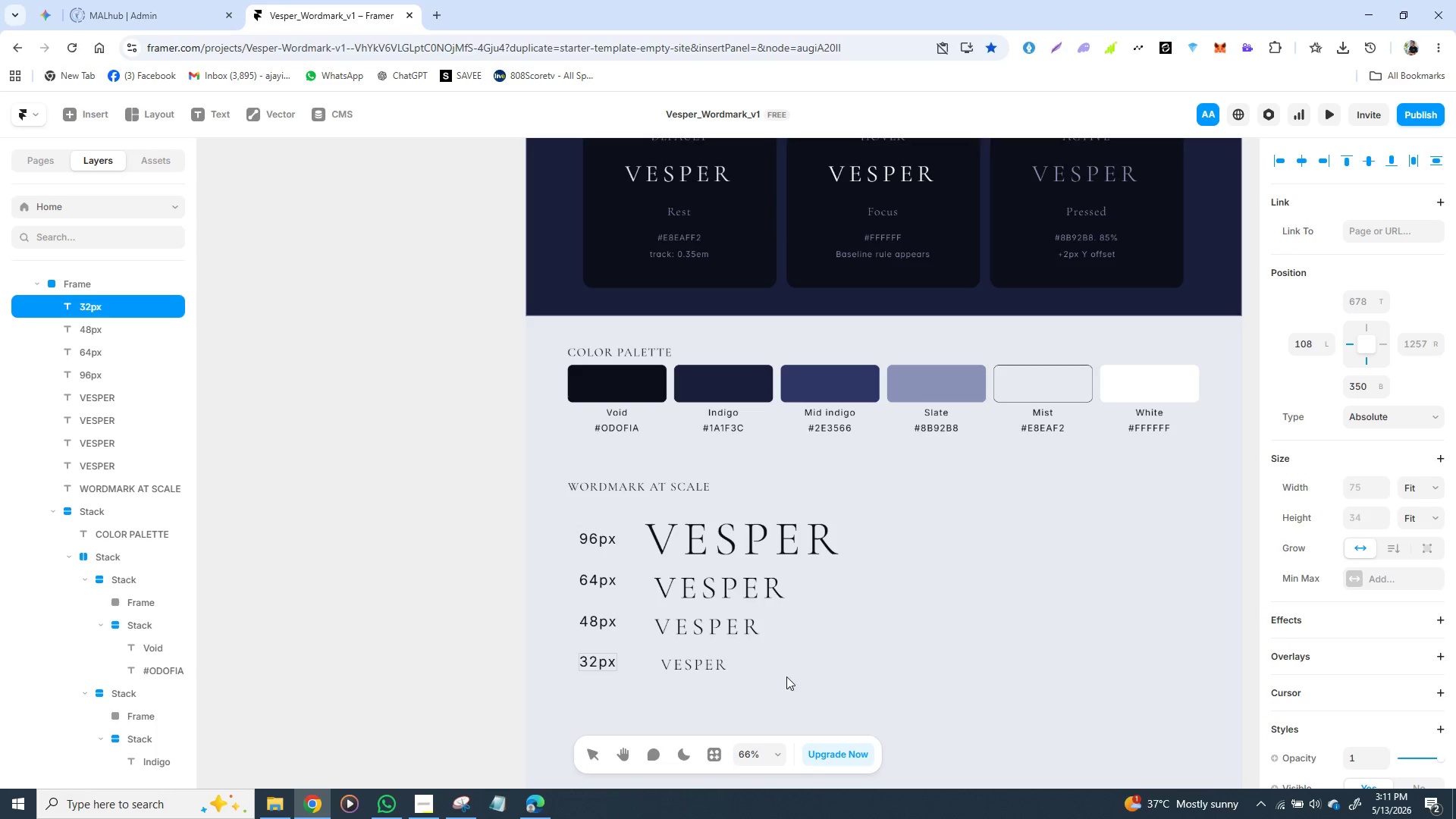 
left_click([811, 653])
 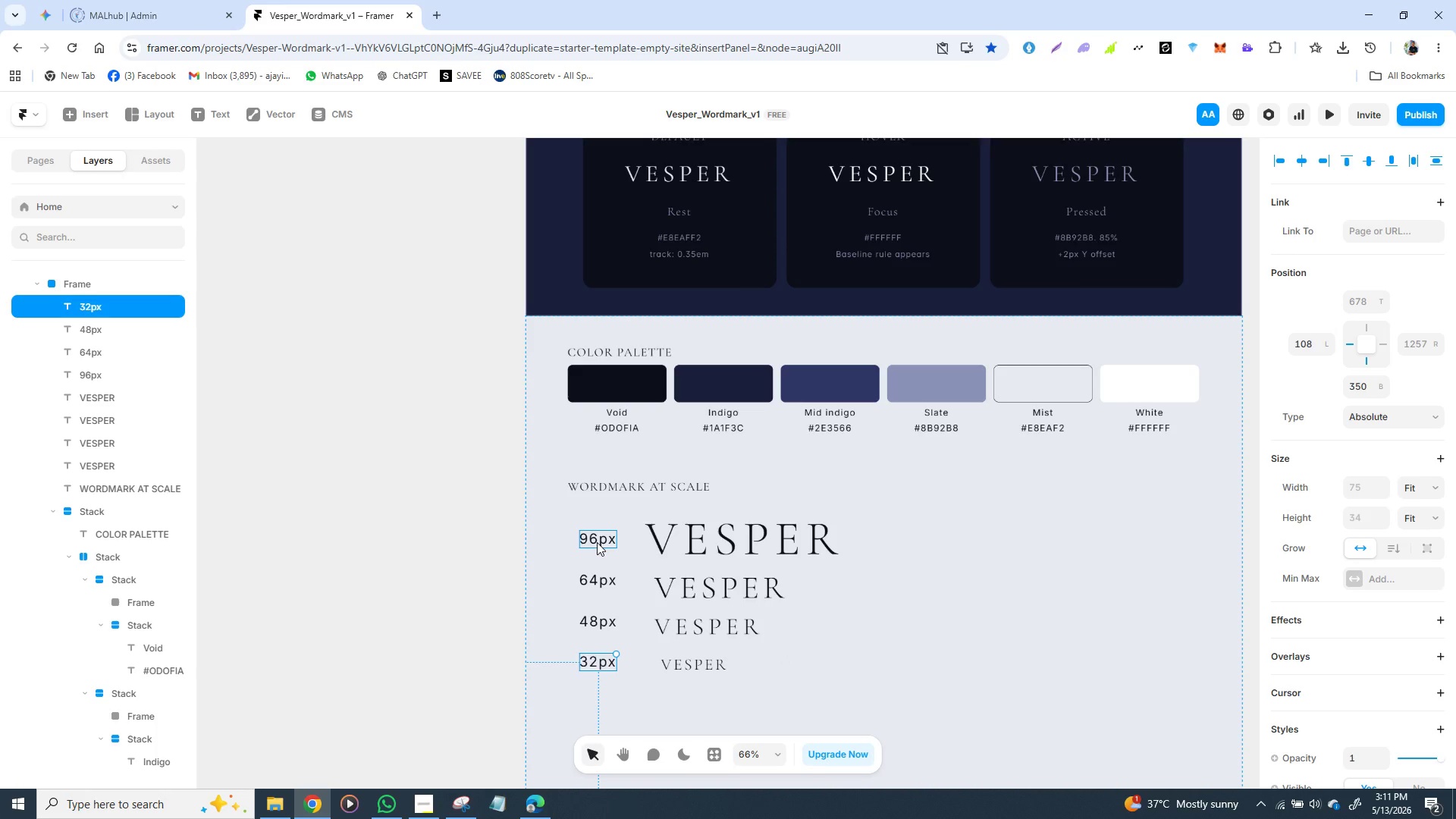 
left_click([597, 542])
 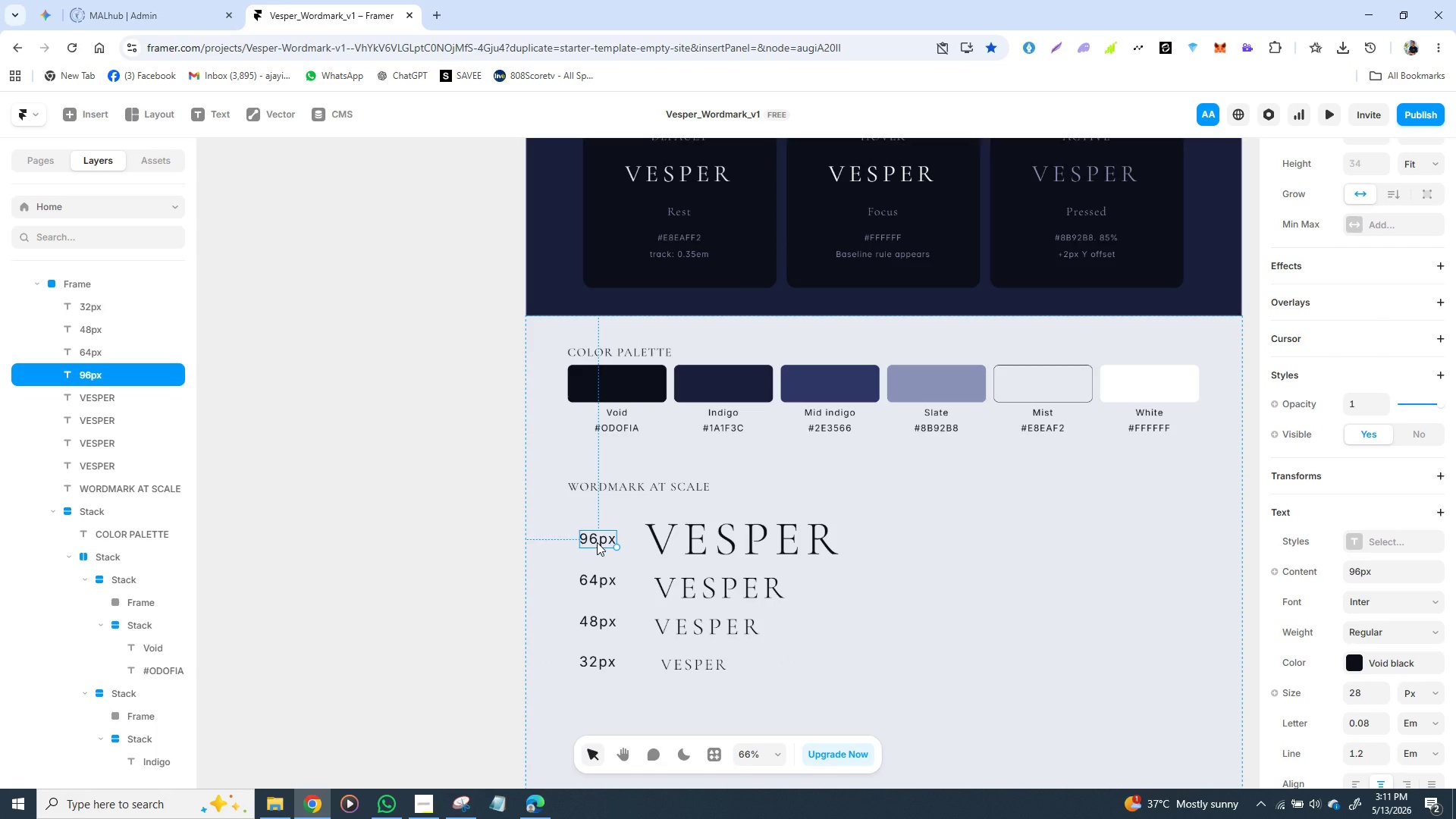 
hold_key(key=ShiftLeft, duration=1.53)
left_click([664, 532])
 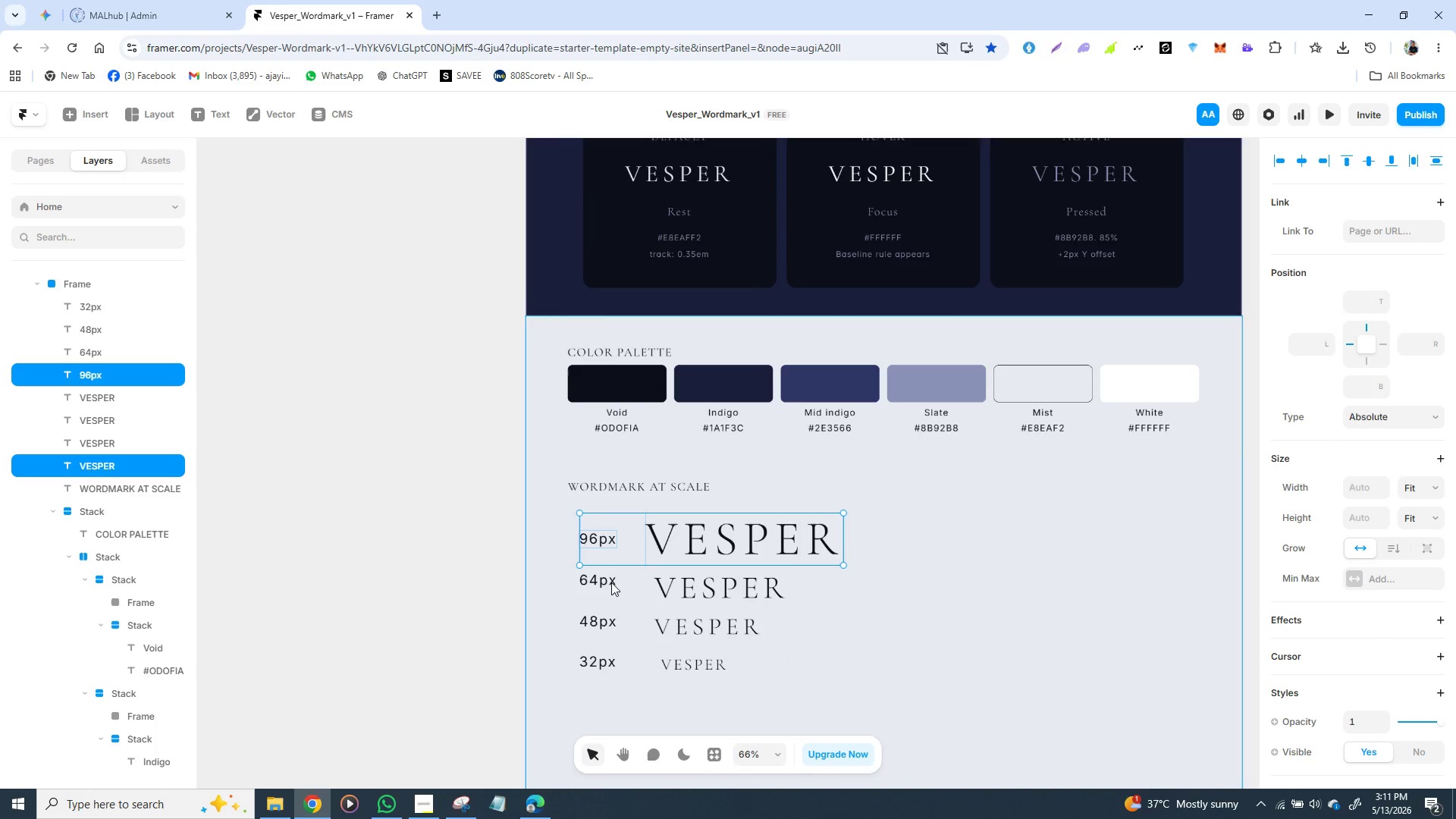 
hold_key(key=ShiftLeft, duration=1.5)
 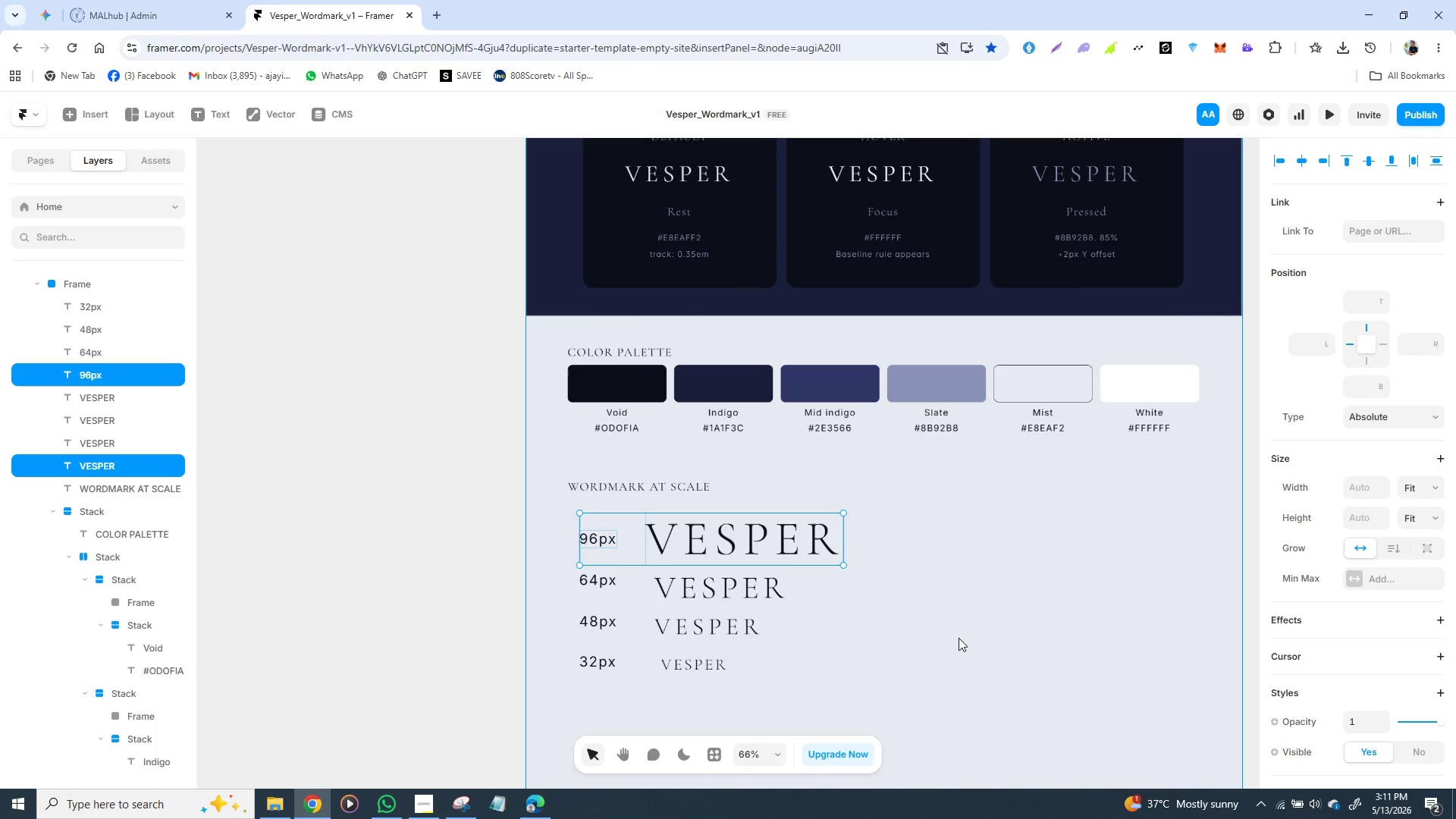 
key(Shift+ShiftLeft)
 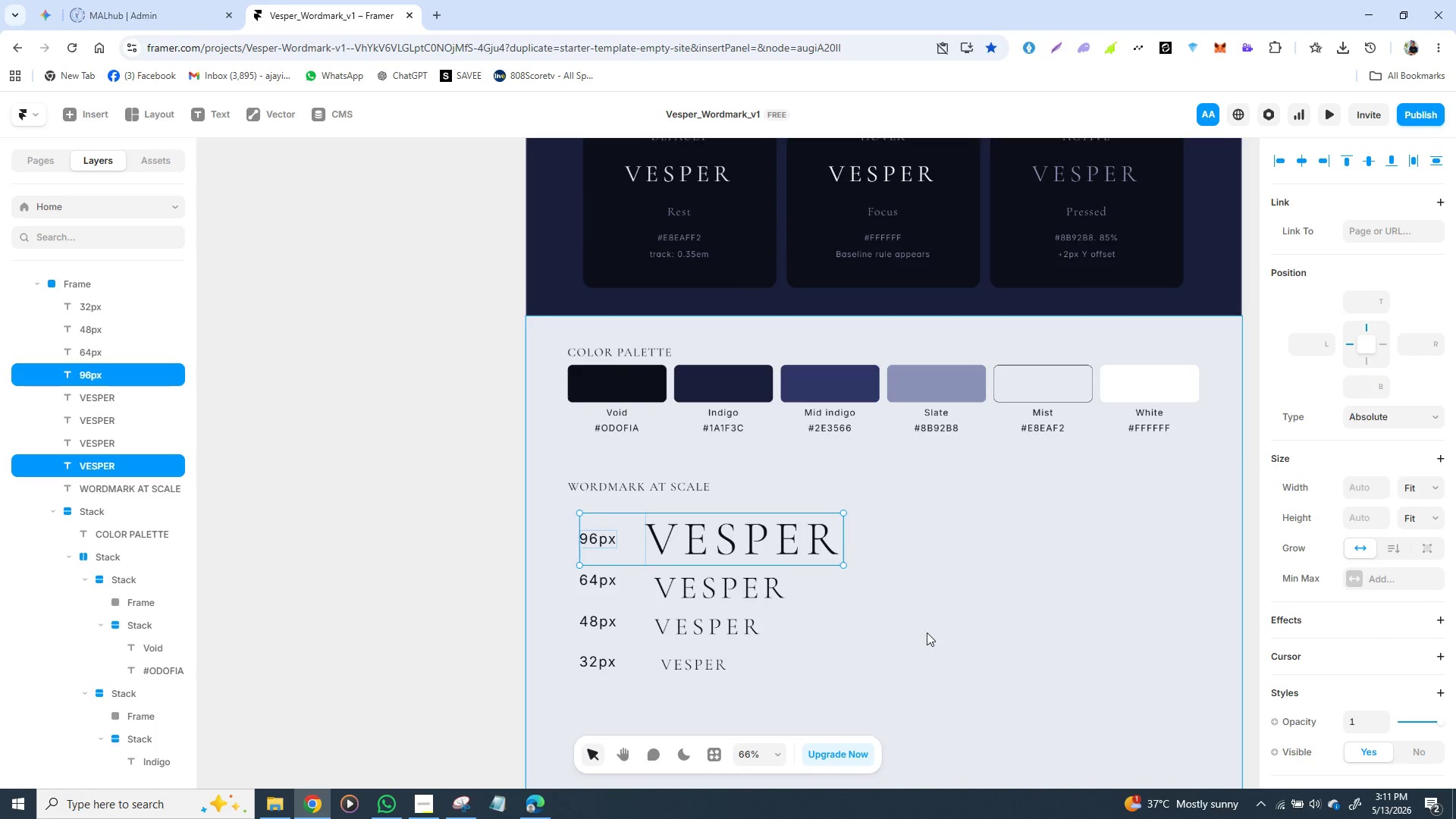 
key(Shift+ShiftLeft)
 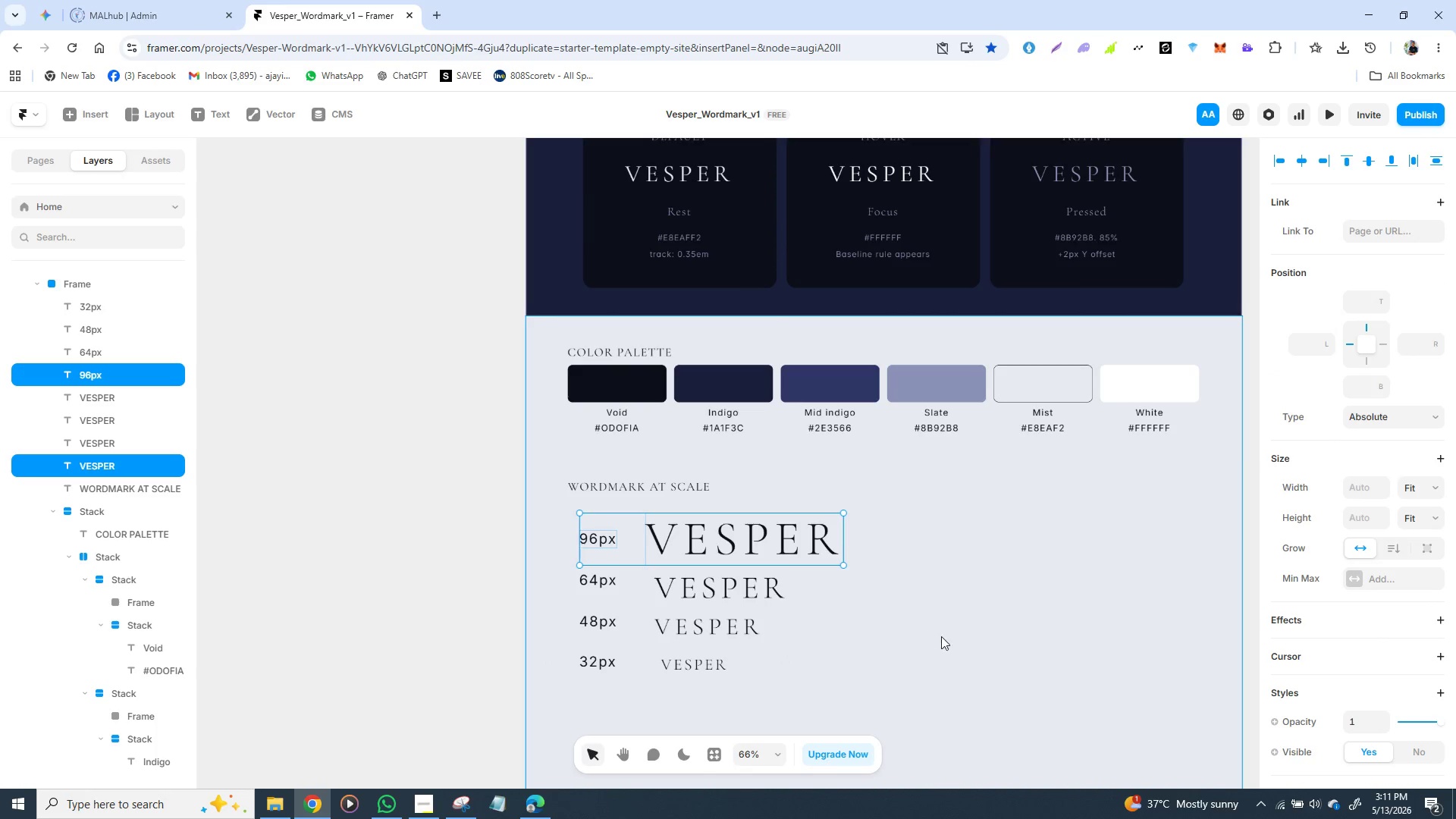 
key(Shift+ShiftLeft)
 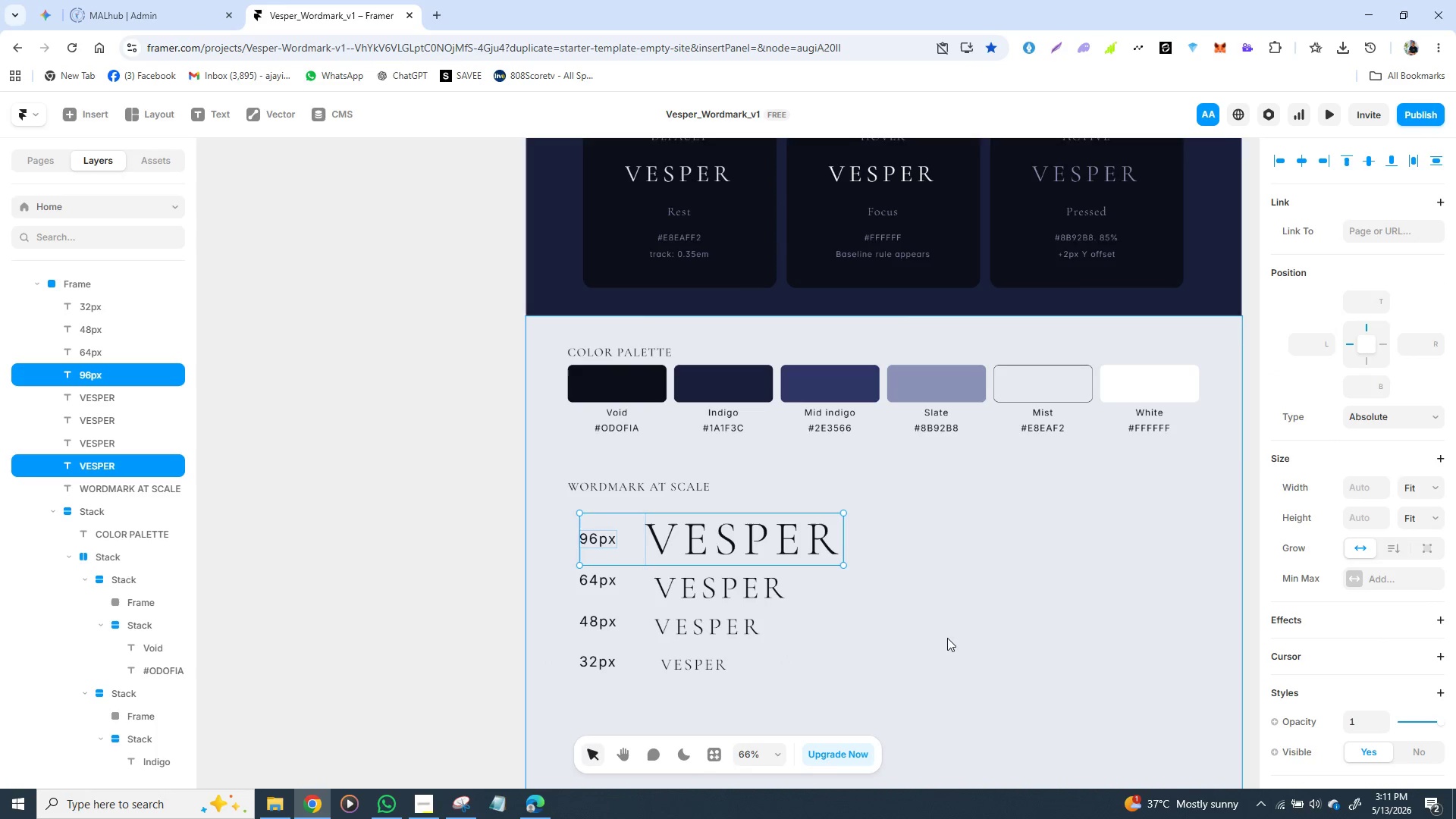 
key(Shift+ShiftLeft)
 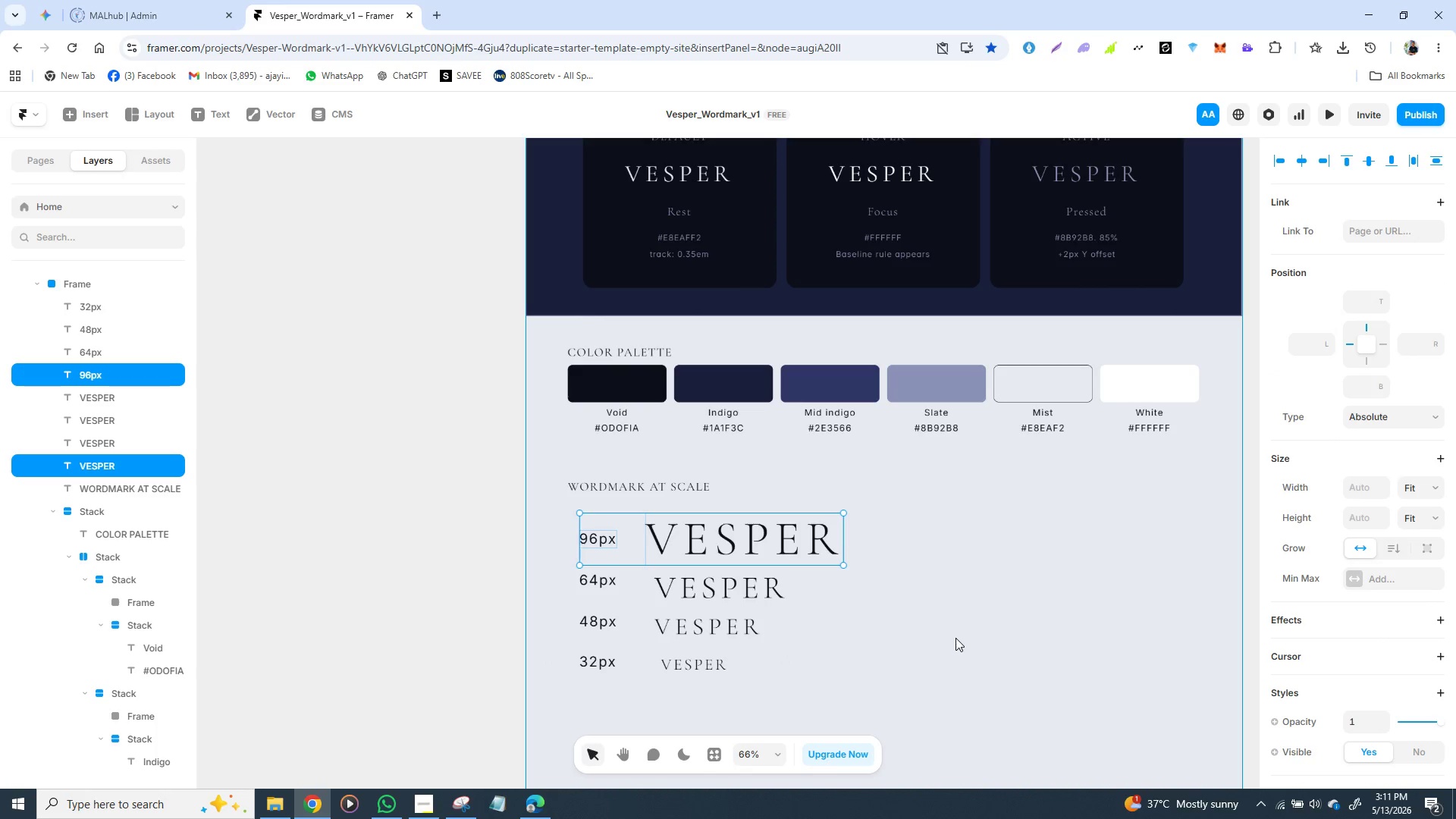 
hold_key(key=ControlLeft, duration=1.5)
 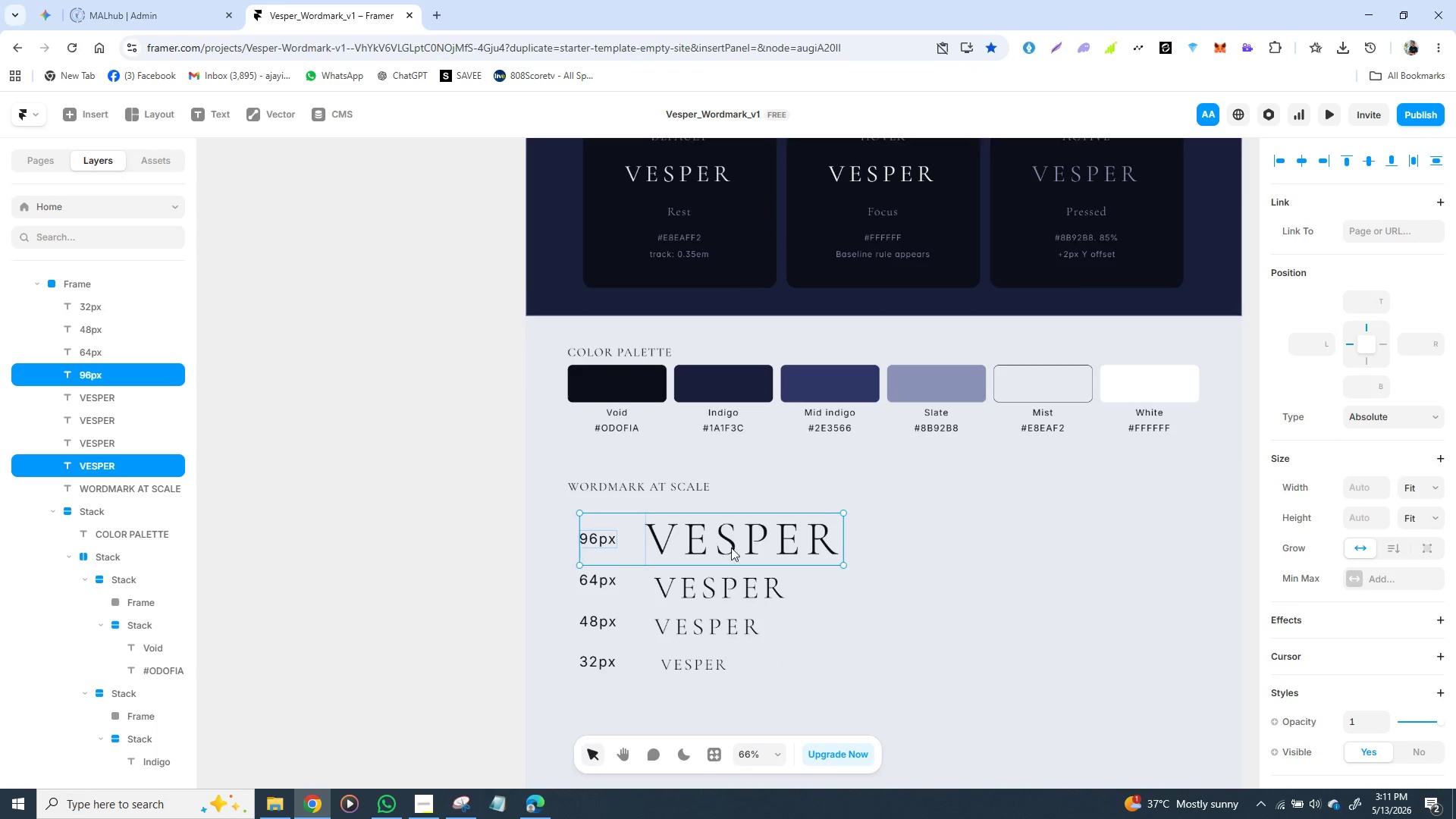 
key(Control+ControlLeft)
 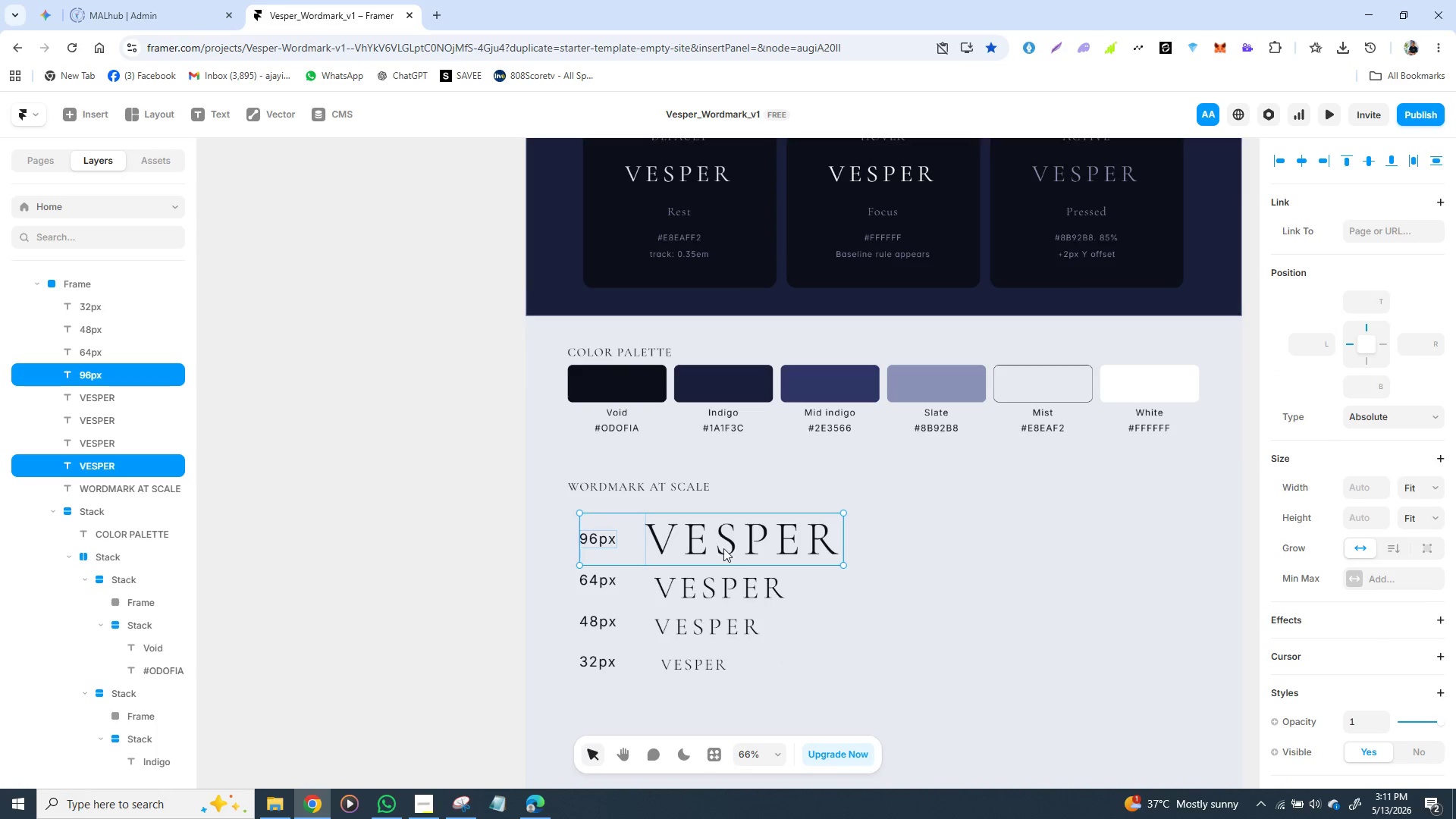 
right_click([723, 548])
 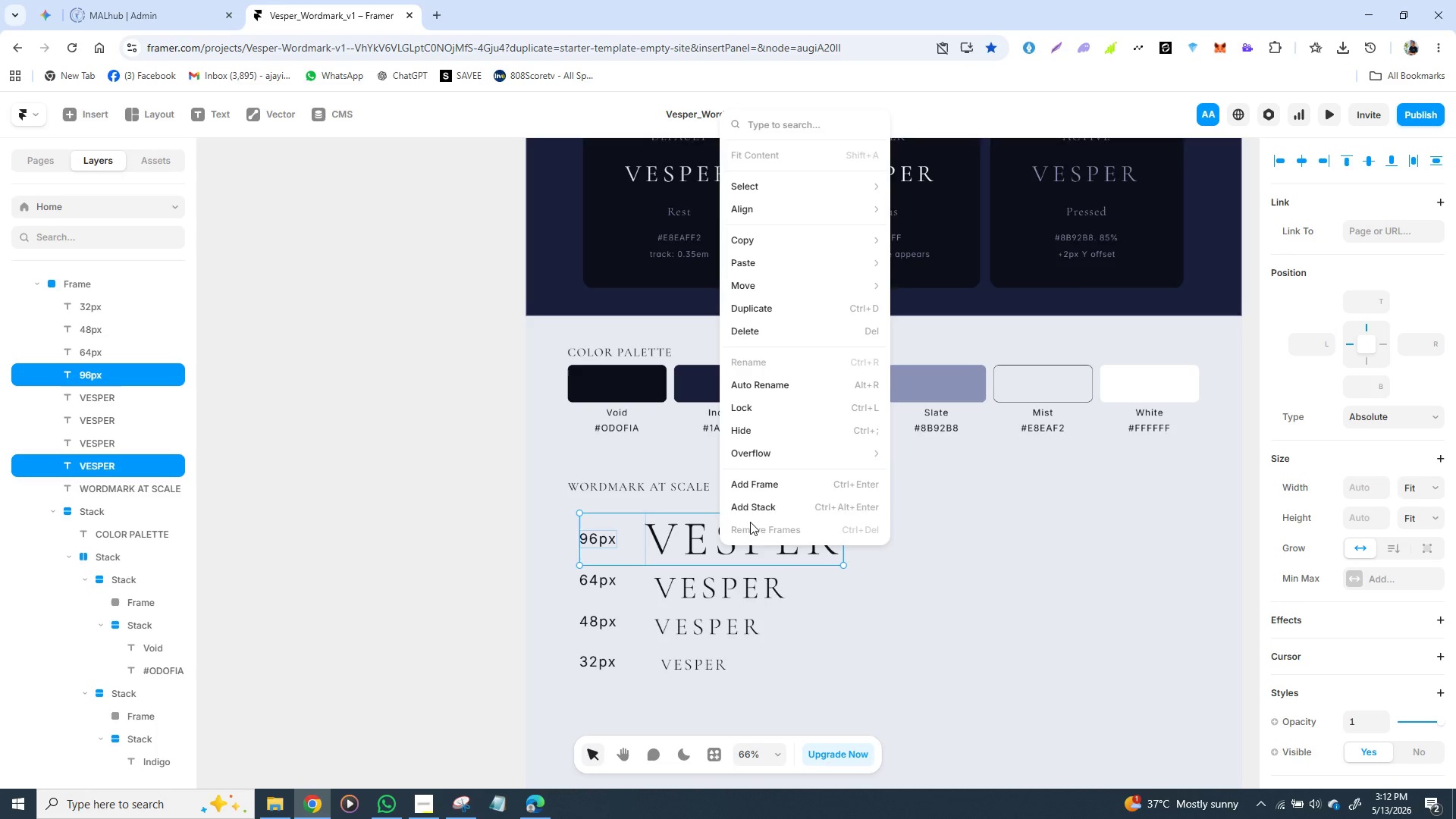 
left_click([758, 508])
 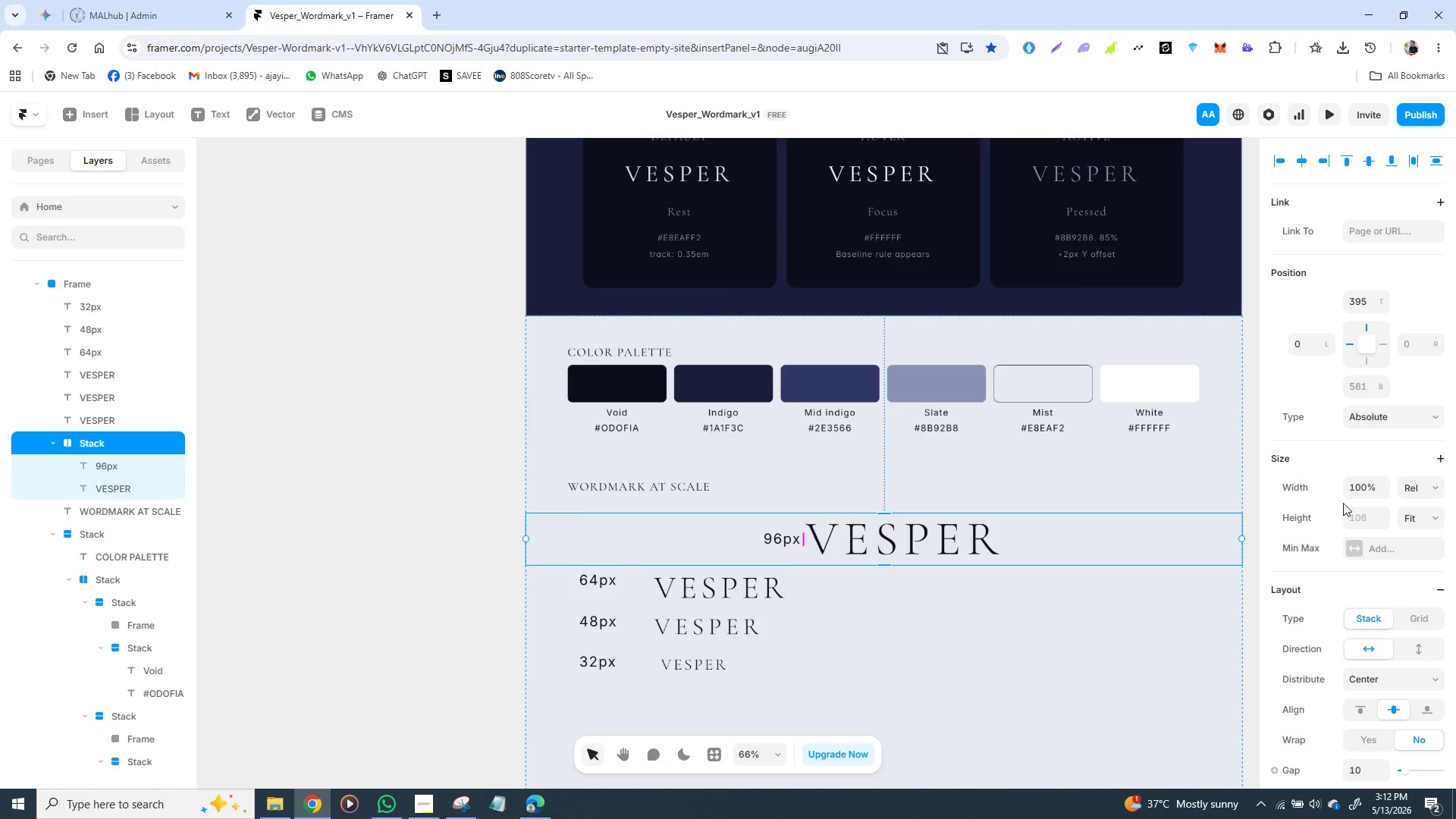 
left_click([1429, 485])
 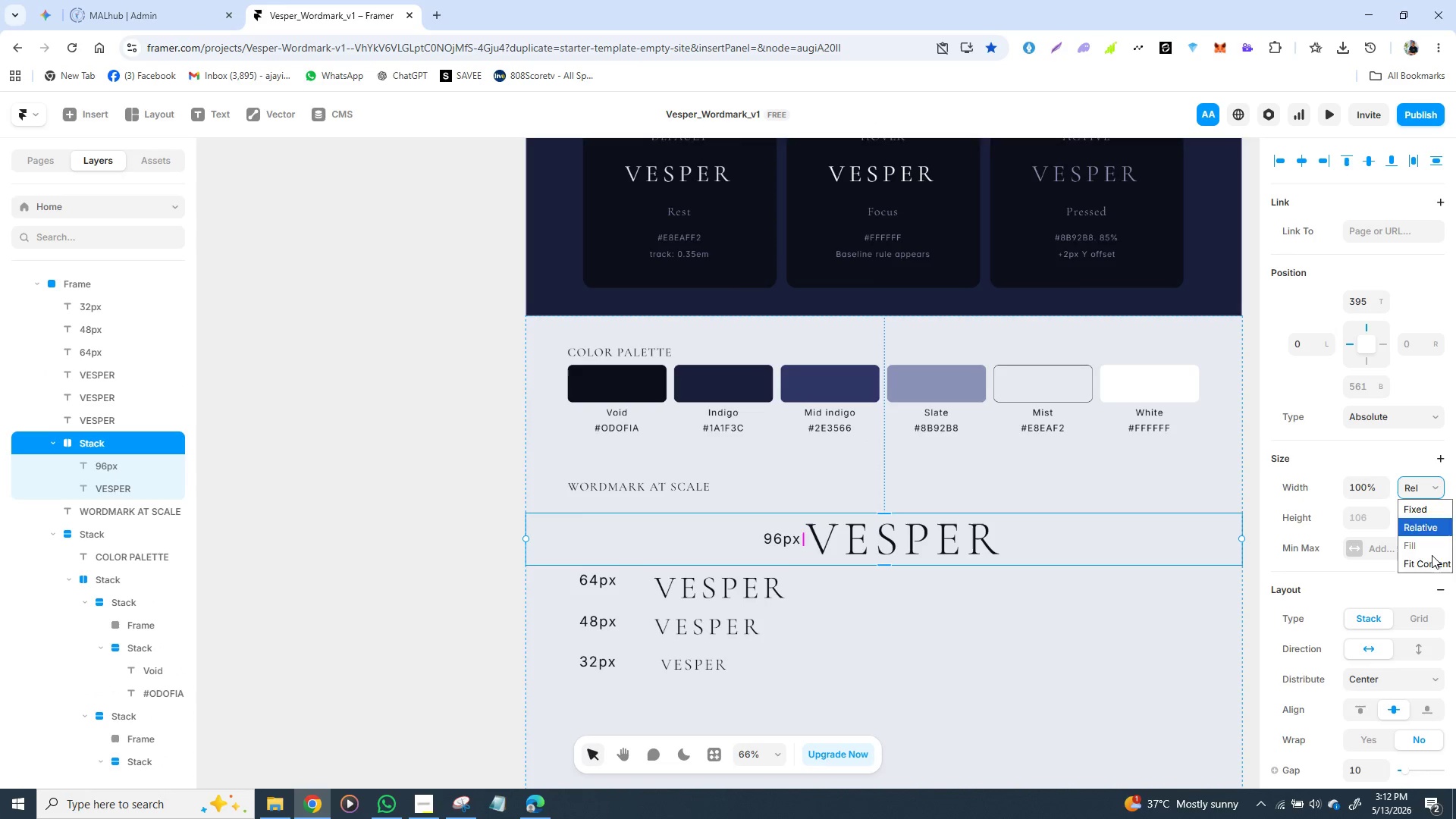 
left_click([1432, 558])
 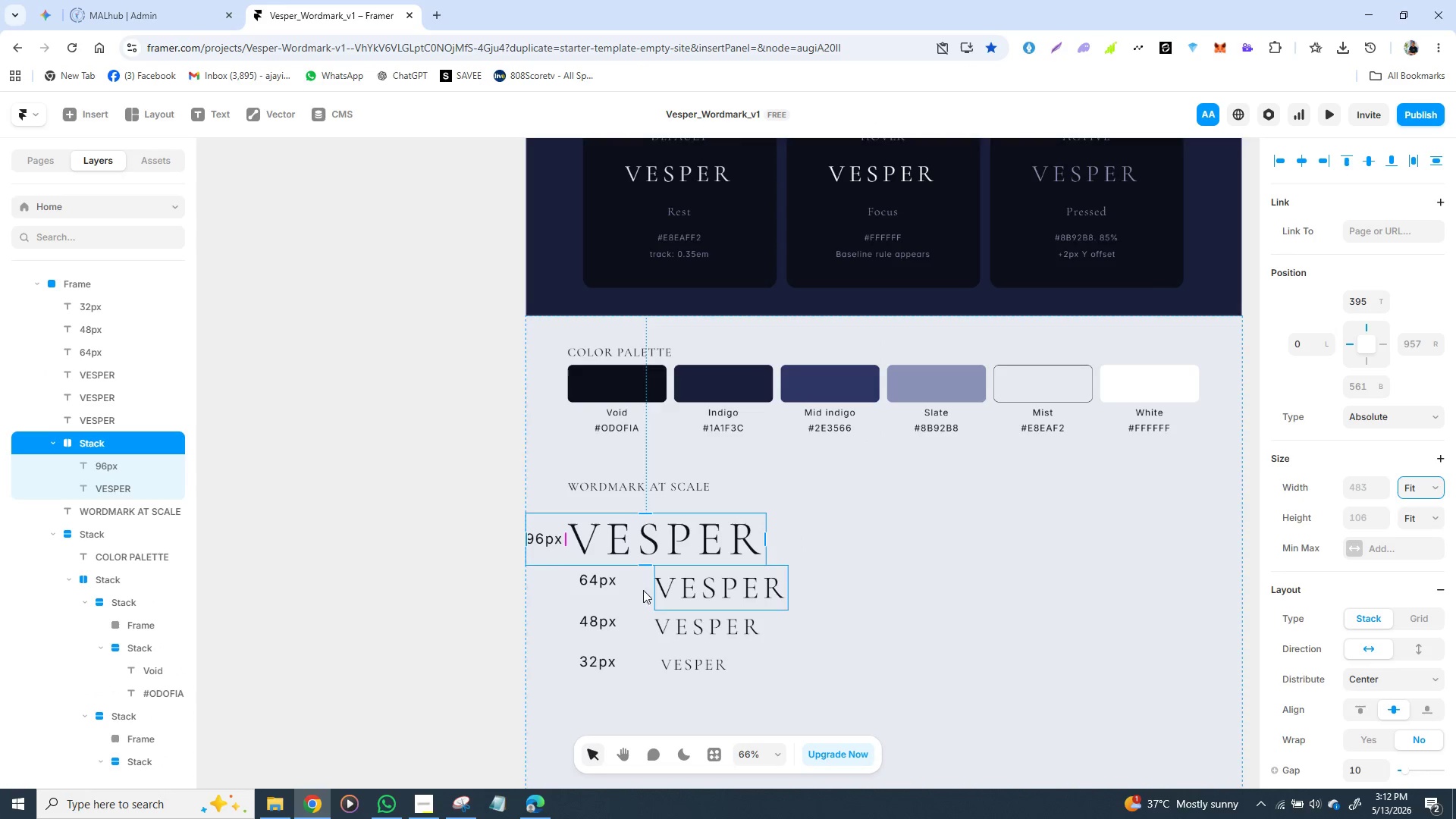 
left_click([289, 465])
 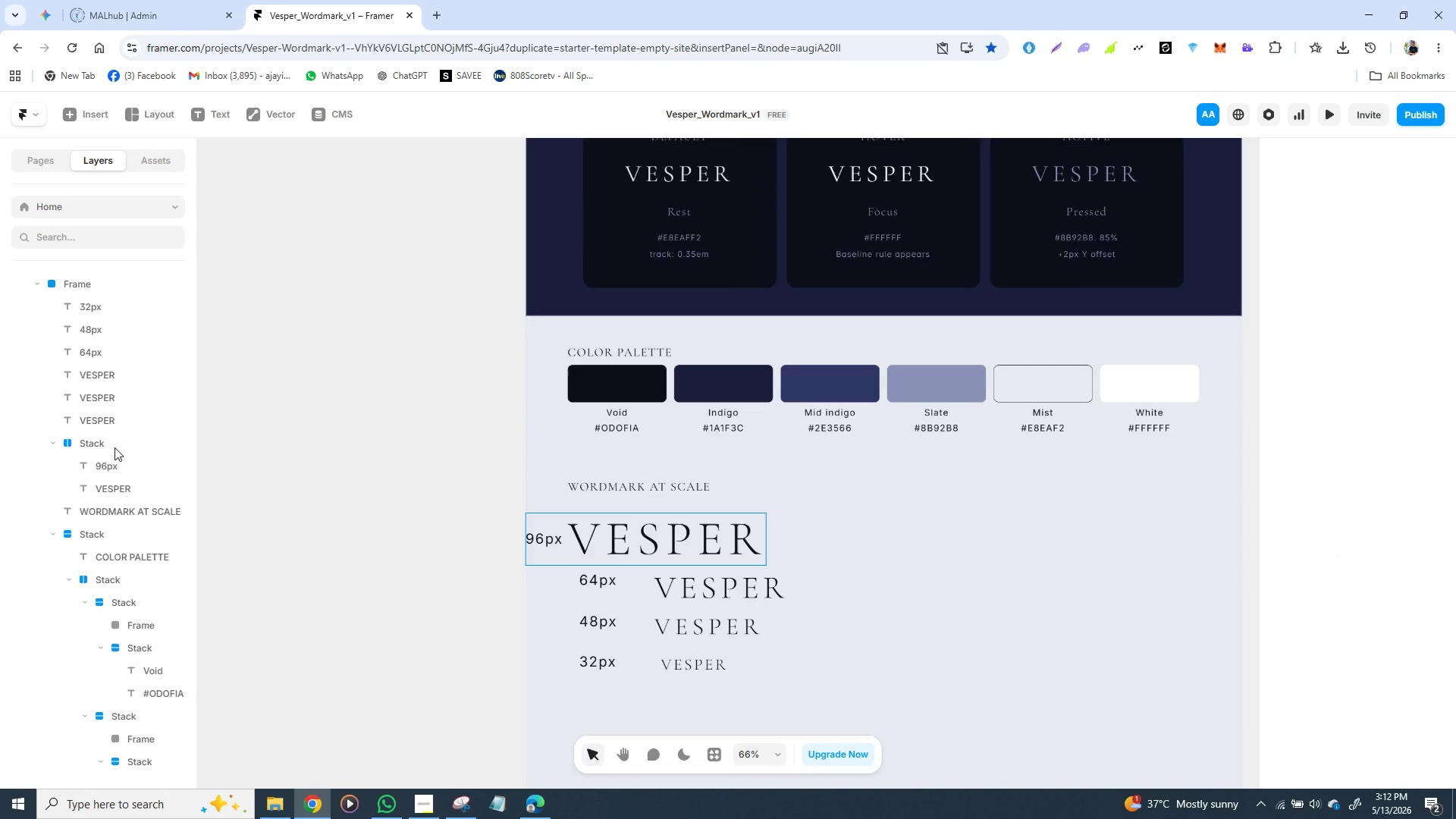 
left_click([114, 447])
 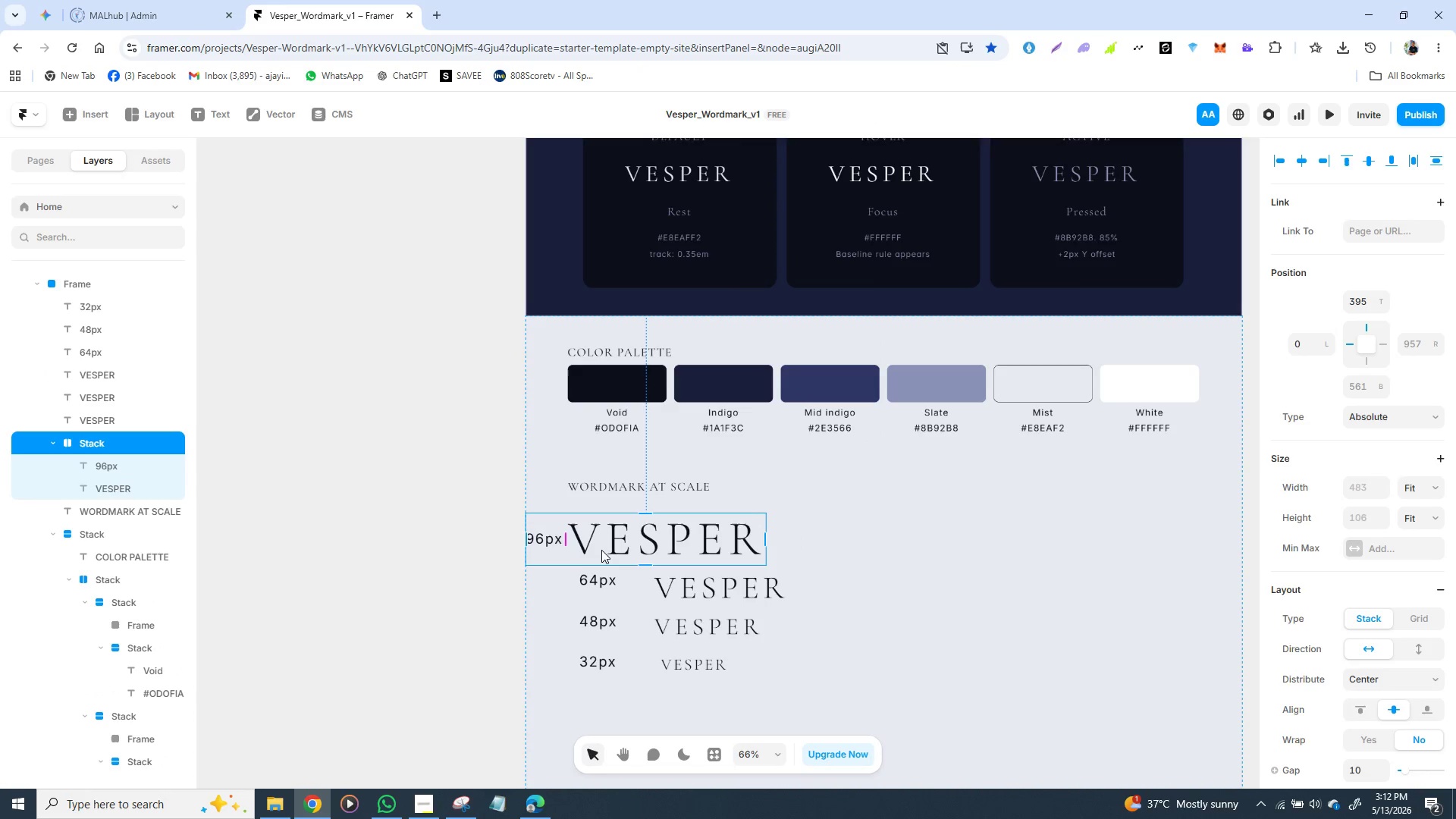 
left_click_drag(start_coordinate=[603, 549], to_coordinate=[642, 542])
 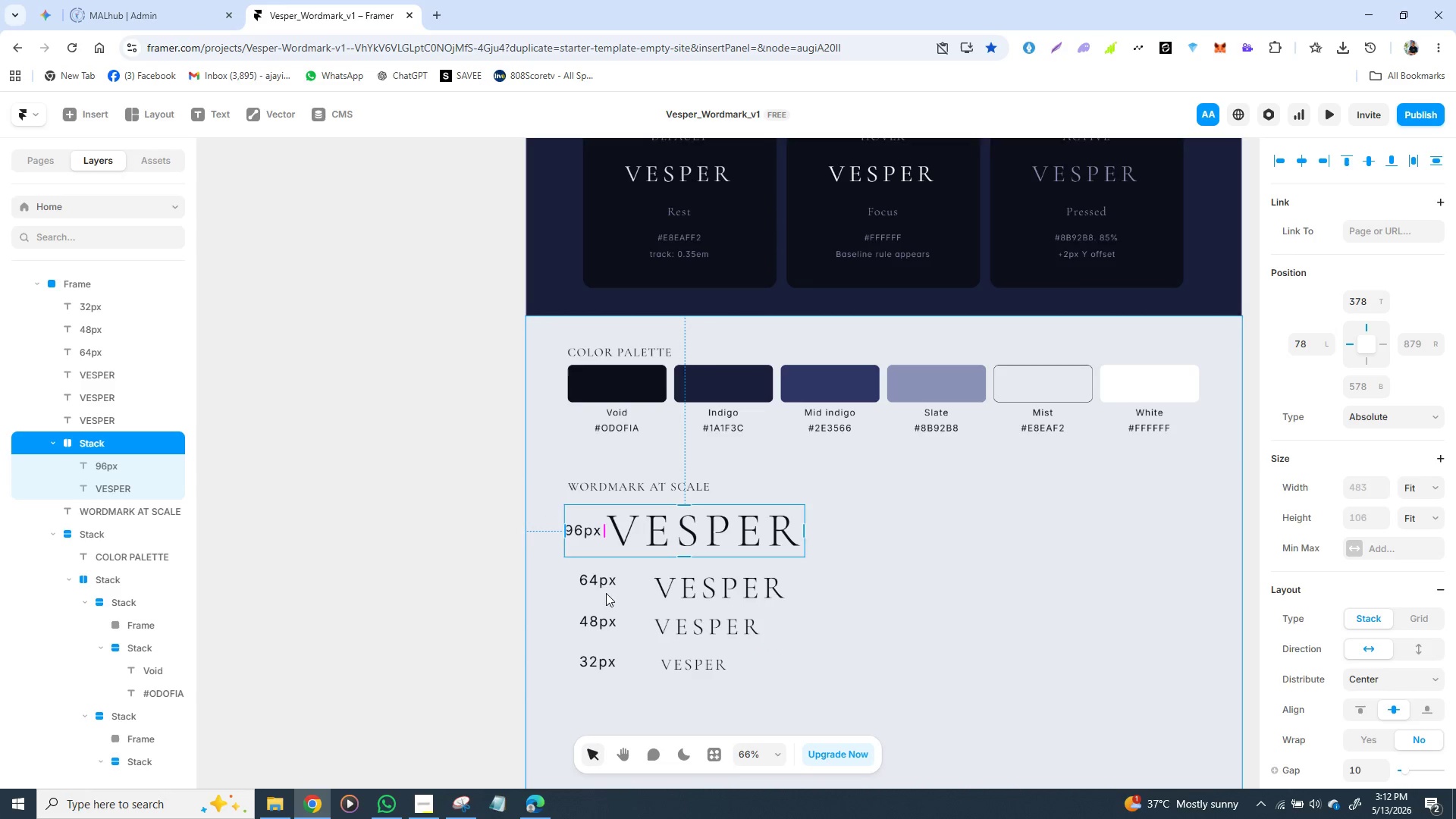 
left_click([603, 579])
 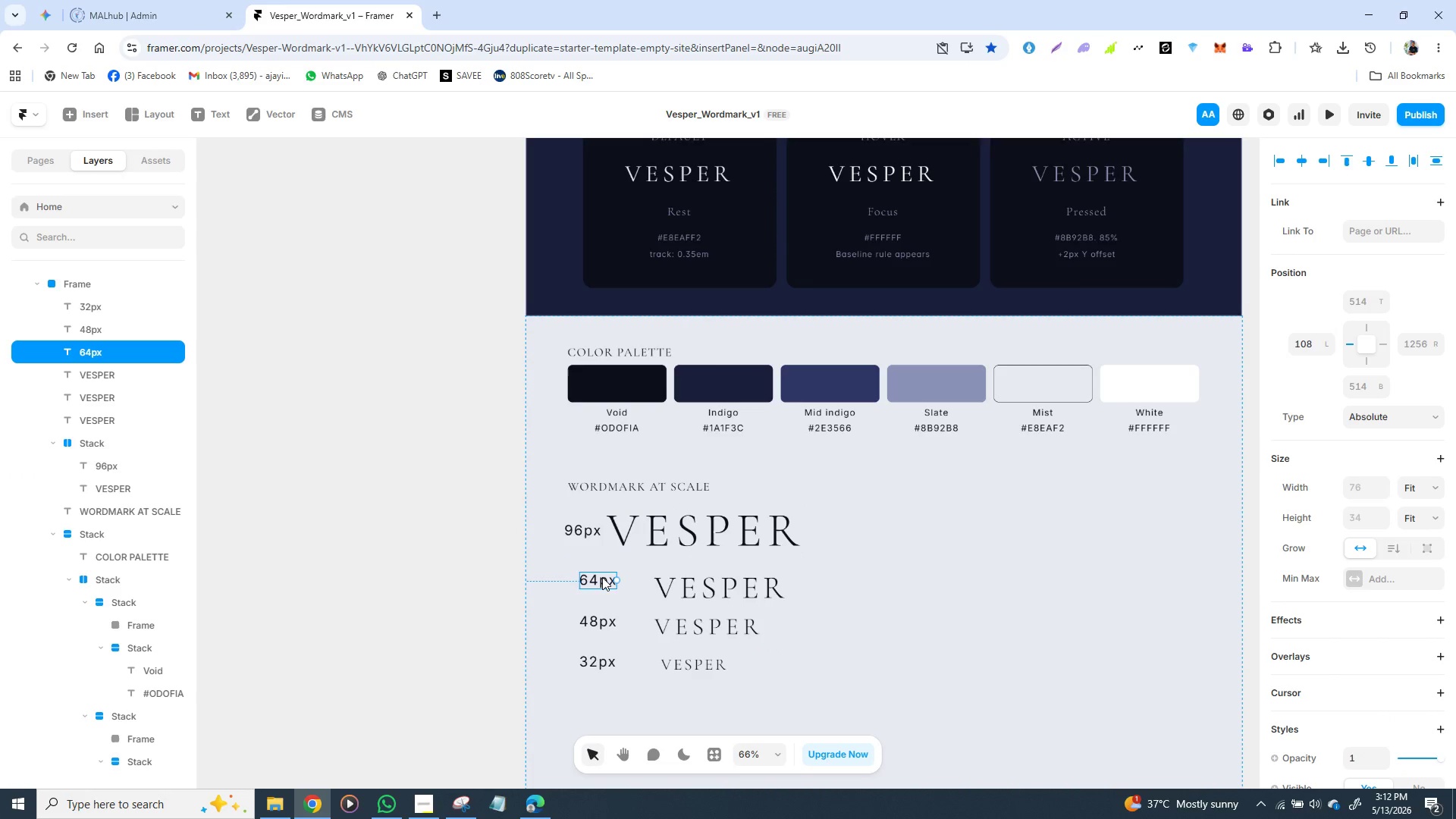 
hold_key(key=ShiftLeft, duration=0.94)
left_click([692, 593])
 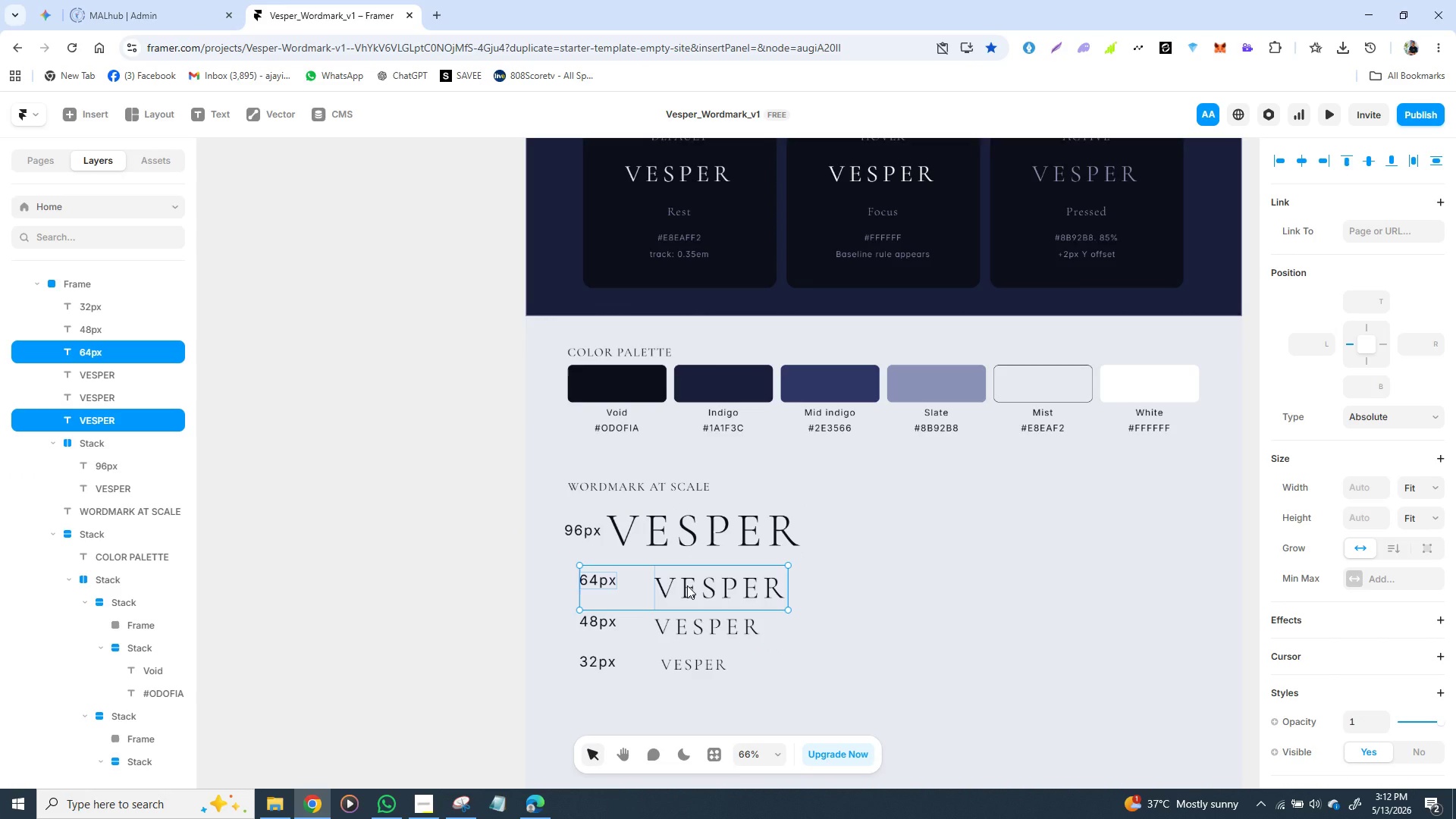 
right_click([687, 585])
 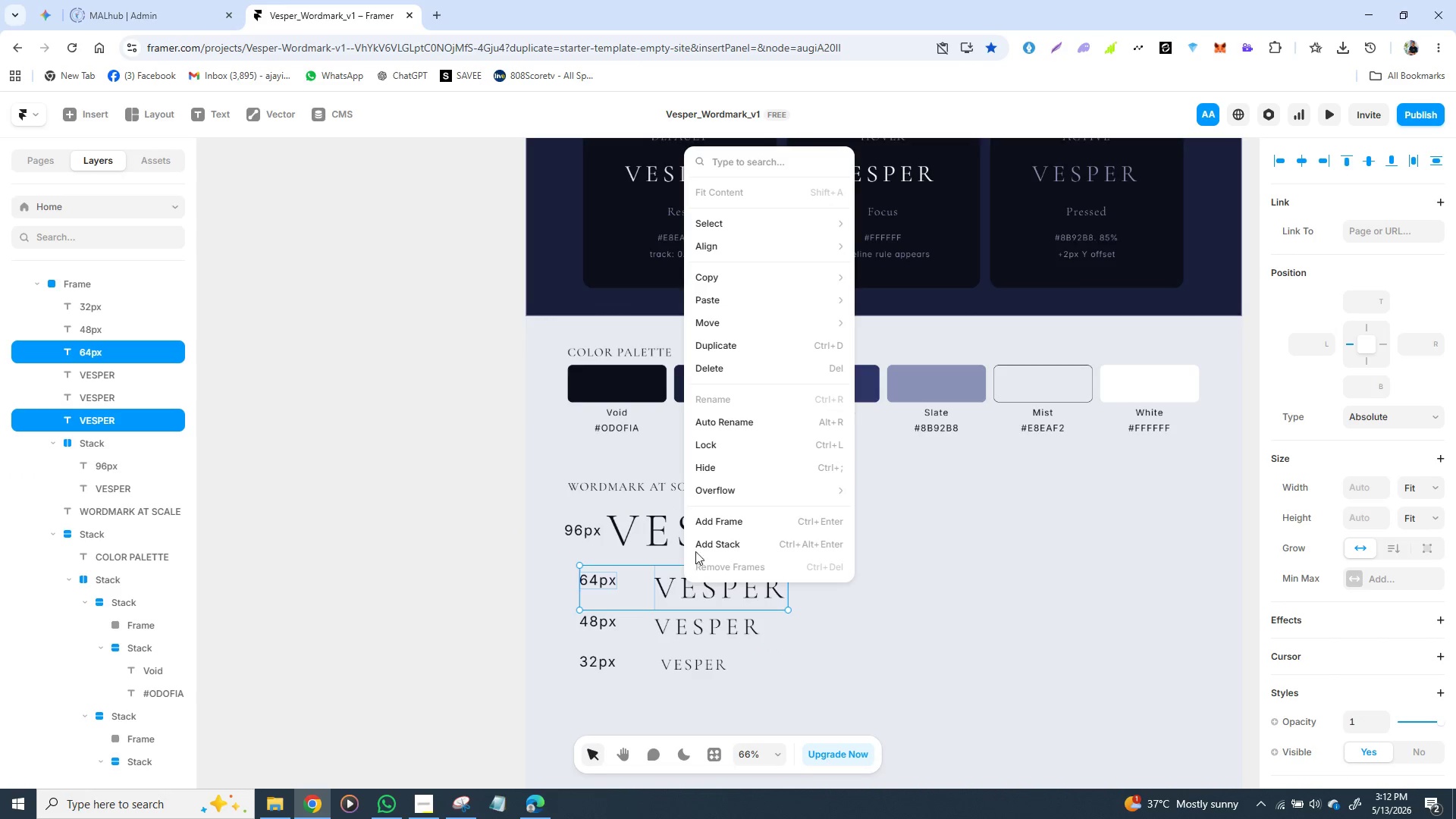 
left_click([704, 535])
 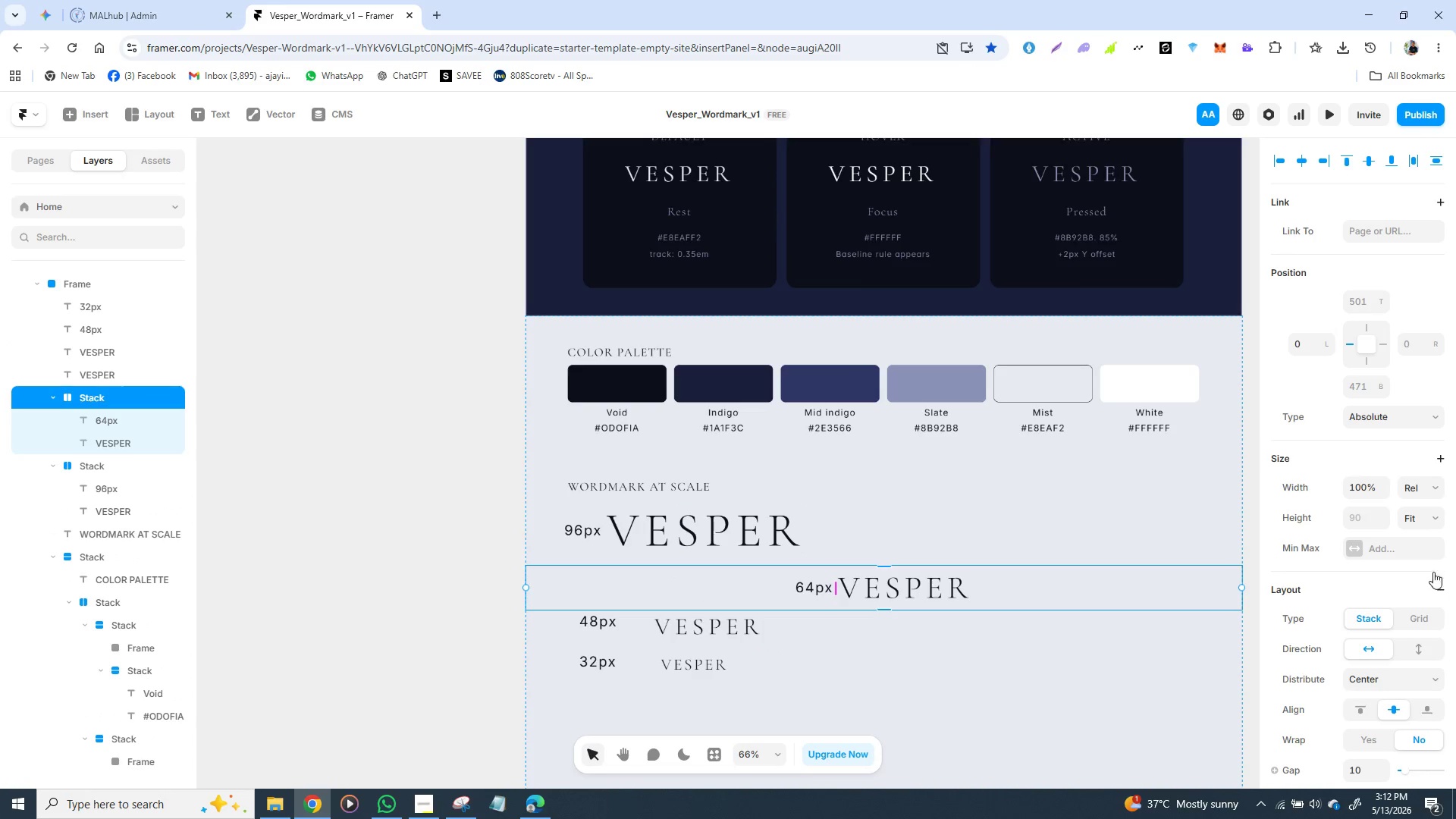 
left_click([1433, 478])
 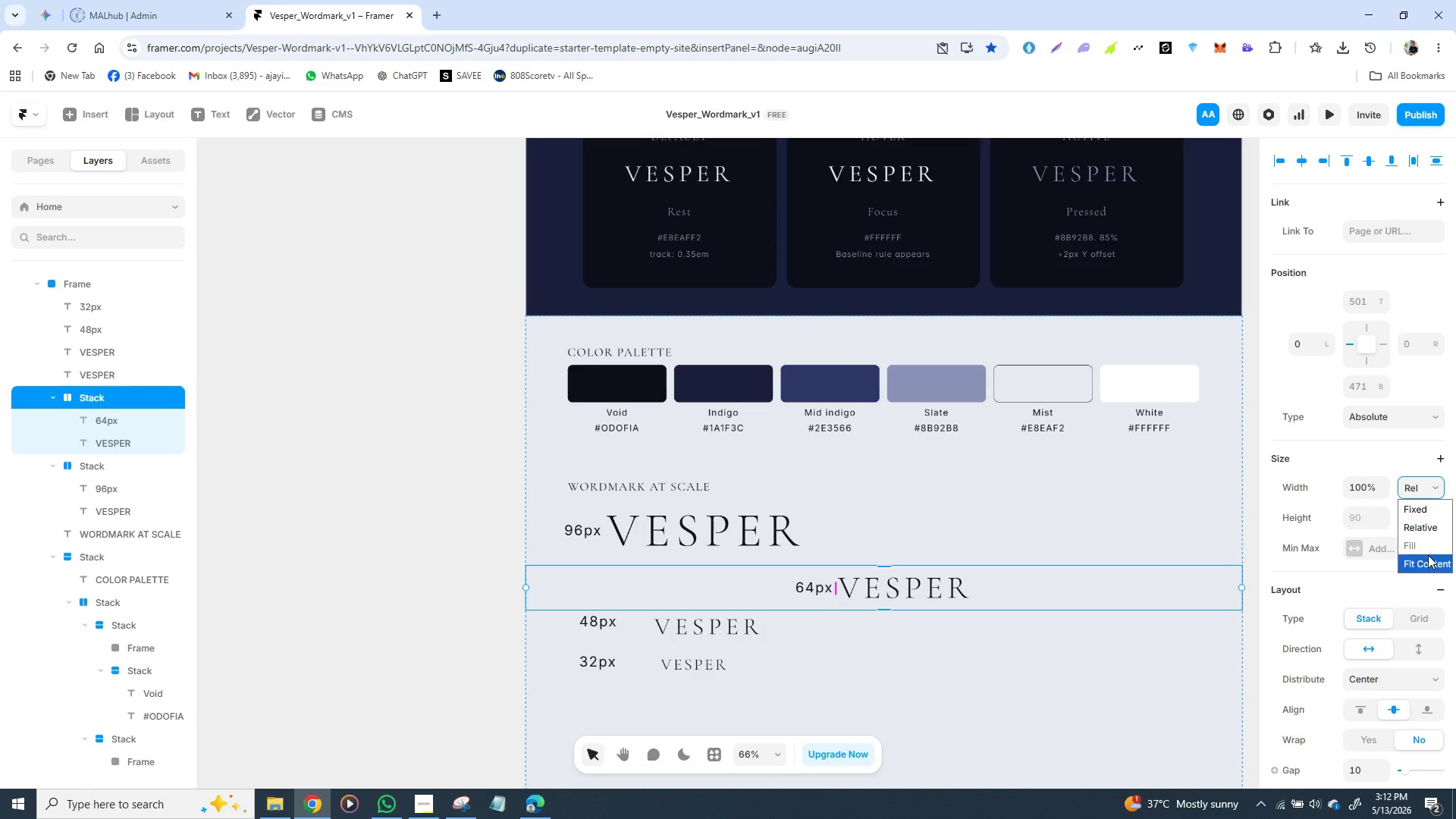 
left_click([1428, 558])
 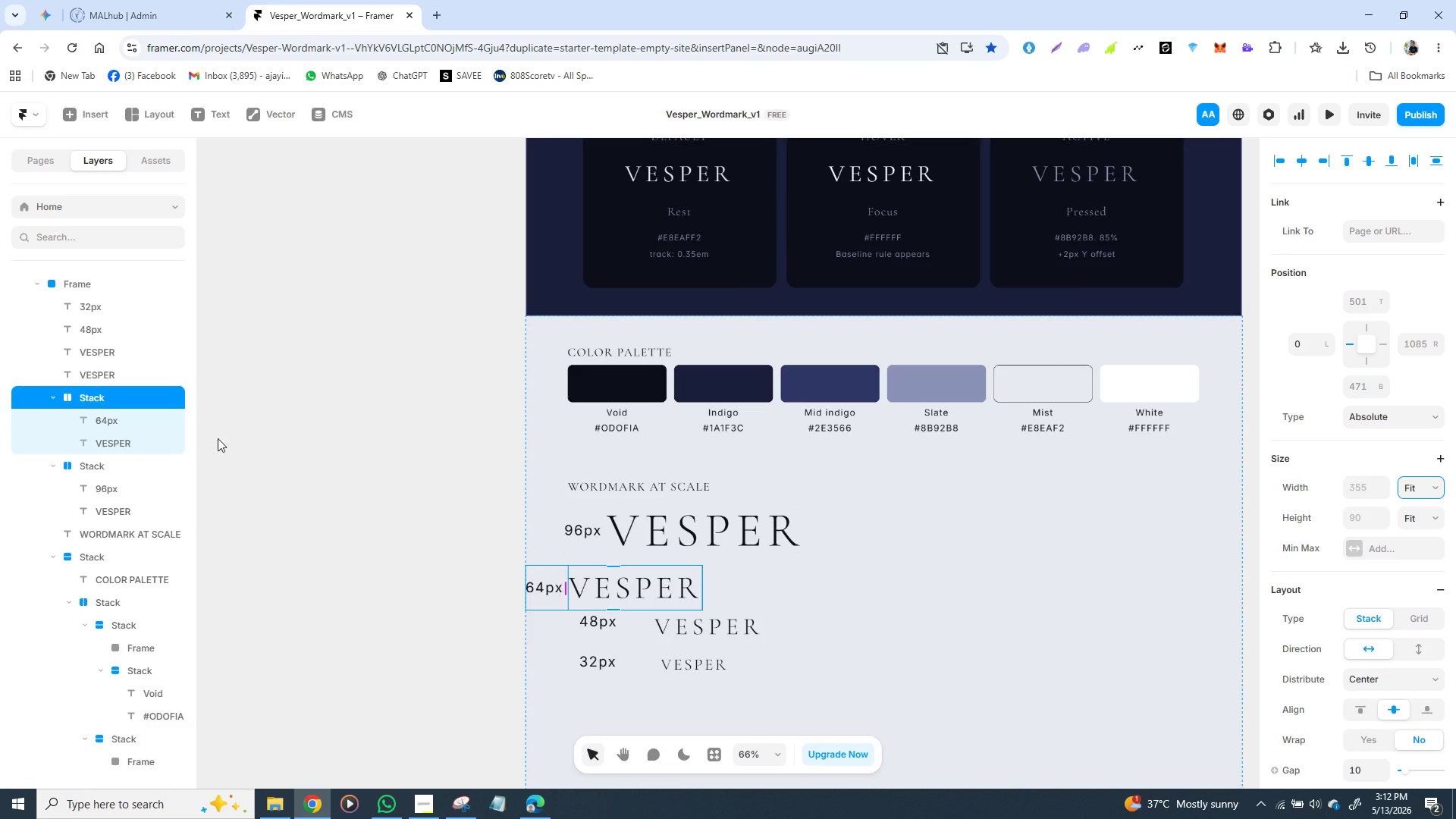 
left_click([275, 407])
 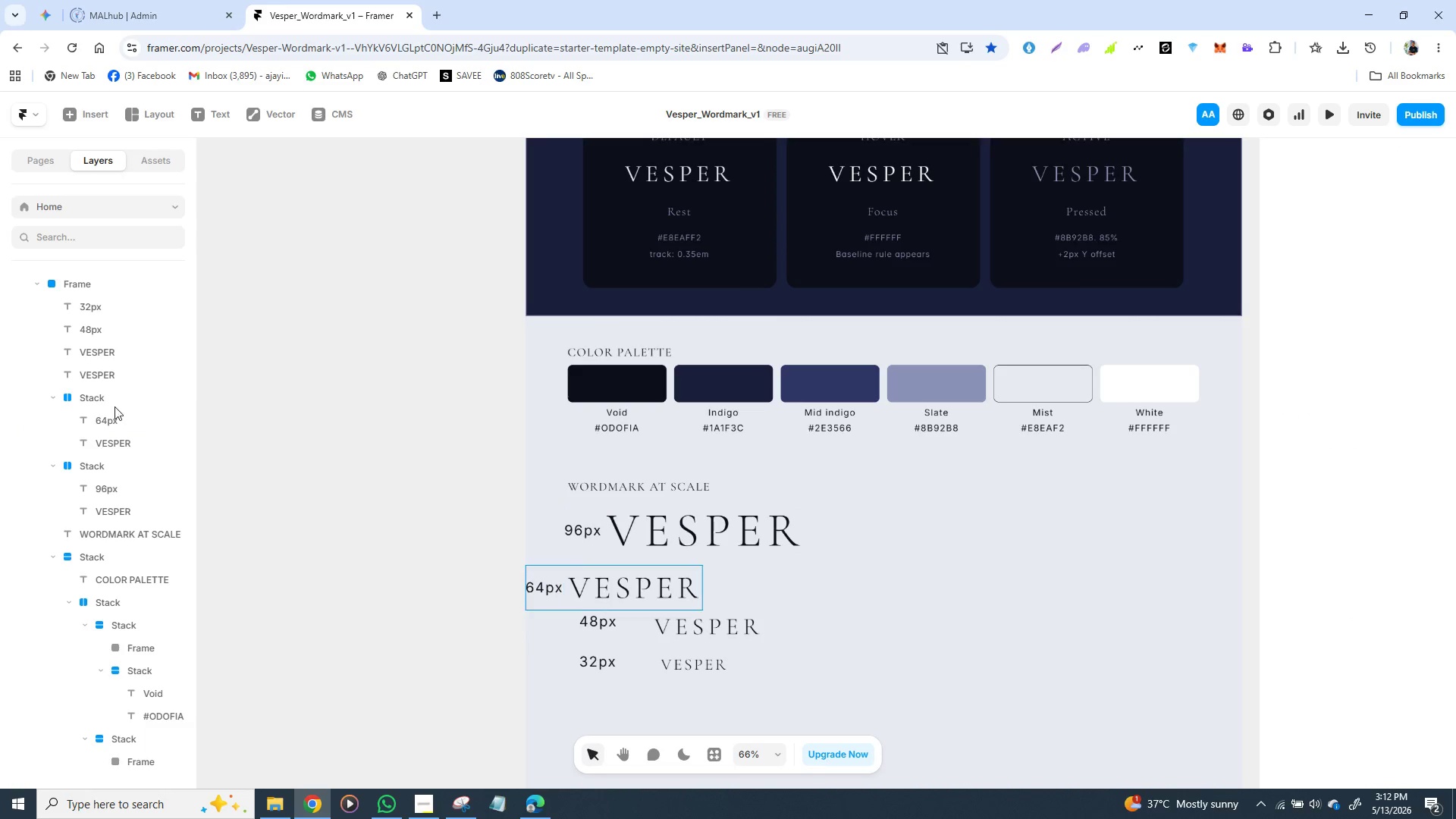 
left_click([115, 404])
 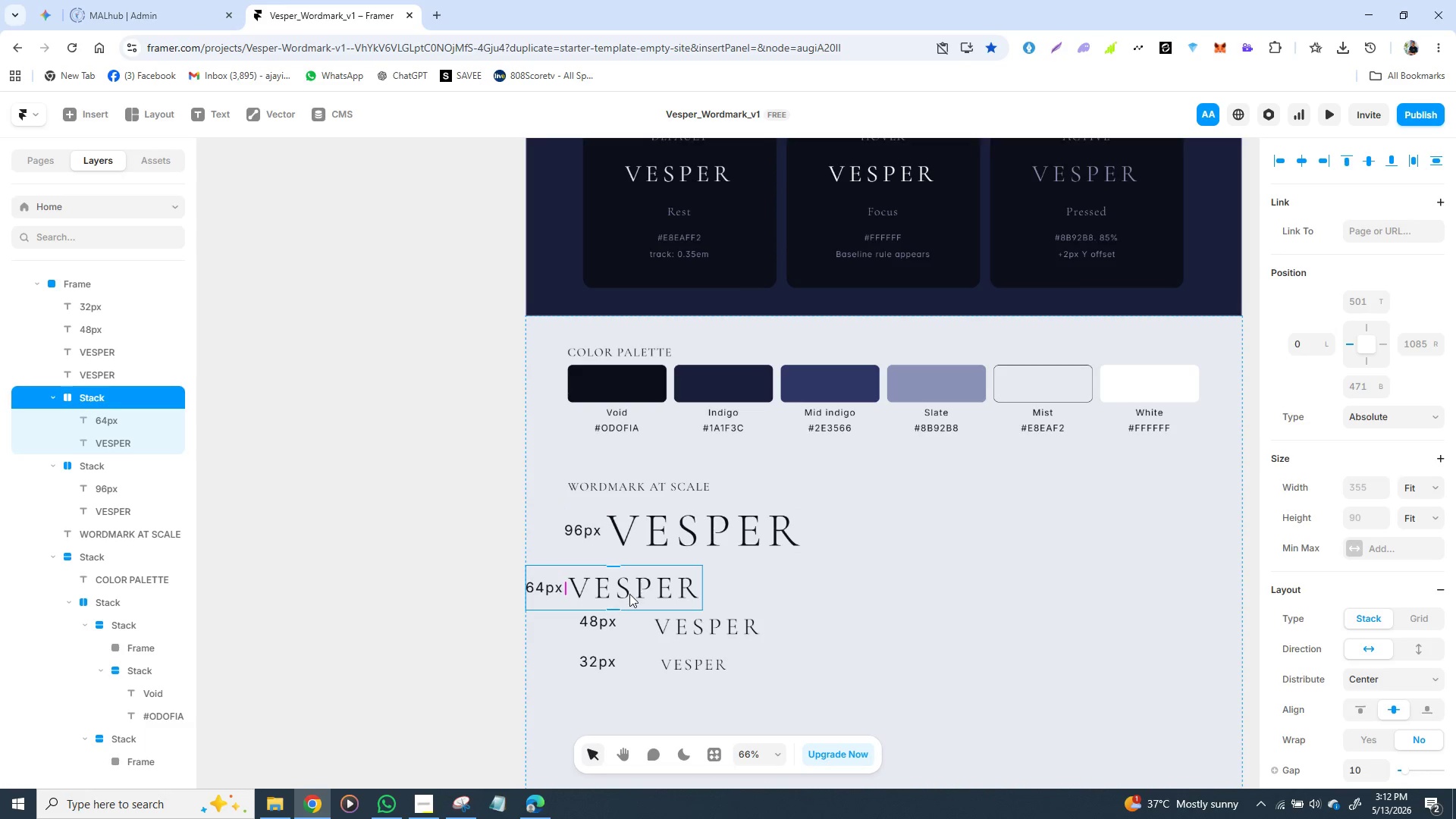 
left_click_drag(start_coordinate=[631, 589], to_coordinate=[669, 582])
 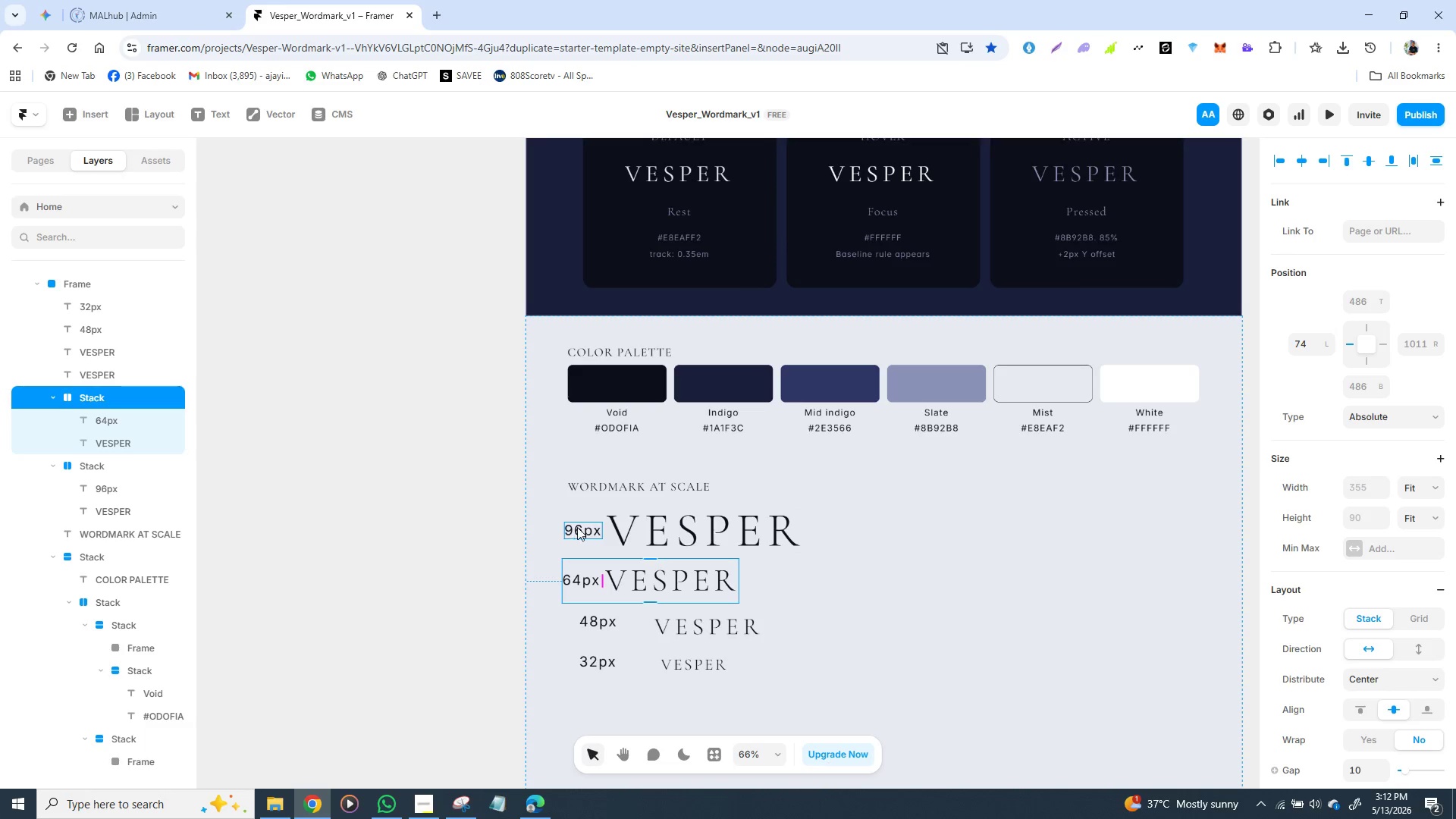 
left_click([592, 509])
 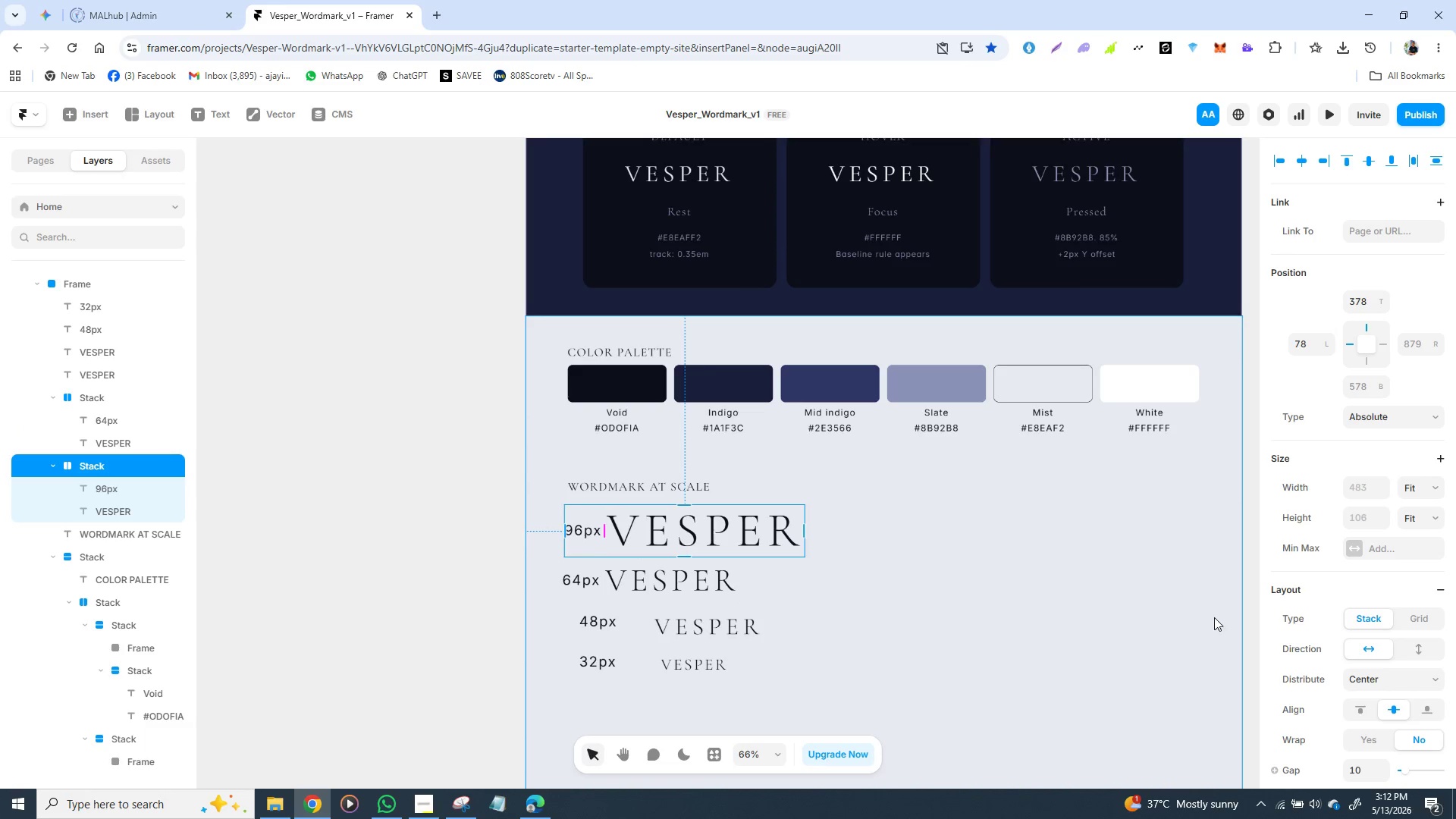 
scroll: coordinate [1364, 632], scroll_direction: down, amount: 1.0
 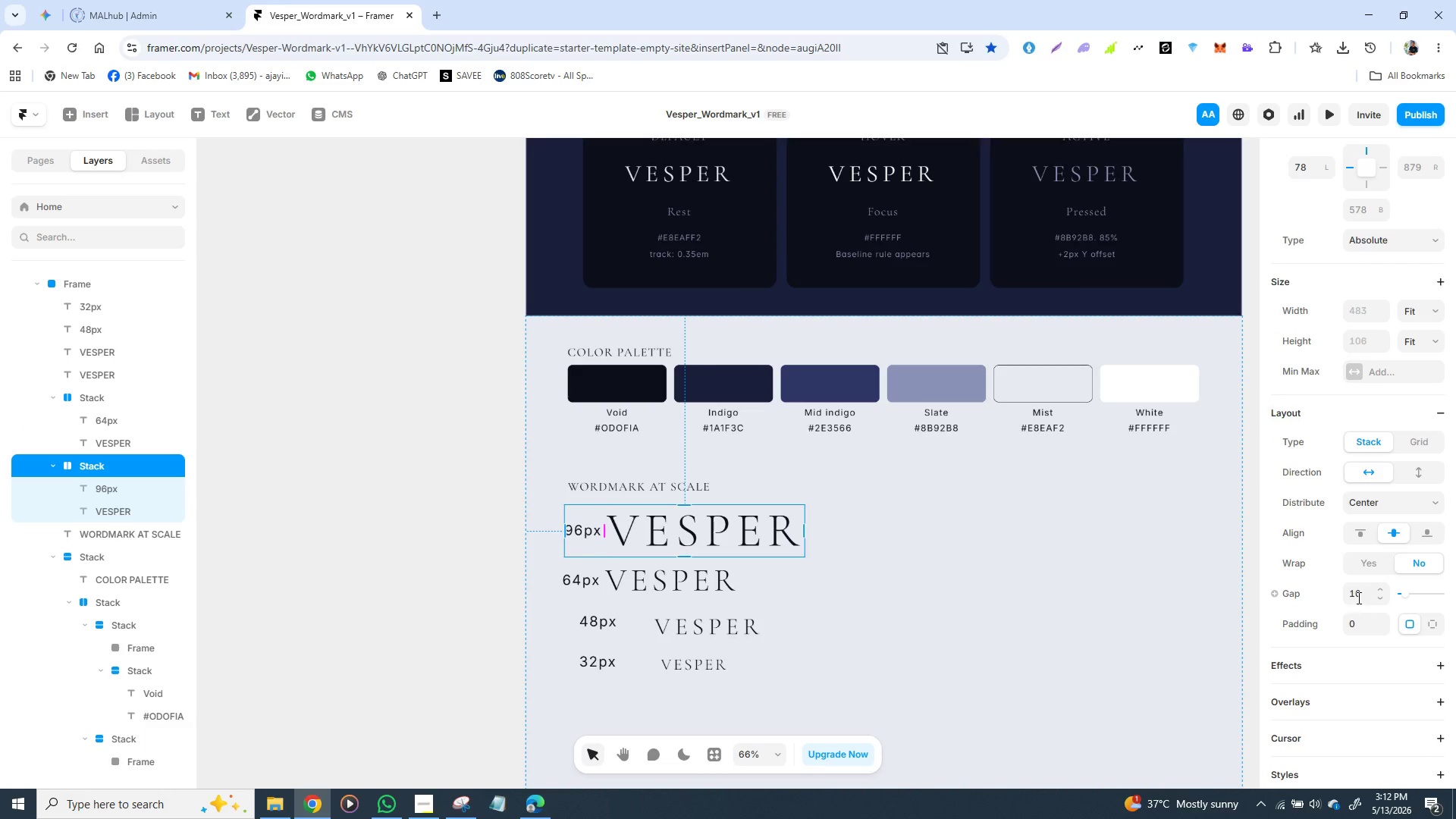 
left_click([1357, 598])
 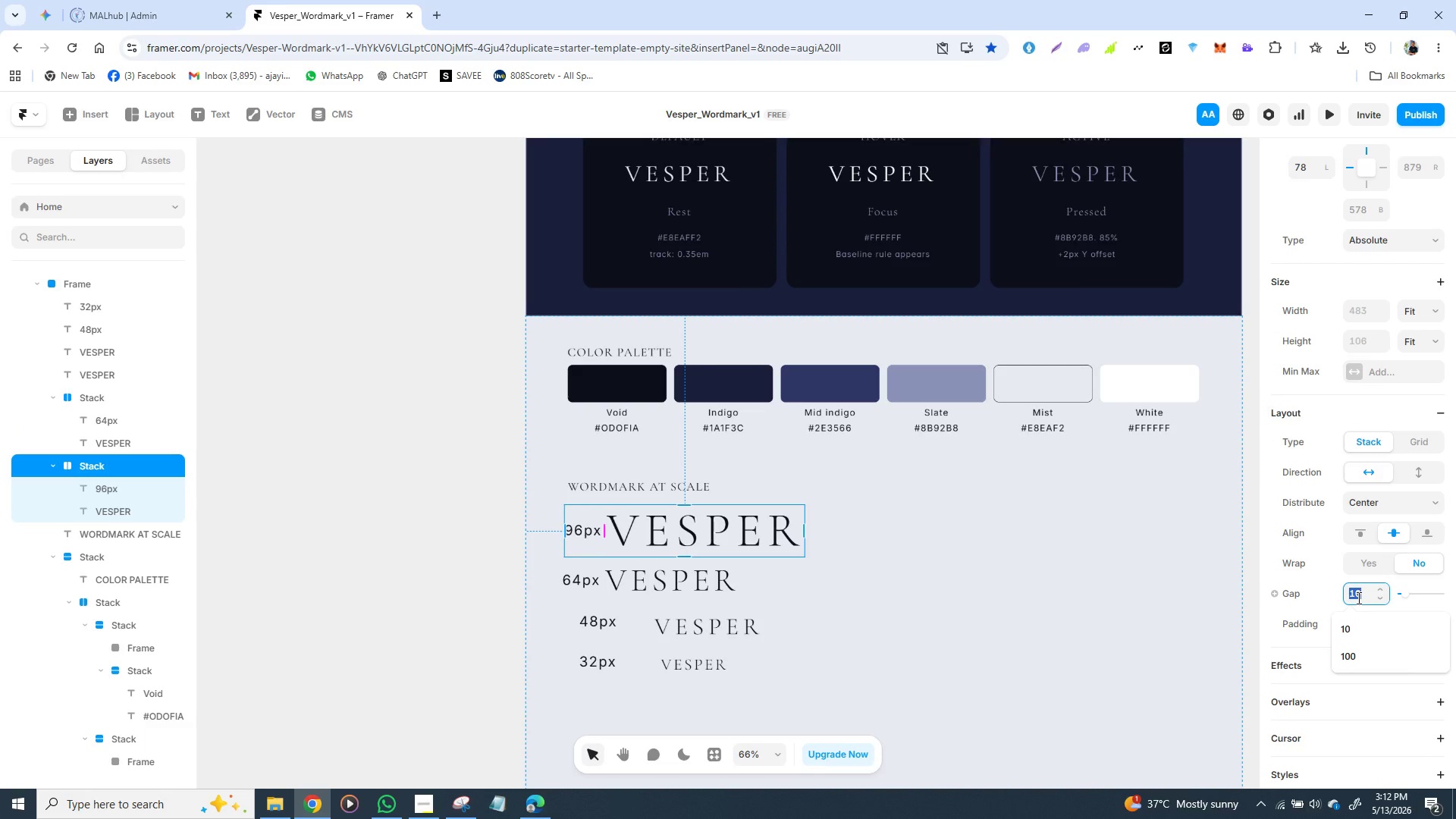 
type(20)
 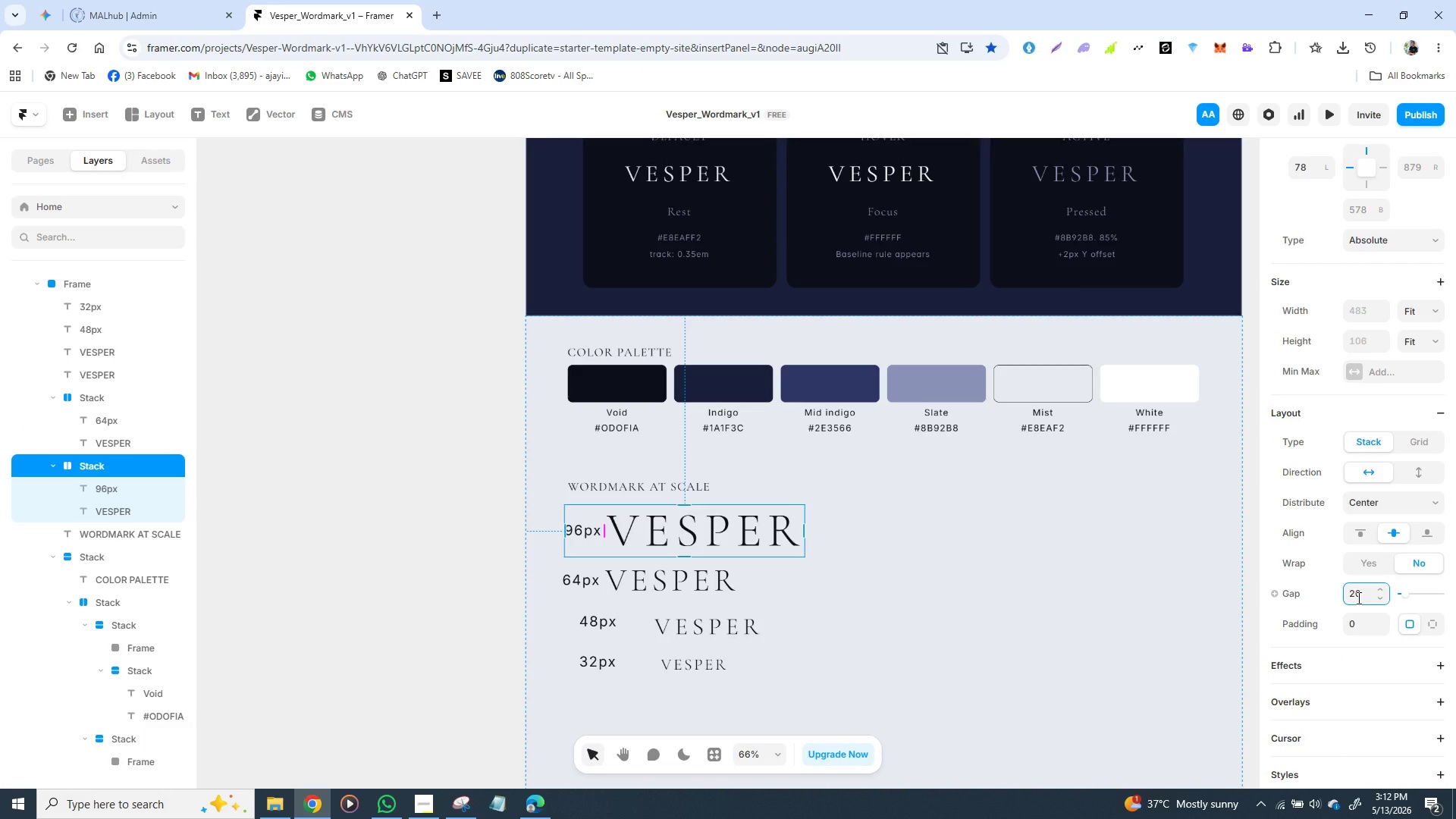 
key(Enter)
 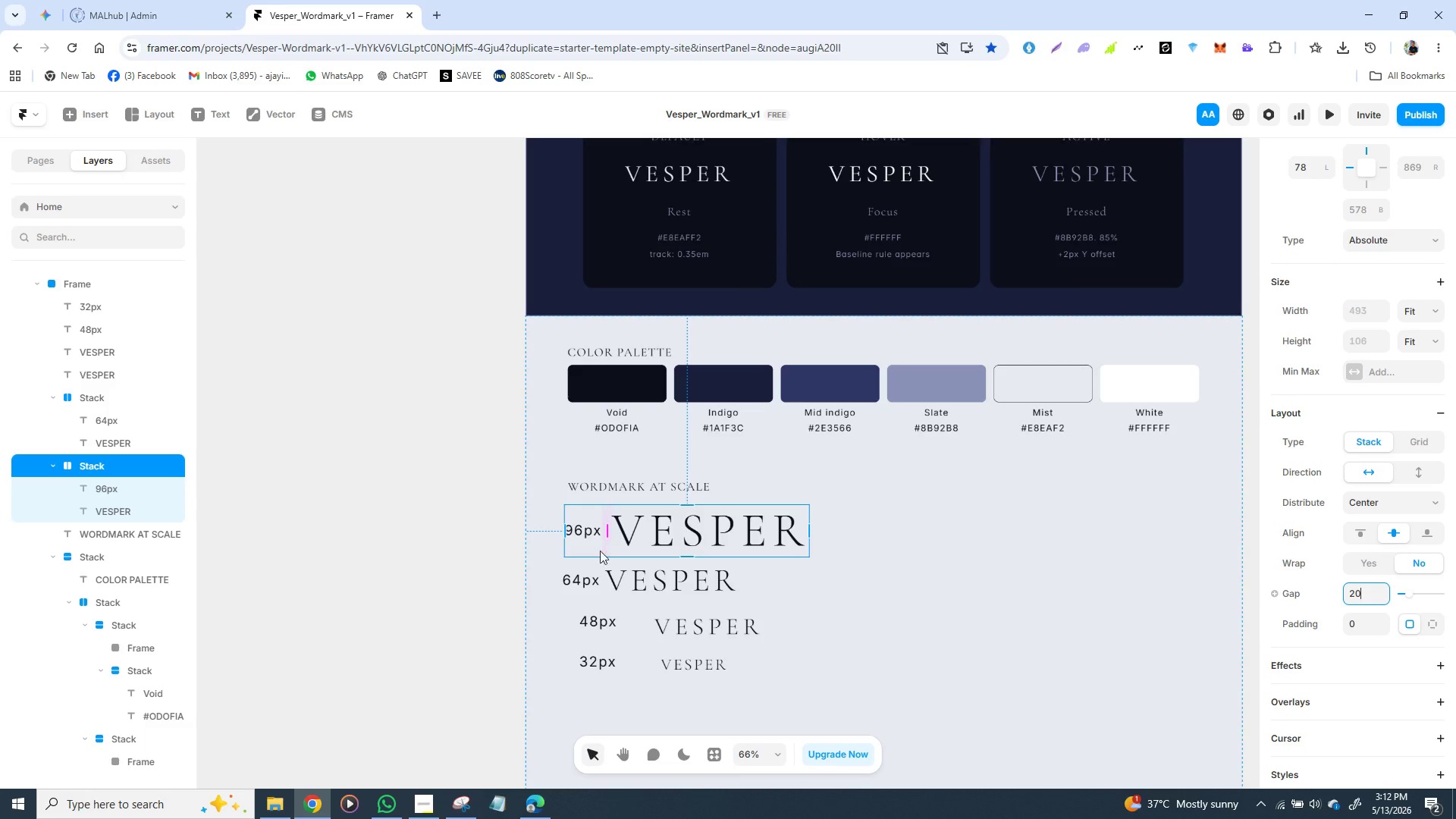 
left_click([582, 586])
 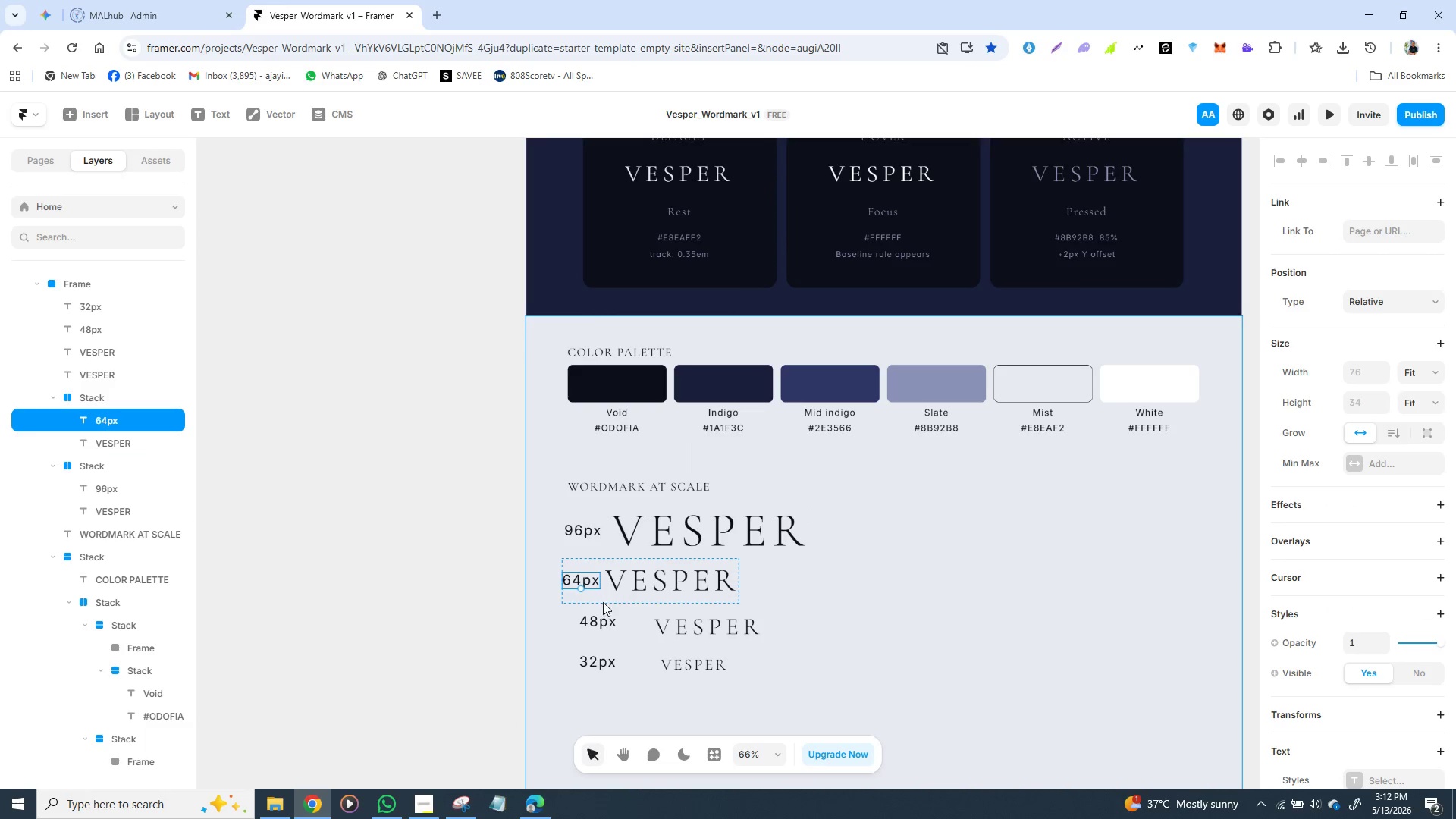 
left_click([607, 596])
 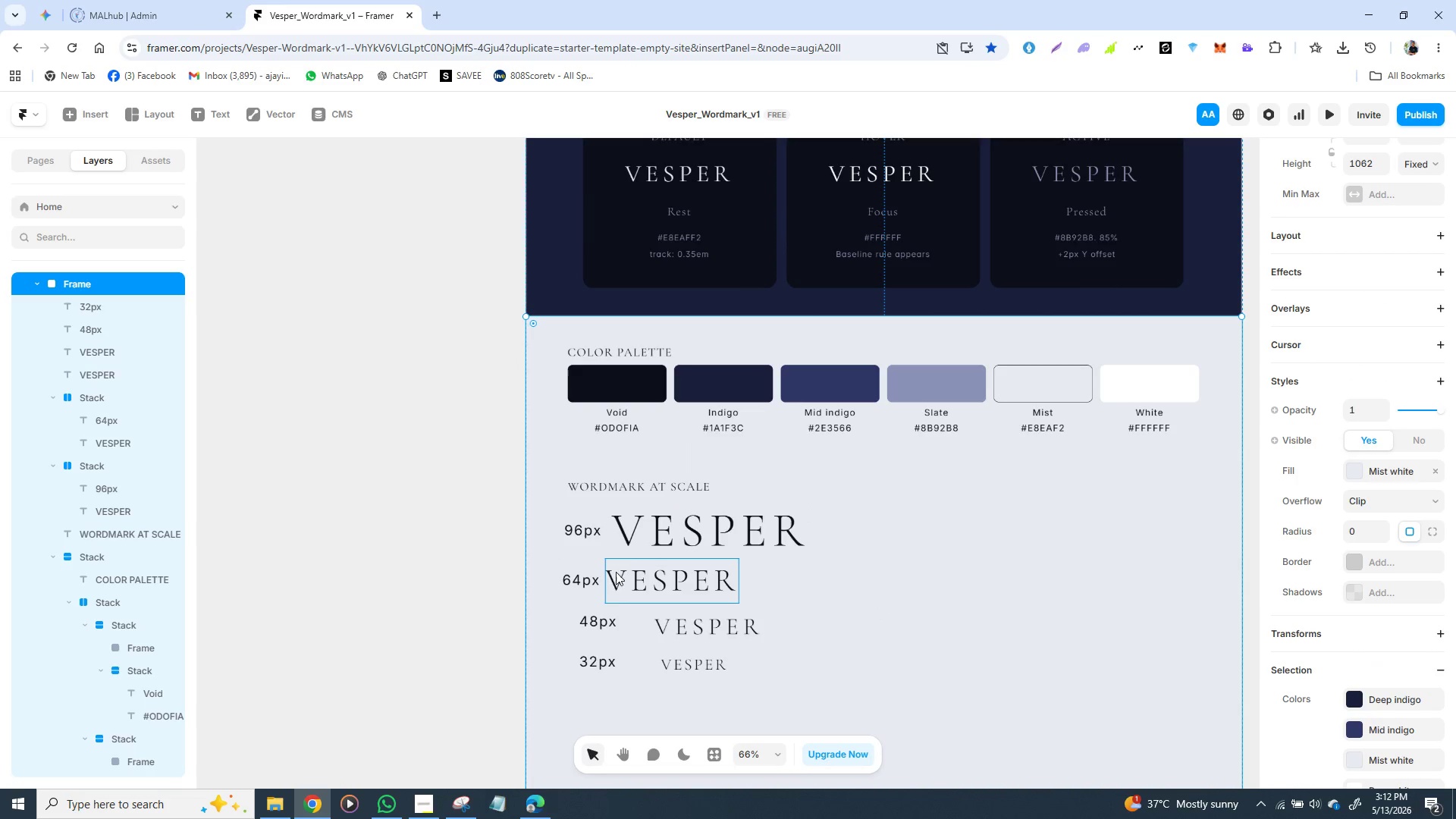 
left_click([581, 560])
 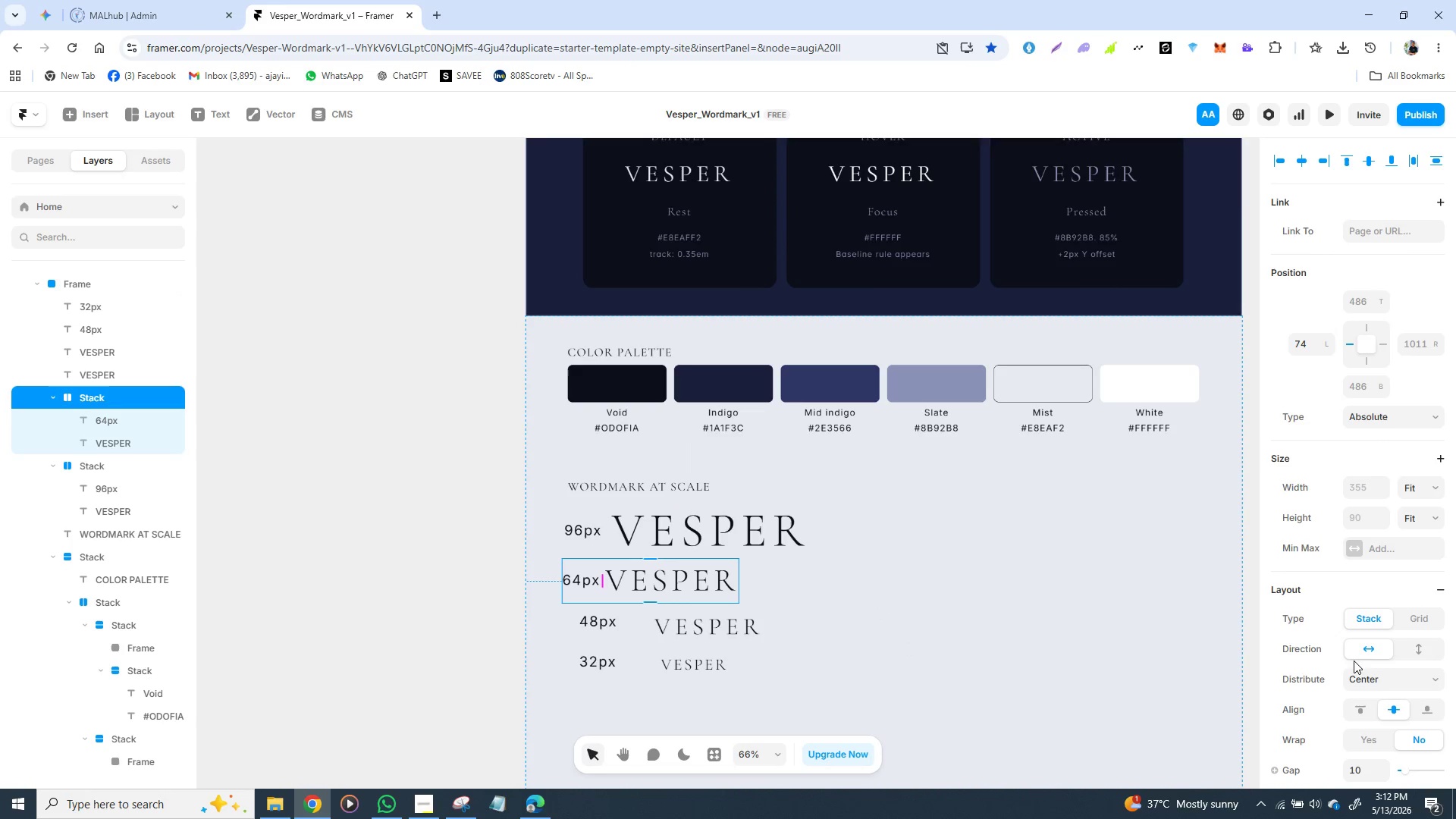 
scroll: coordinate [1379, 664], scroll_direction: down, amount: 2.0
 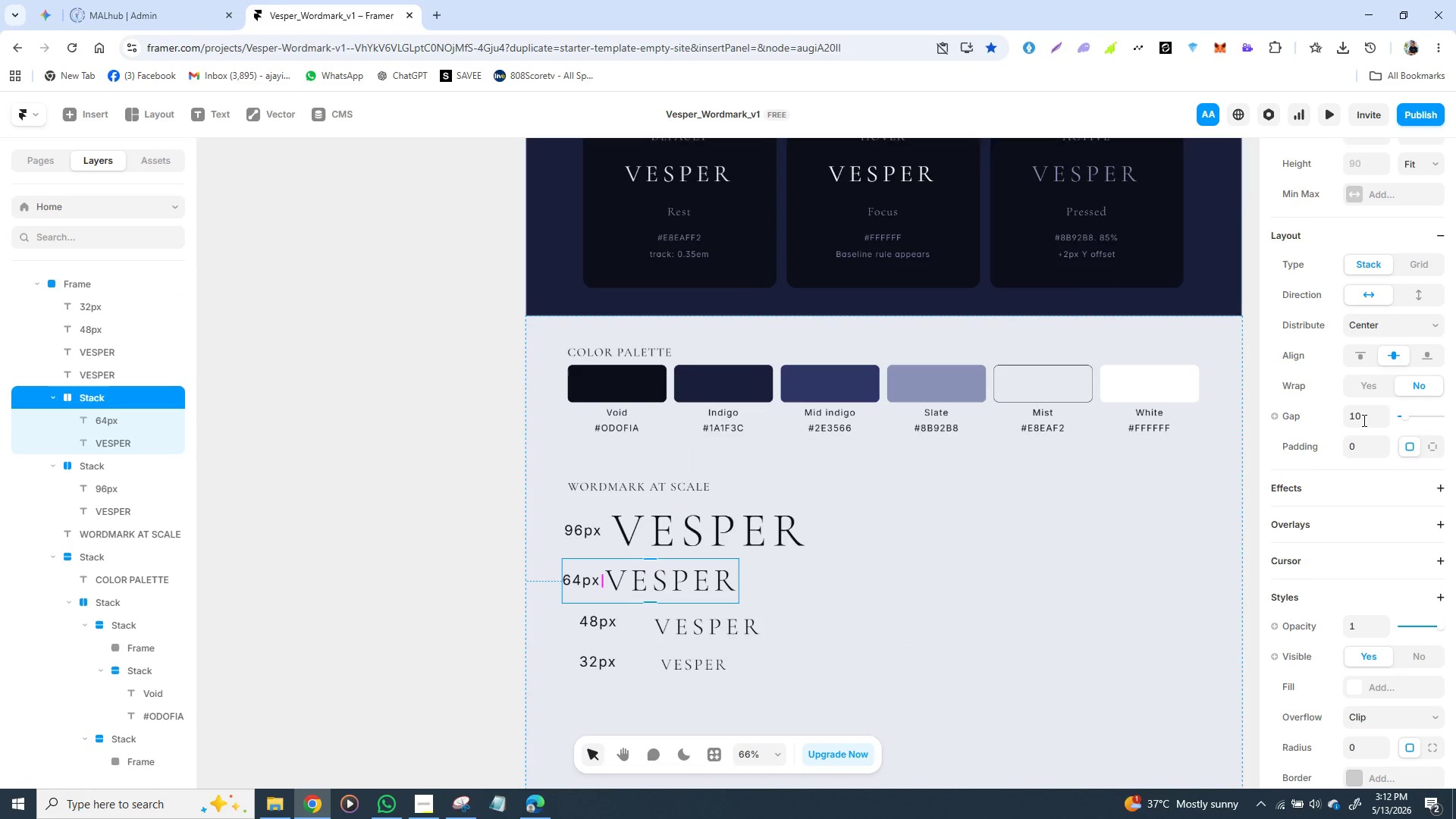 
left_click([1363, 416])
 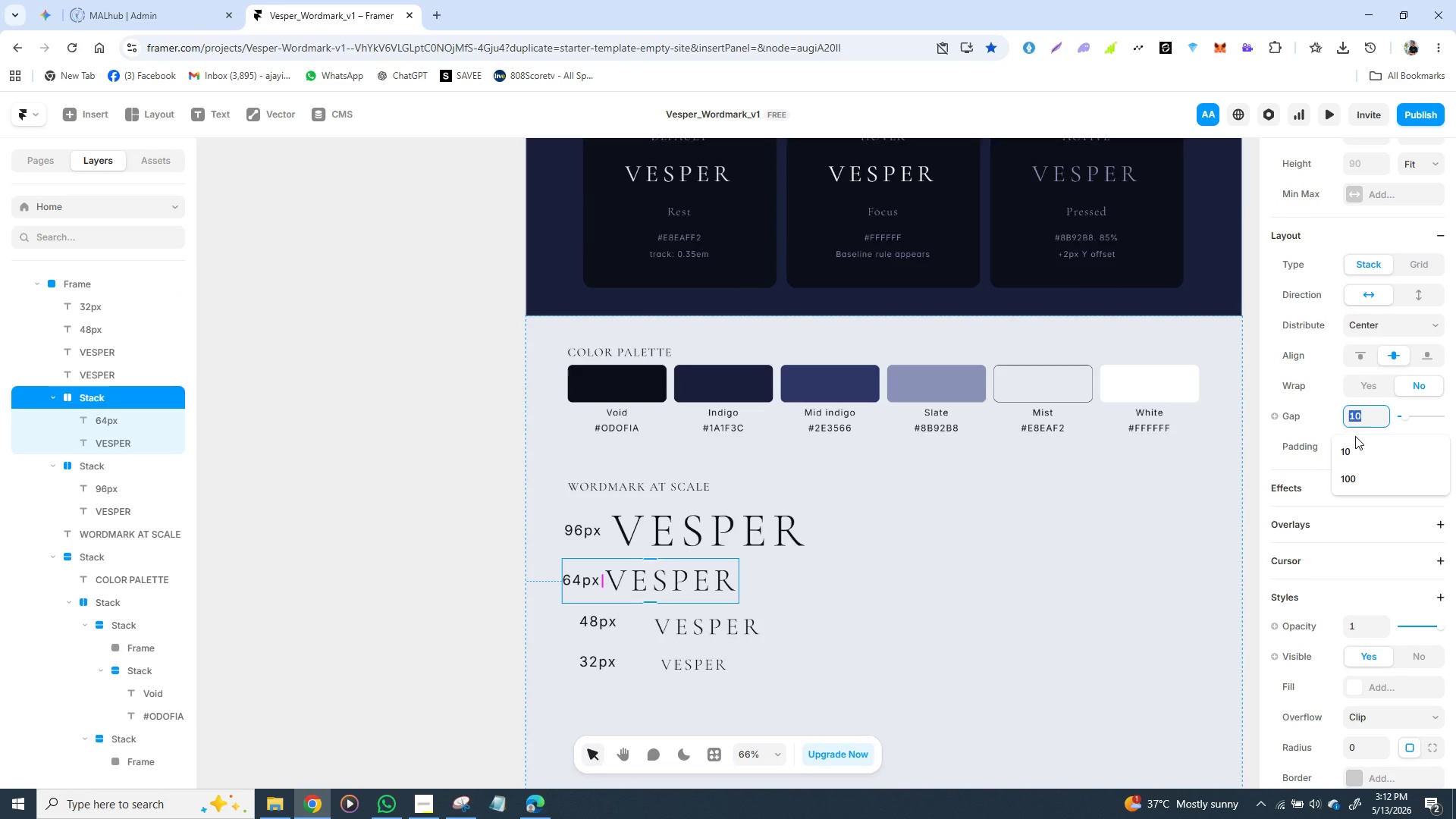 
type(20)
 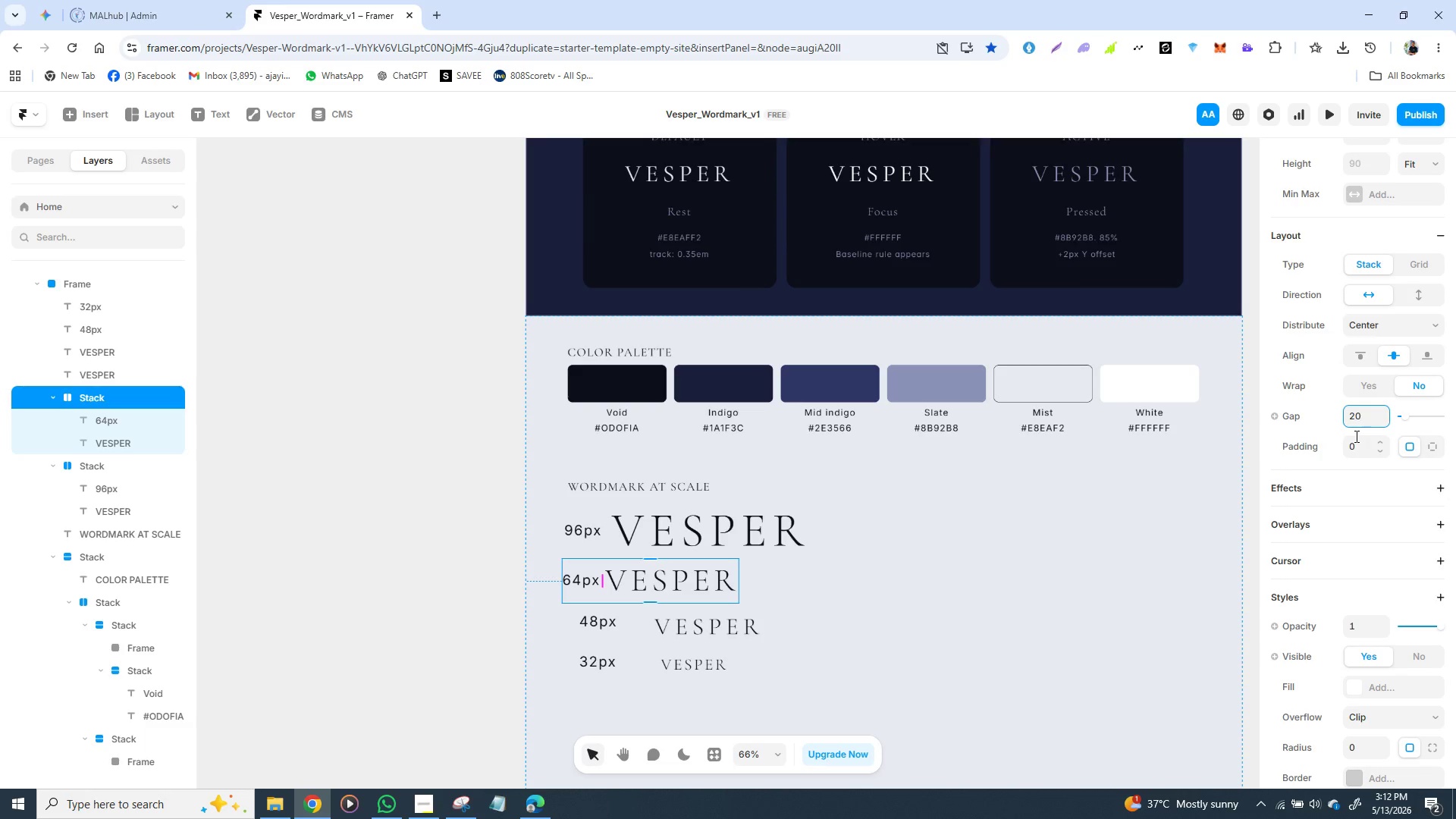 
key(Enter)
 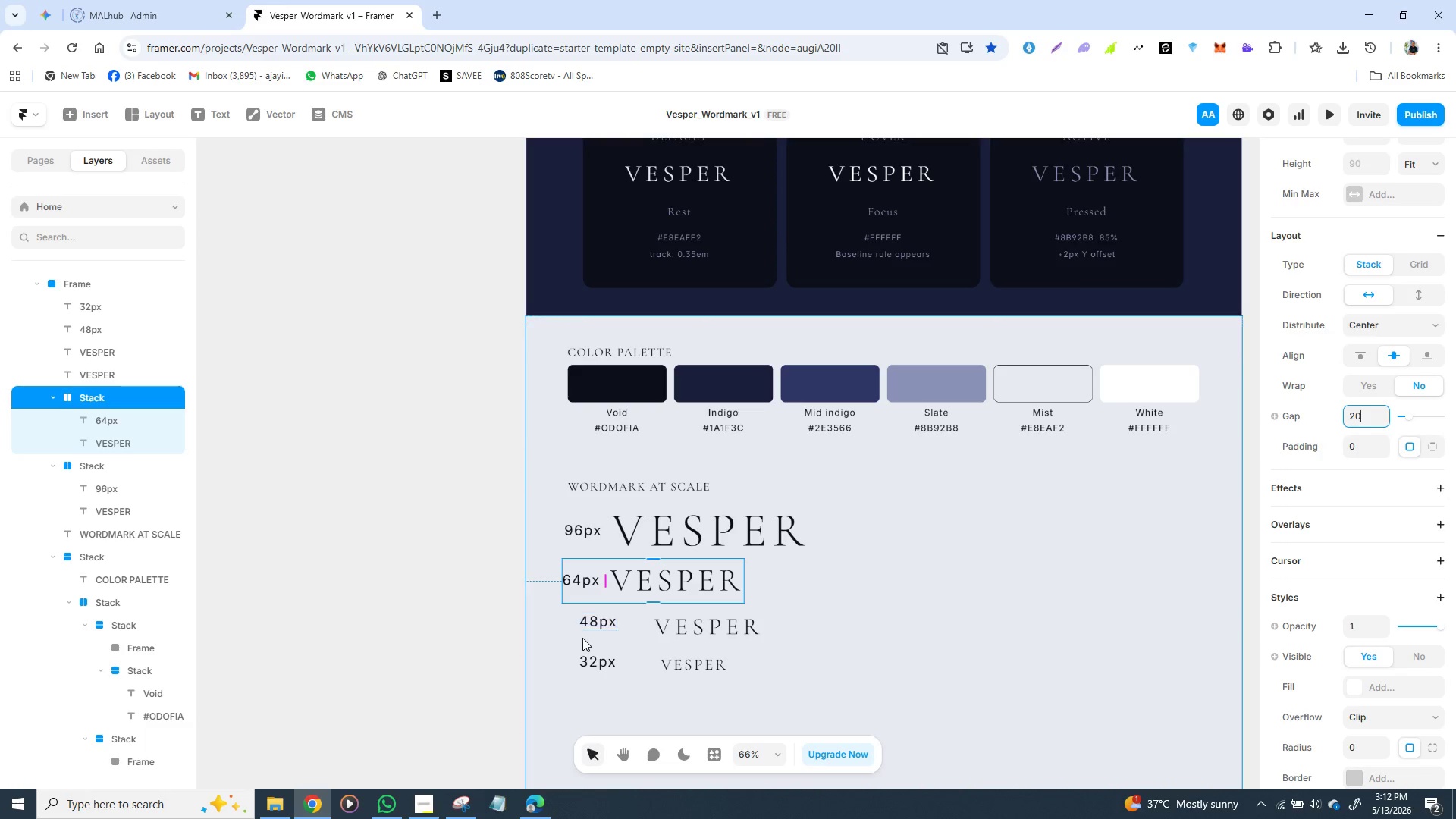 
left_click([595, 626])
 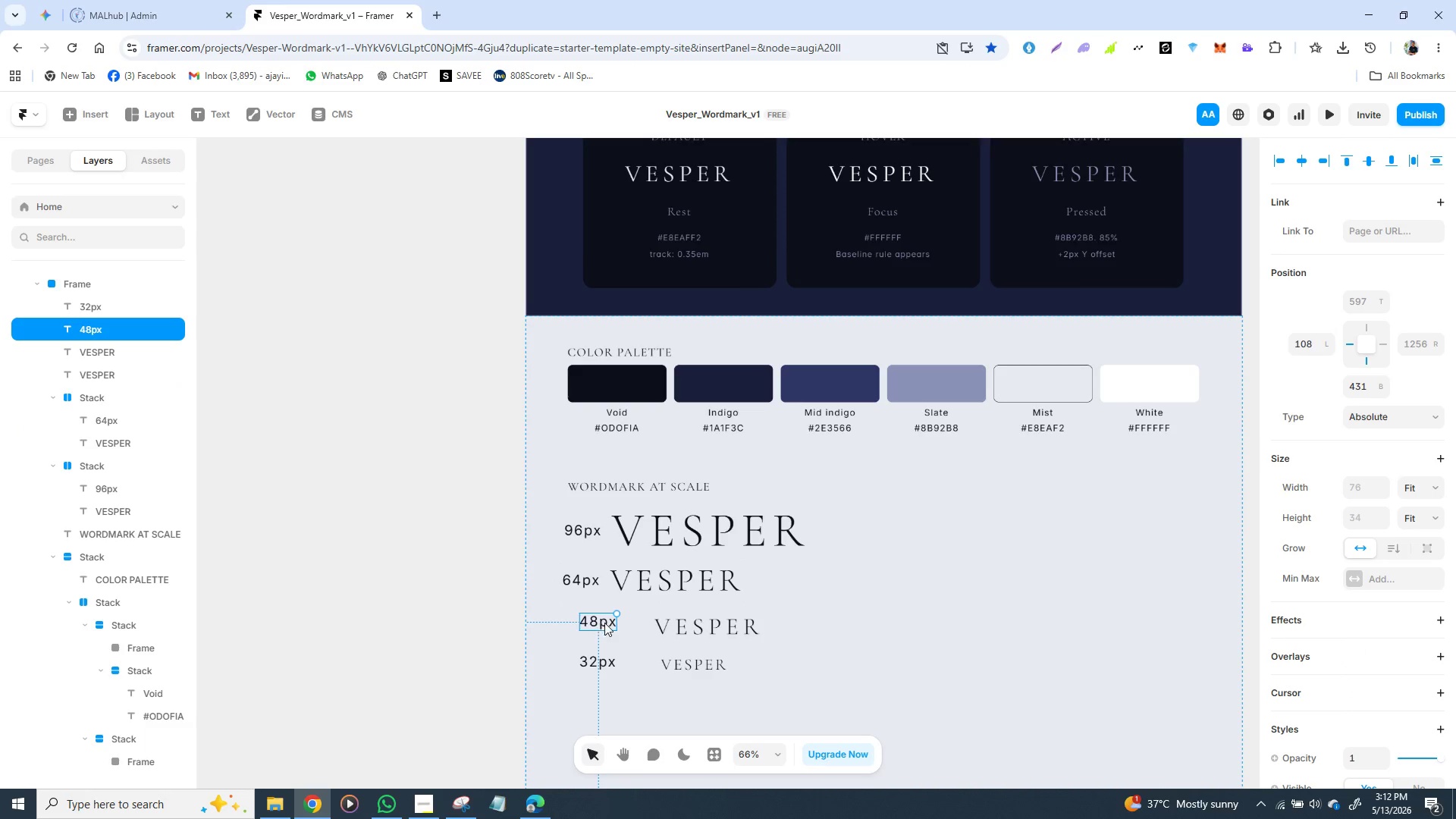 
hold_key(key=ShiftLeft, duration=0.94)
left_click([698, 633])
 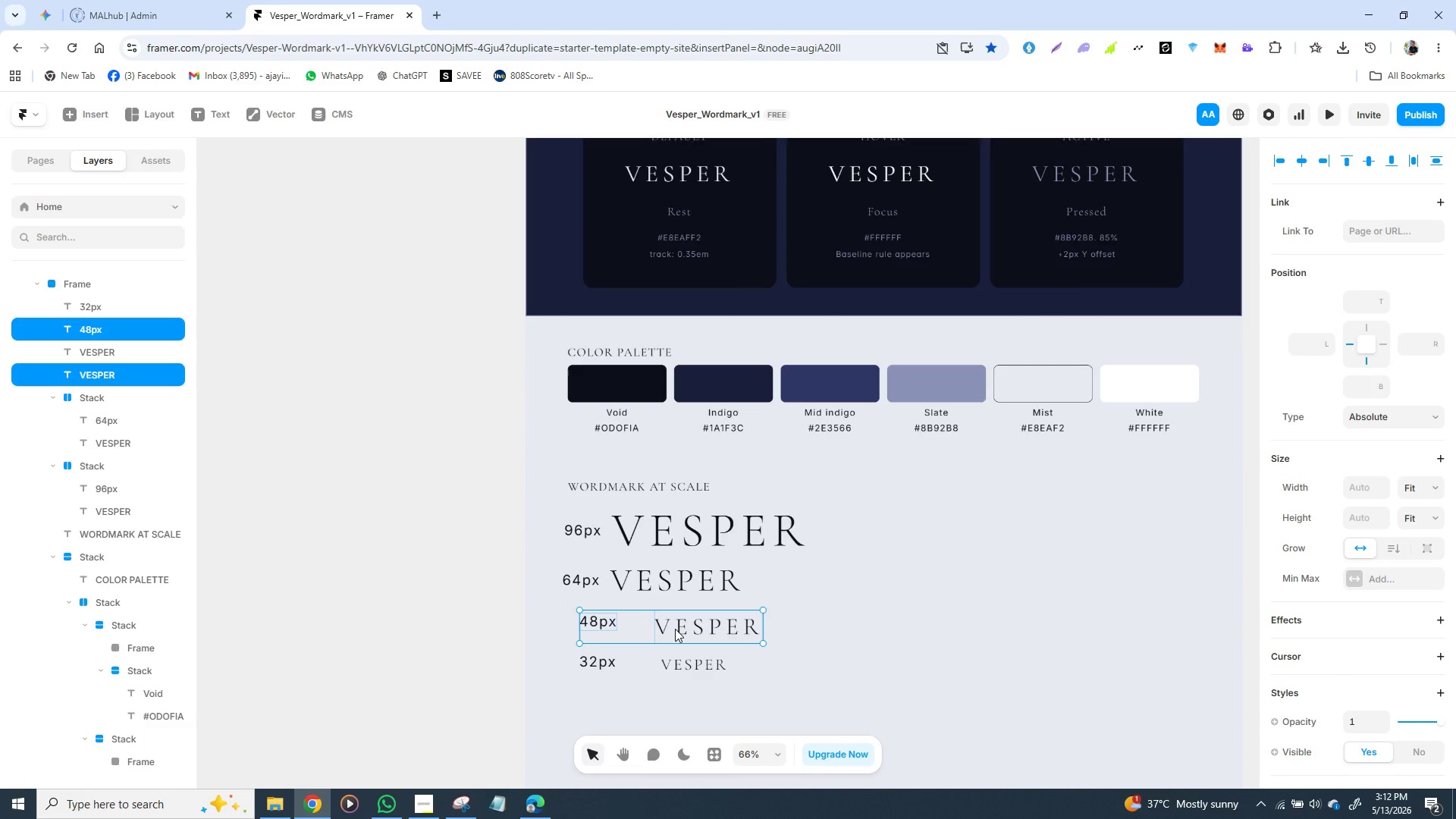 
right_click([675, 629])
 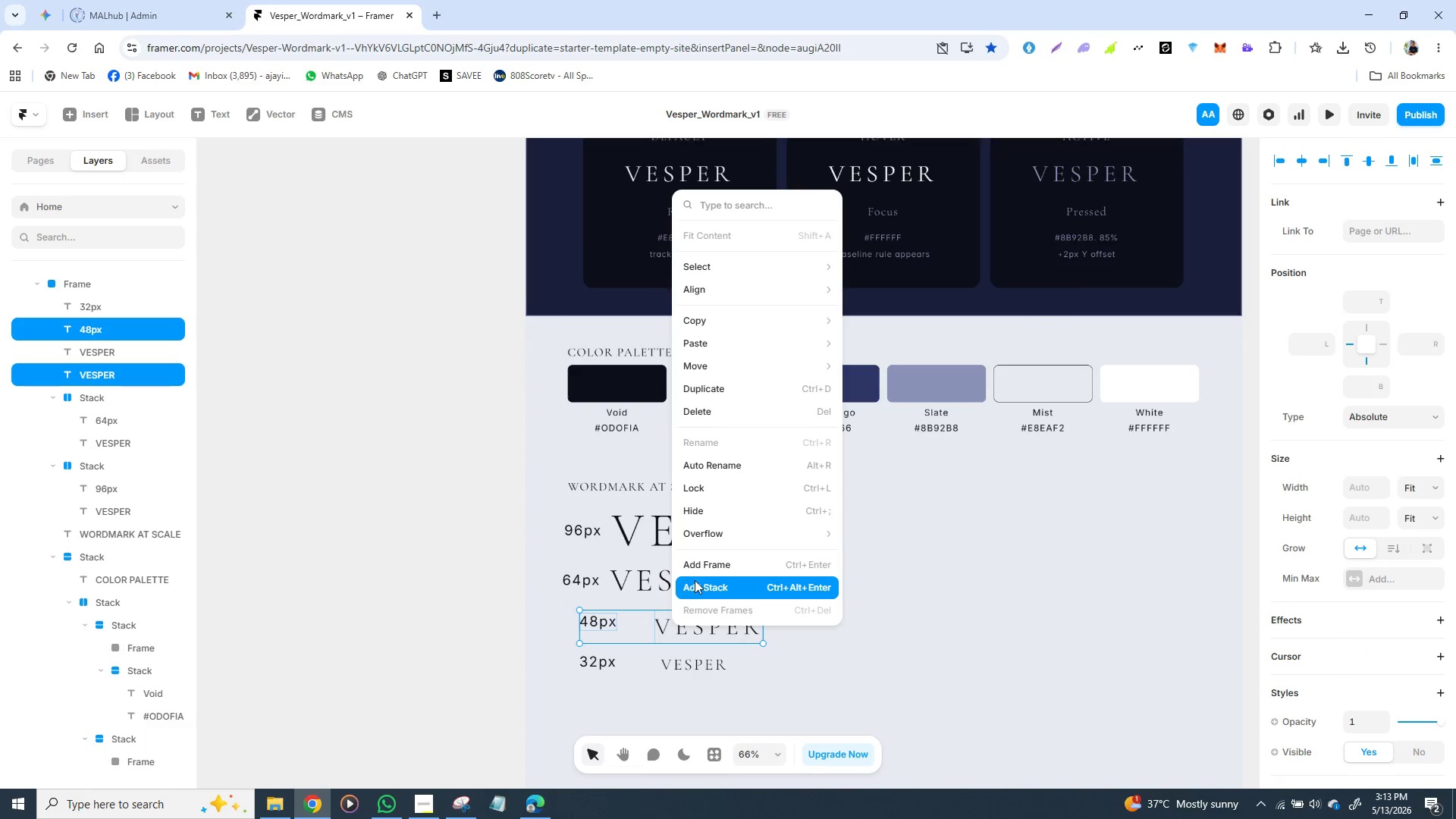 
left_click([695, 581])
 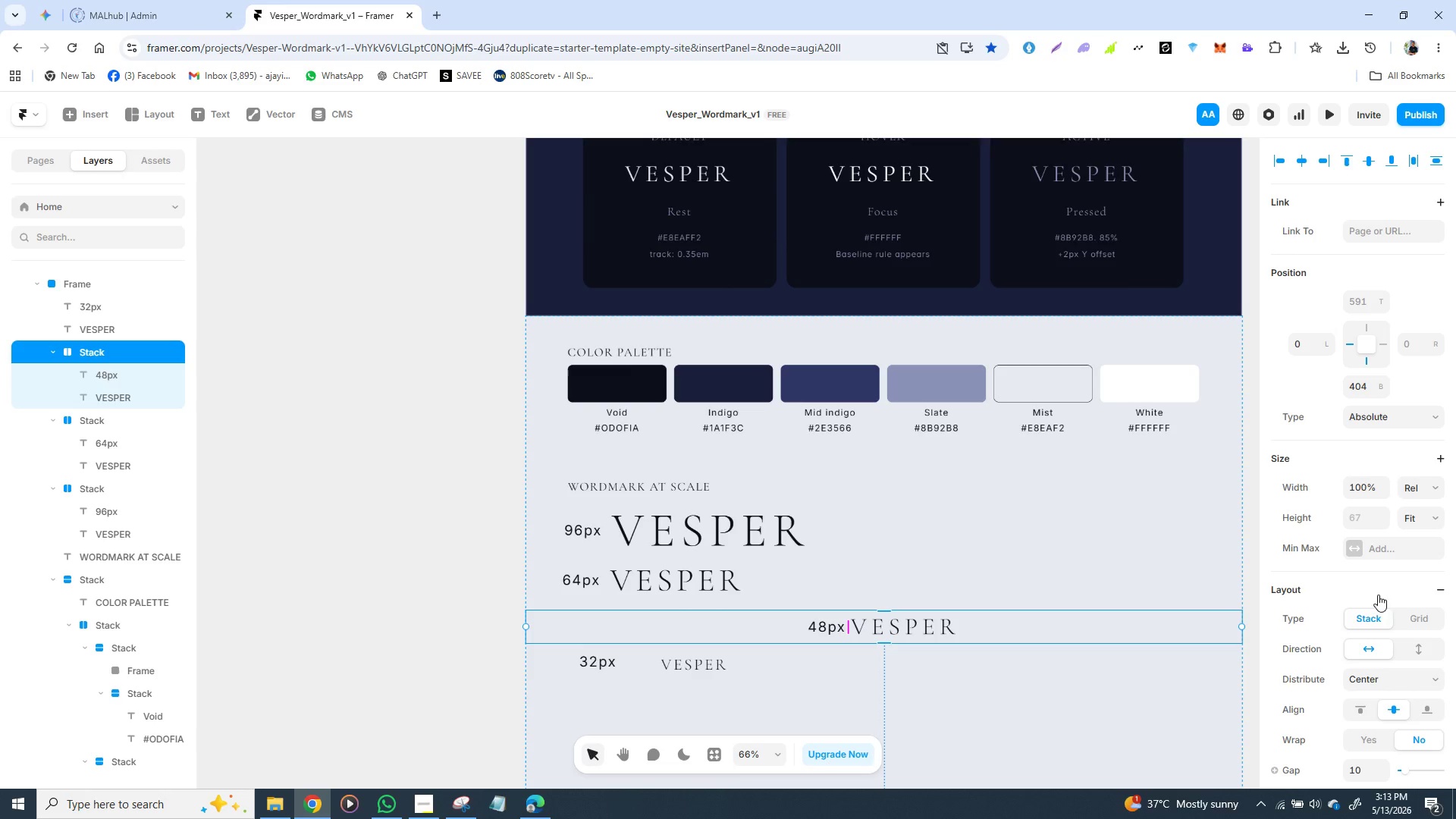 
left_click([1411, 487])
 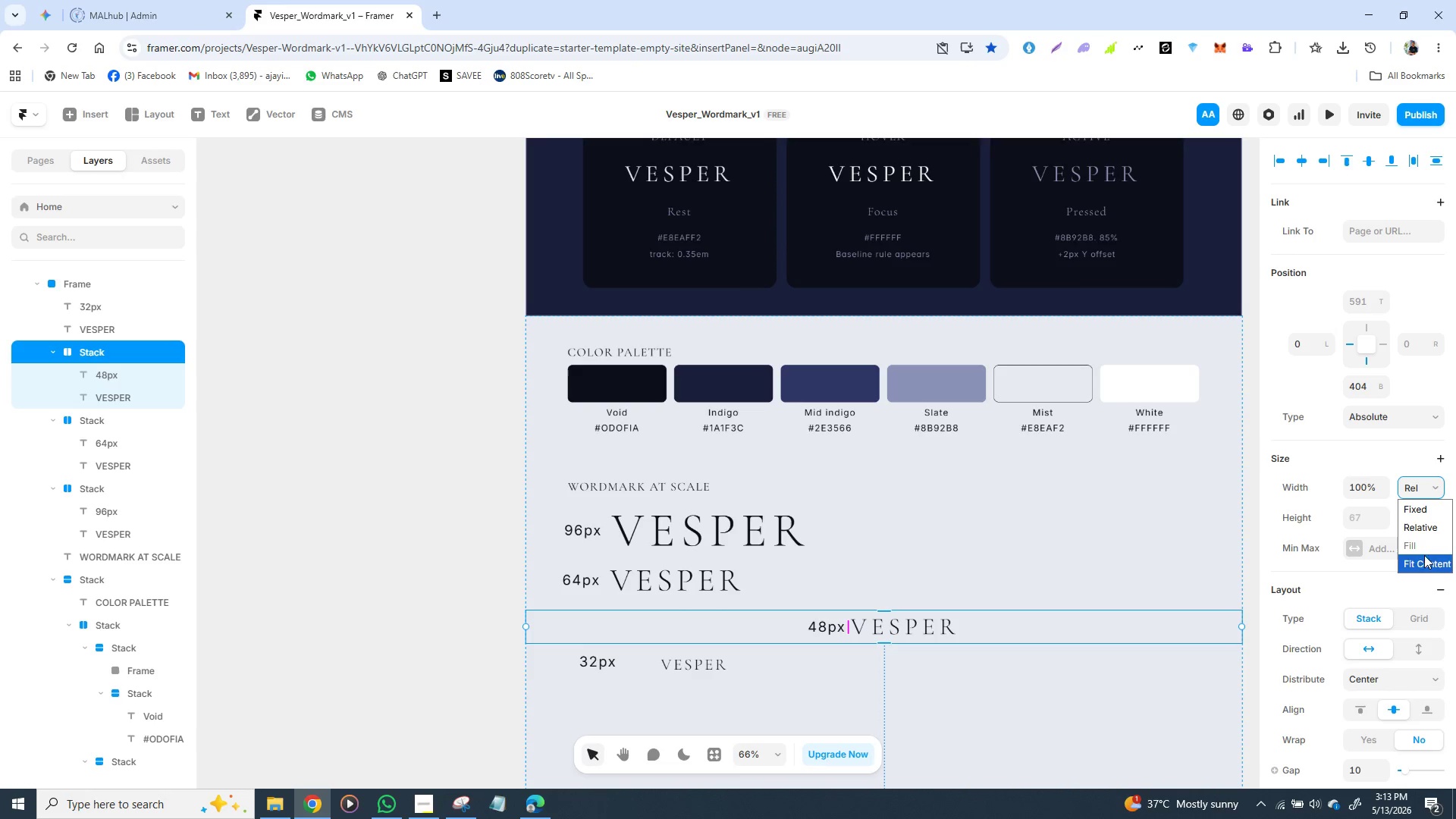 
left_click([1424, 558])
 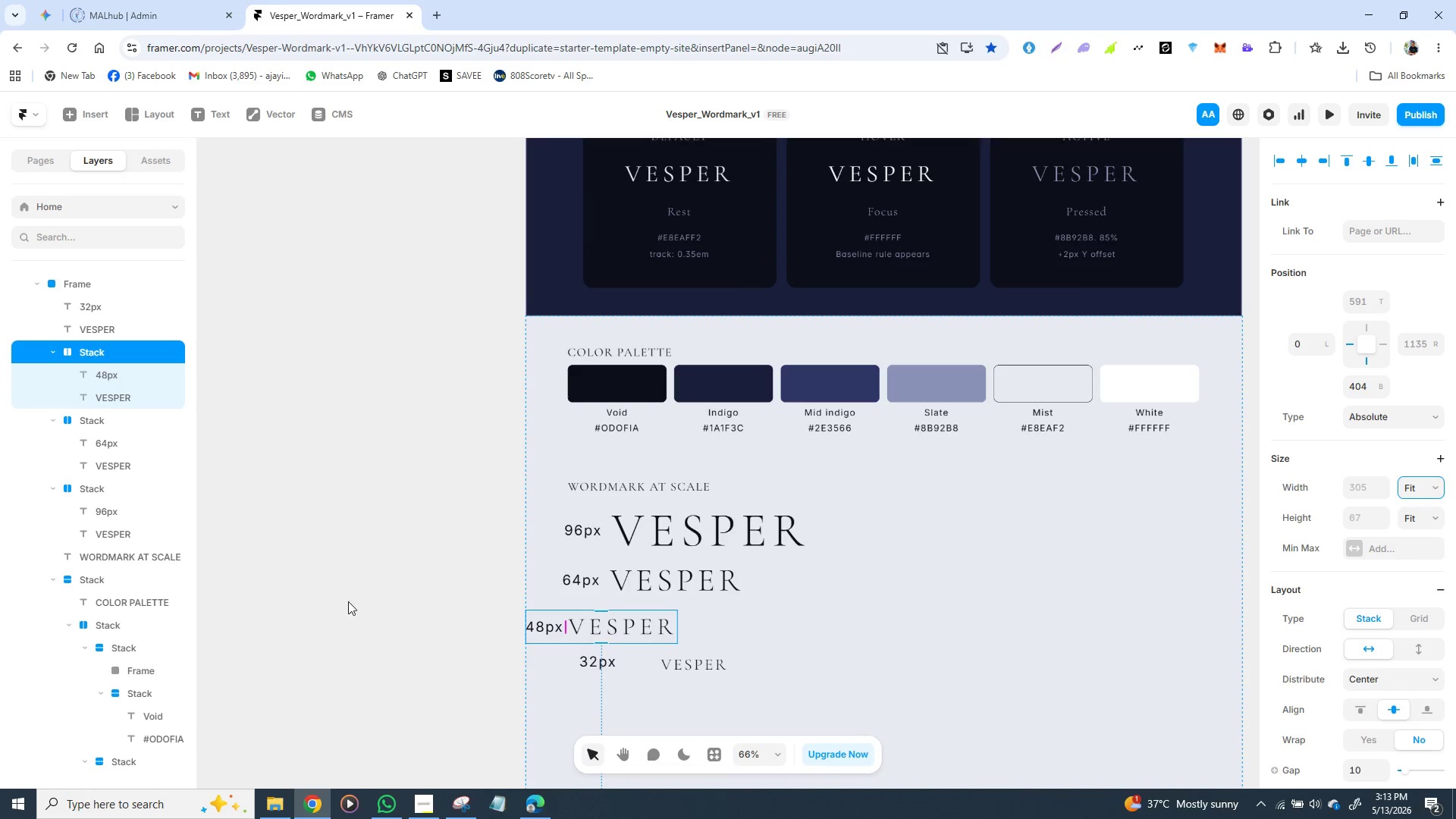 
left_click([332, 568])
 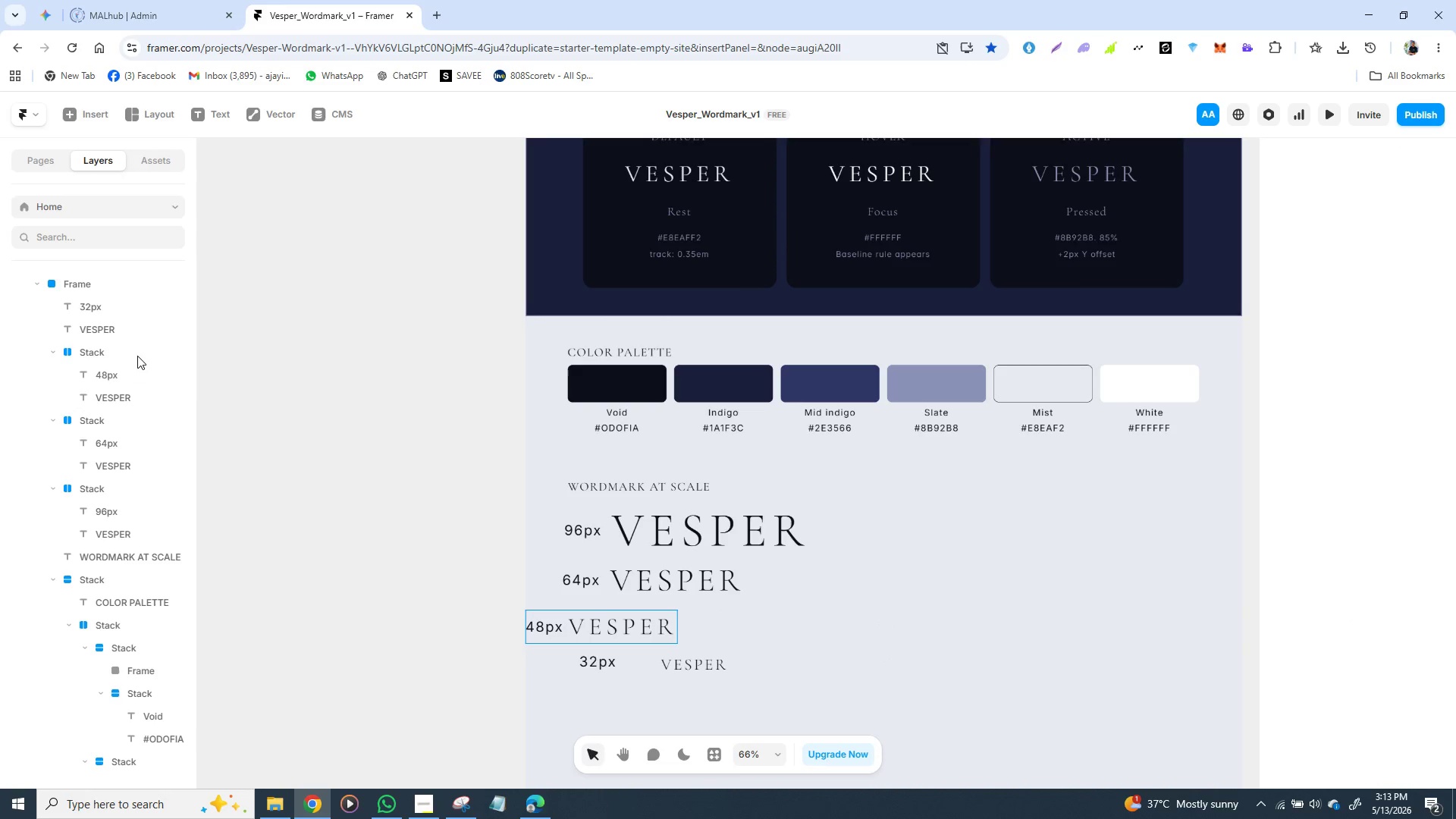 
left_click([135, 353])
 